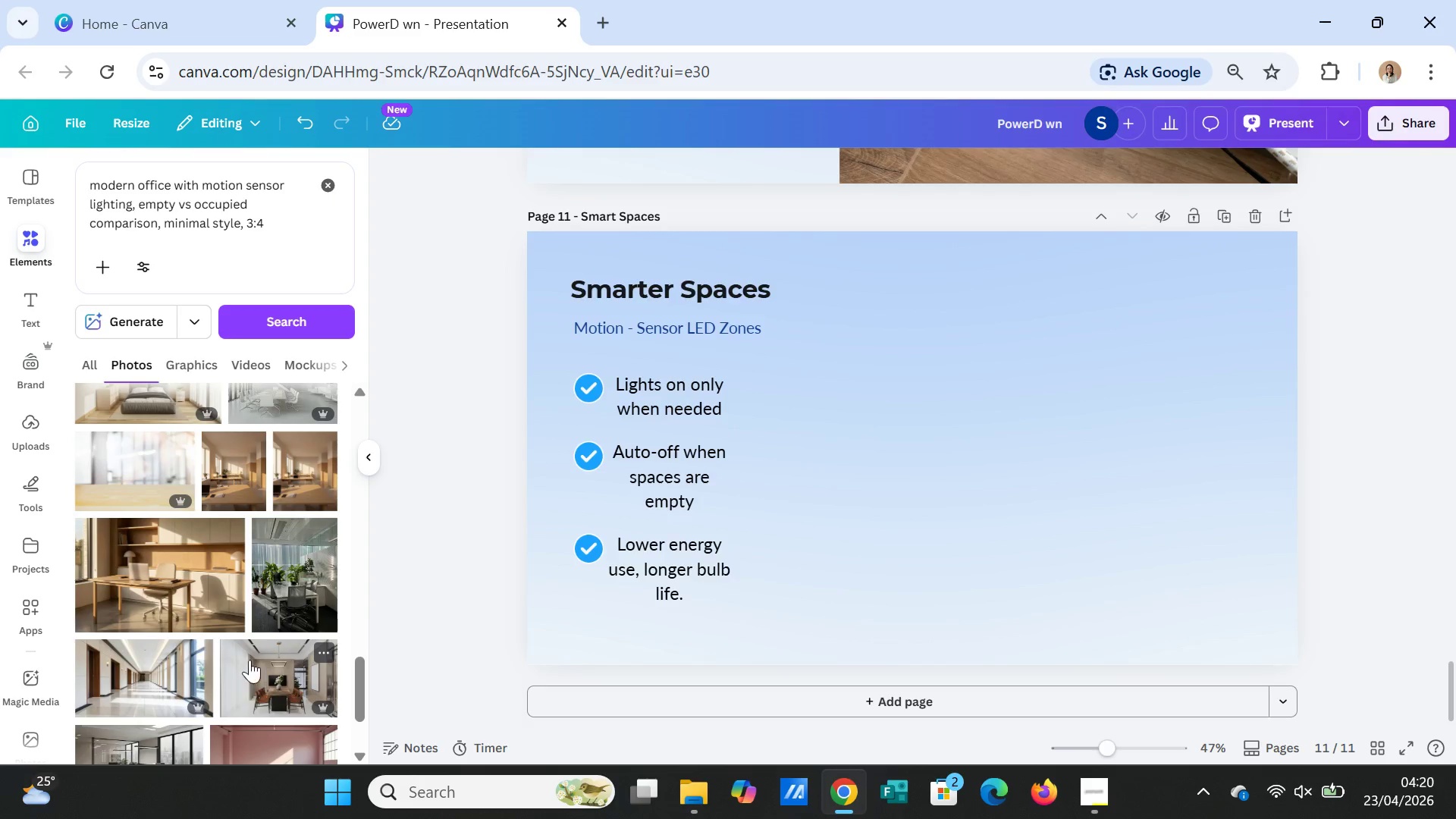 
left_click([280, 598])
 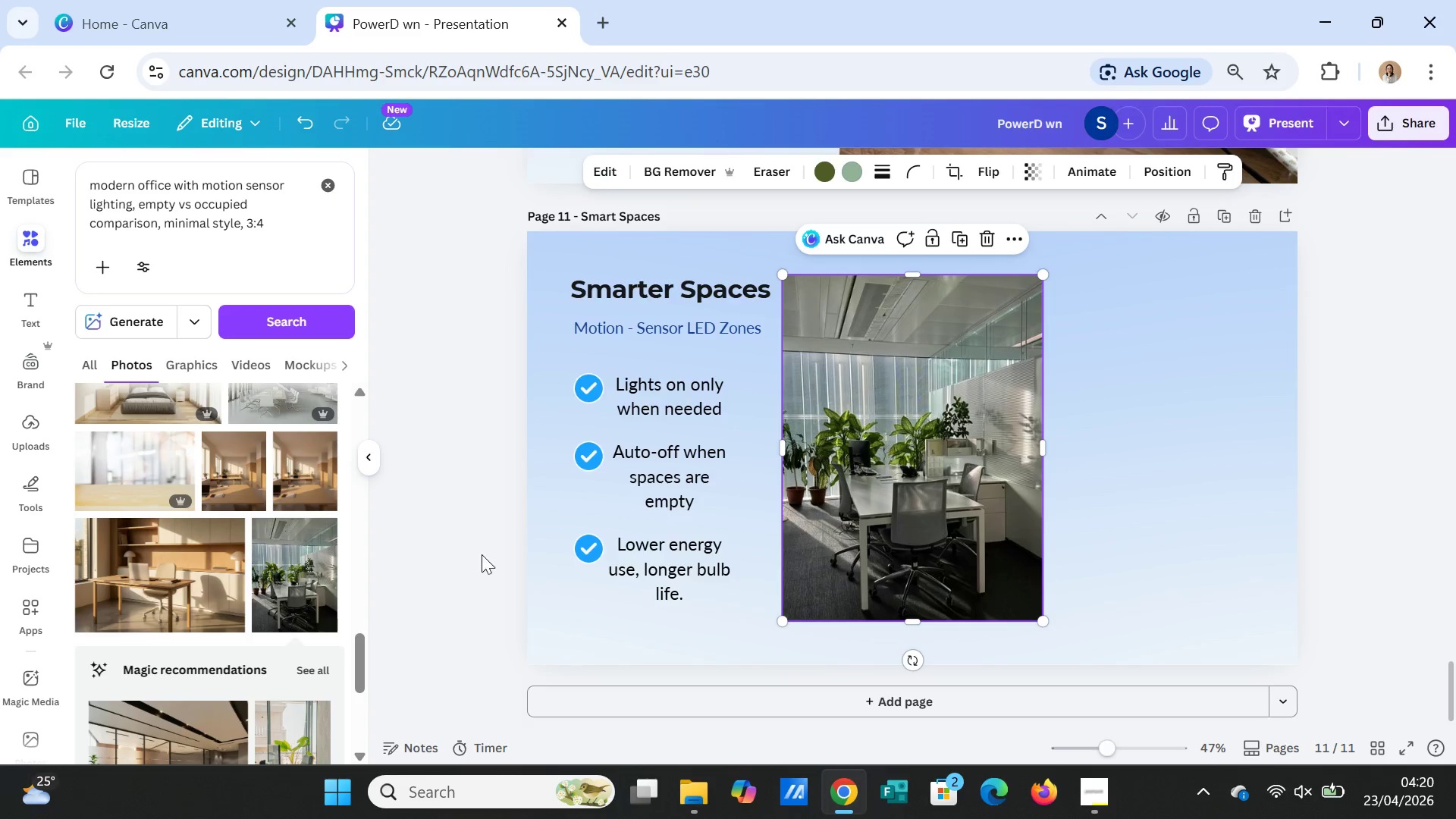 
left_click_drag(start_coordinate=[891, 479], to_coordinate=[1101, 480])
 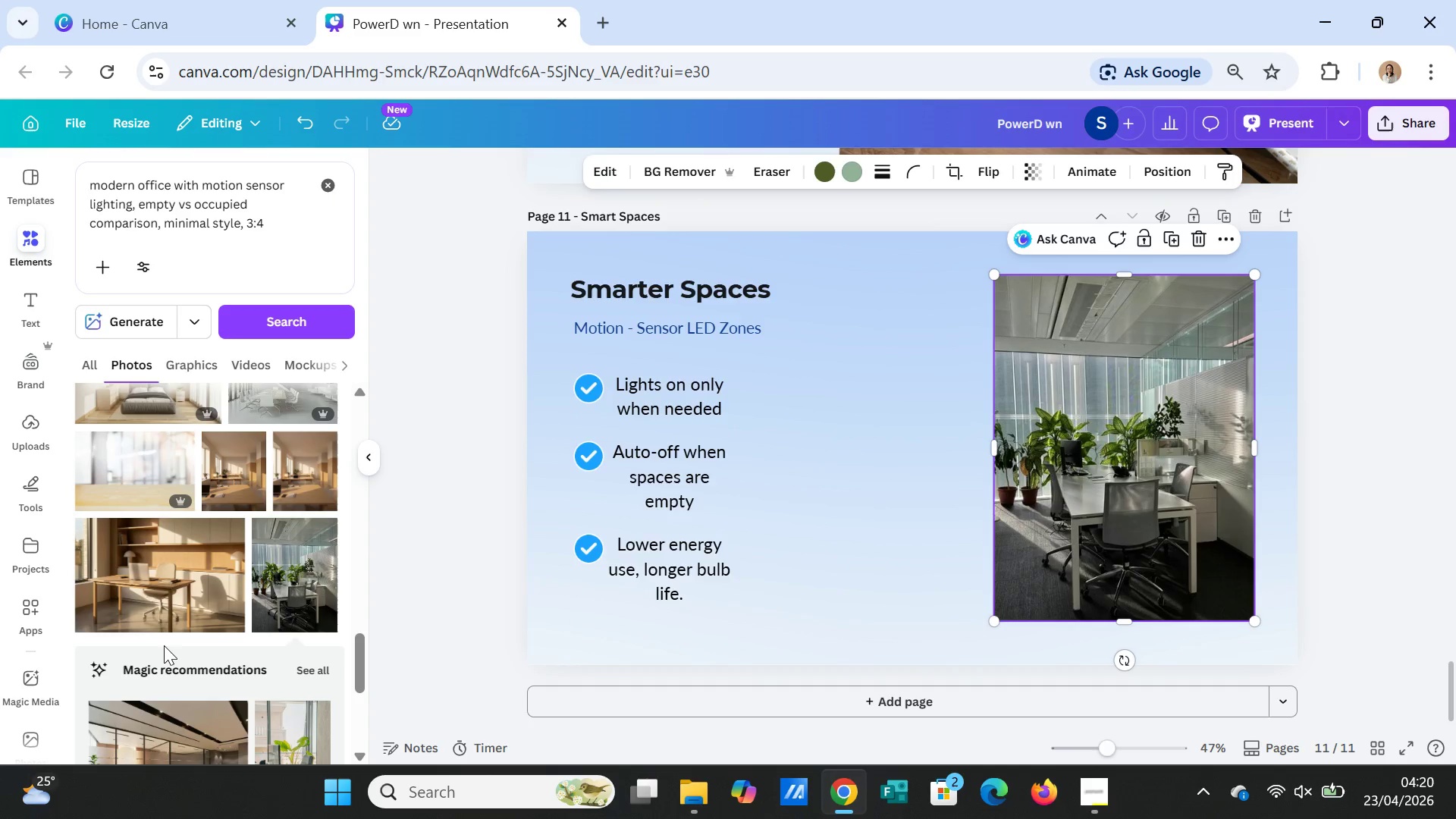 
scroll: coordinate [162, 646], scroll_direction: down, amount: 1.0
 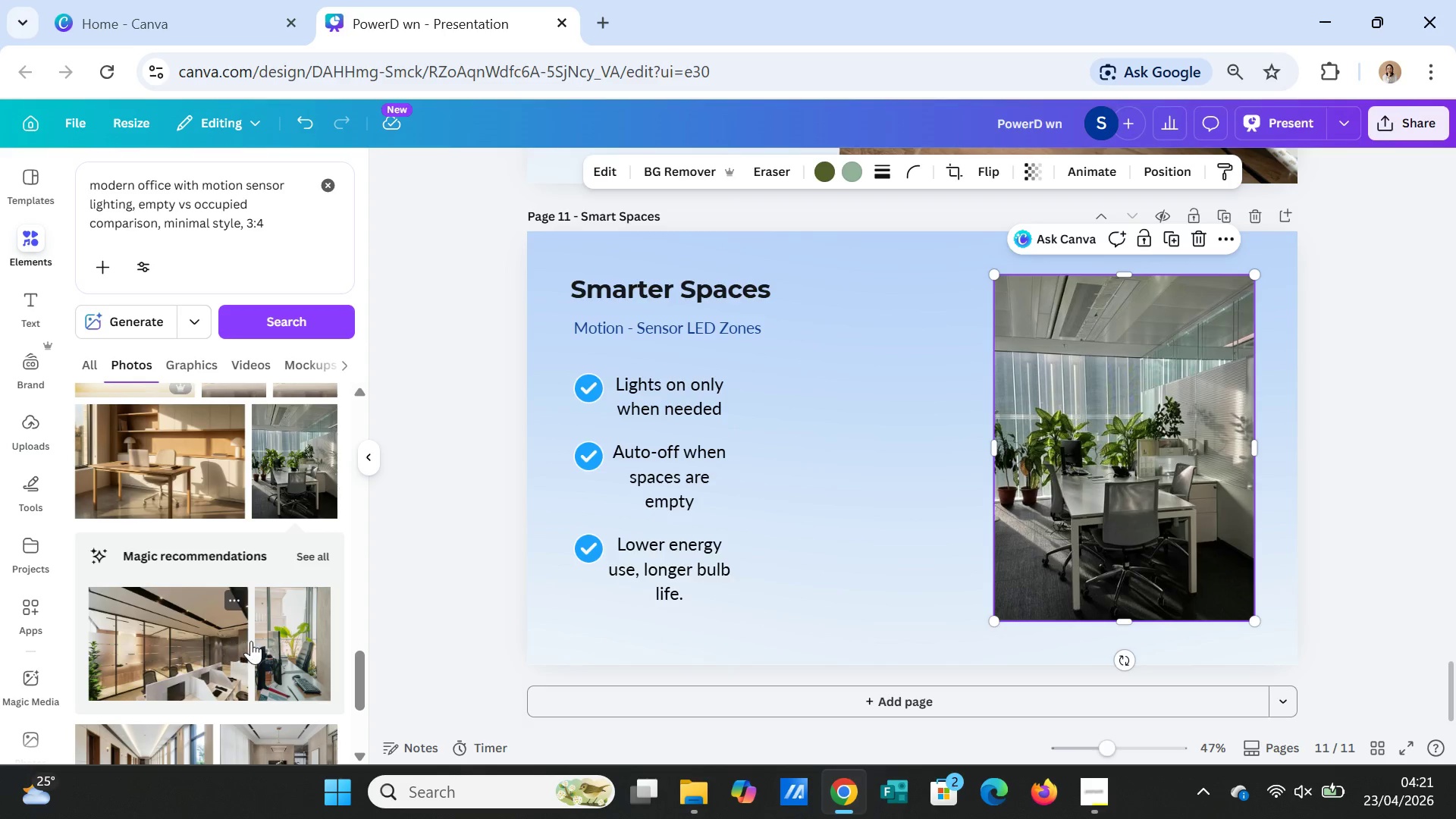 
left_click([284, 656])
 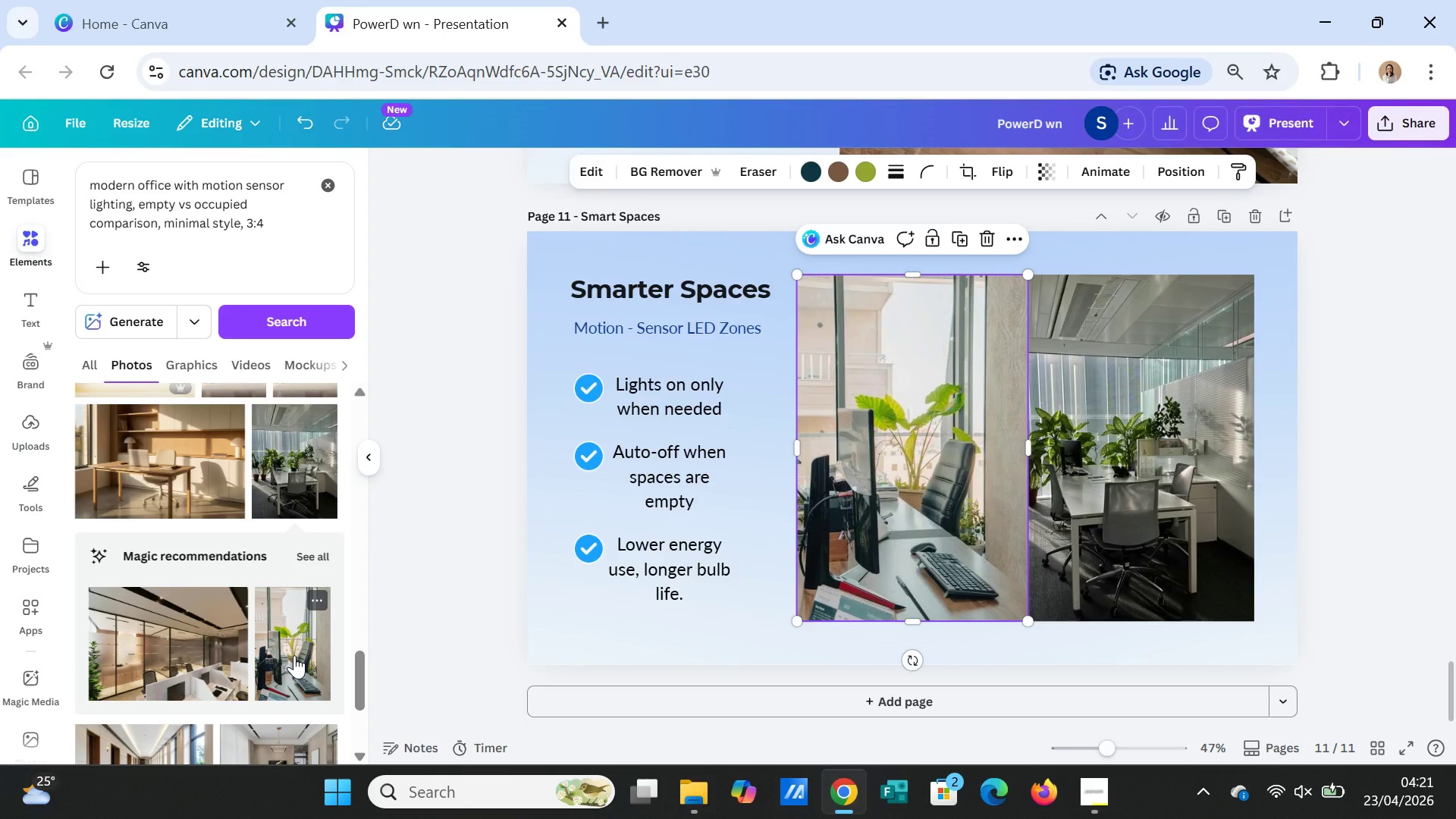 
wait(6.94)
 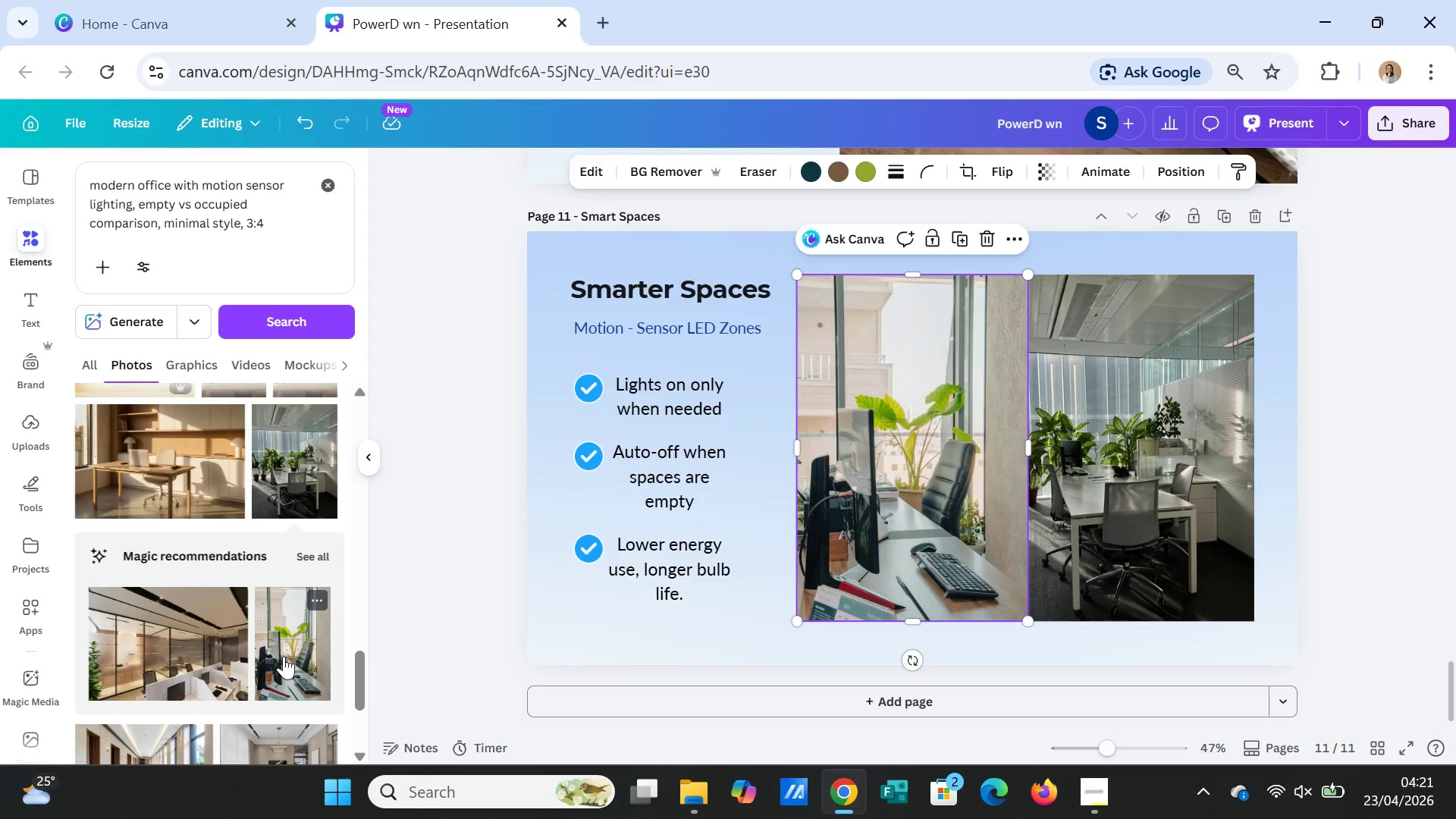 
key(Delete)
 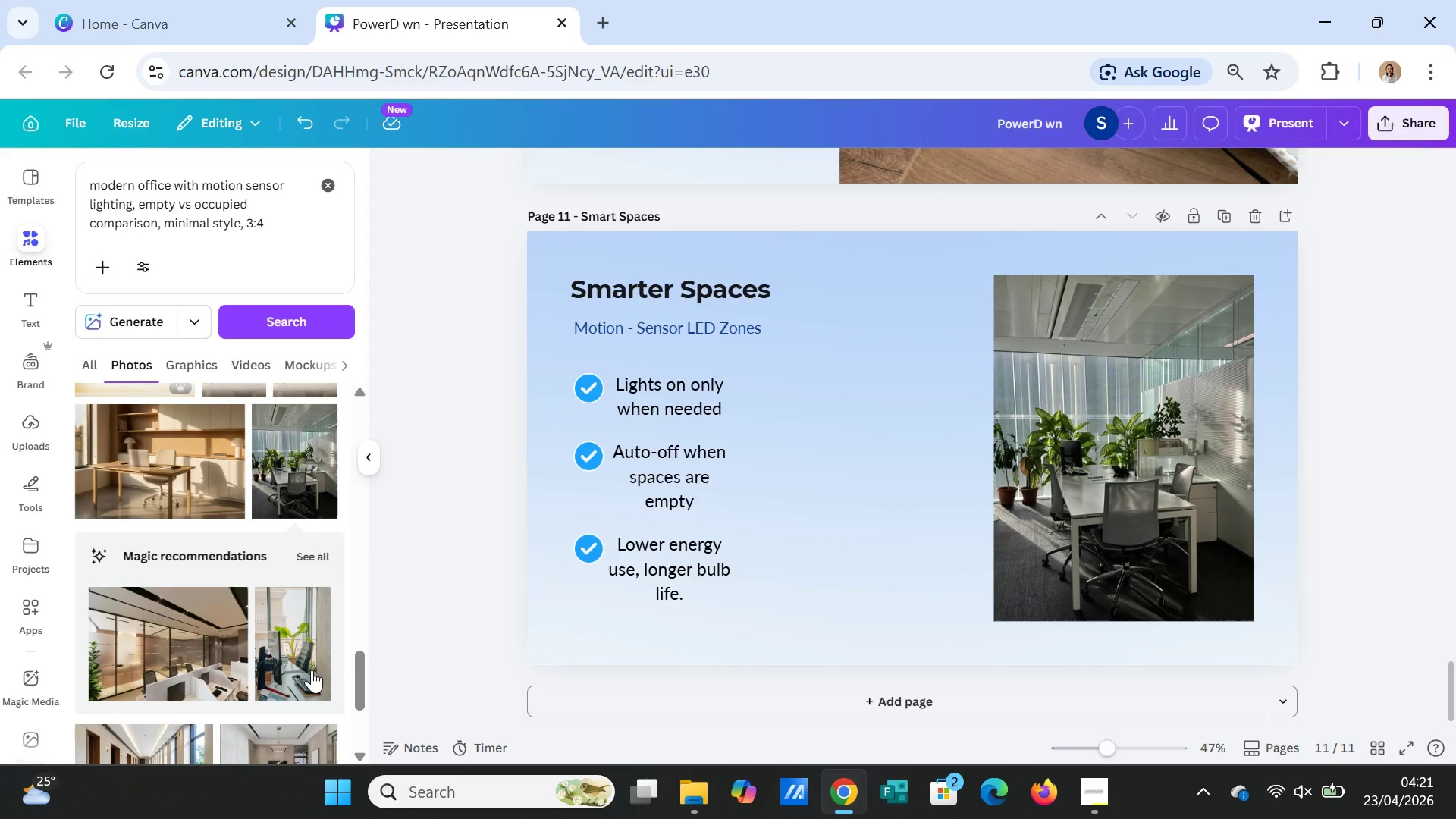 
scroll: coordinate [297, 687], scroll_direction: down, amount: 2.0
 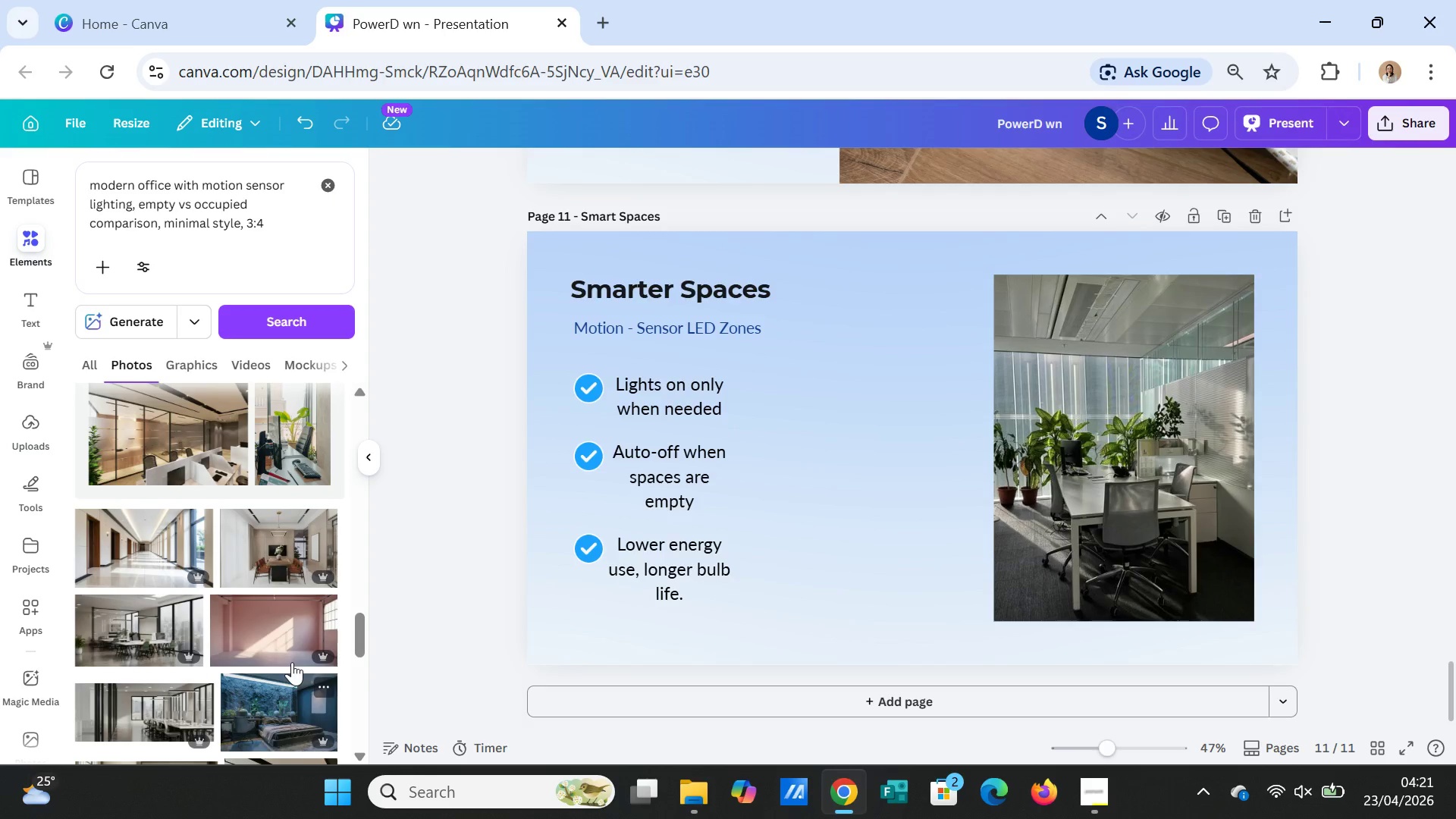 
left_click([293, 560])
 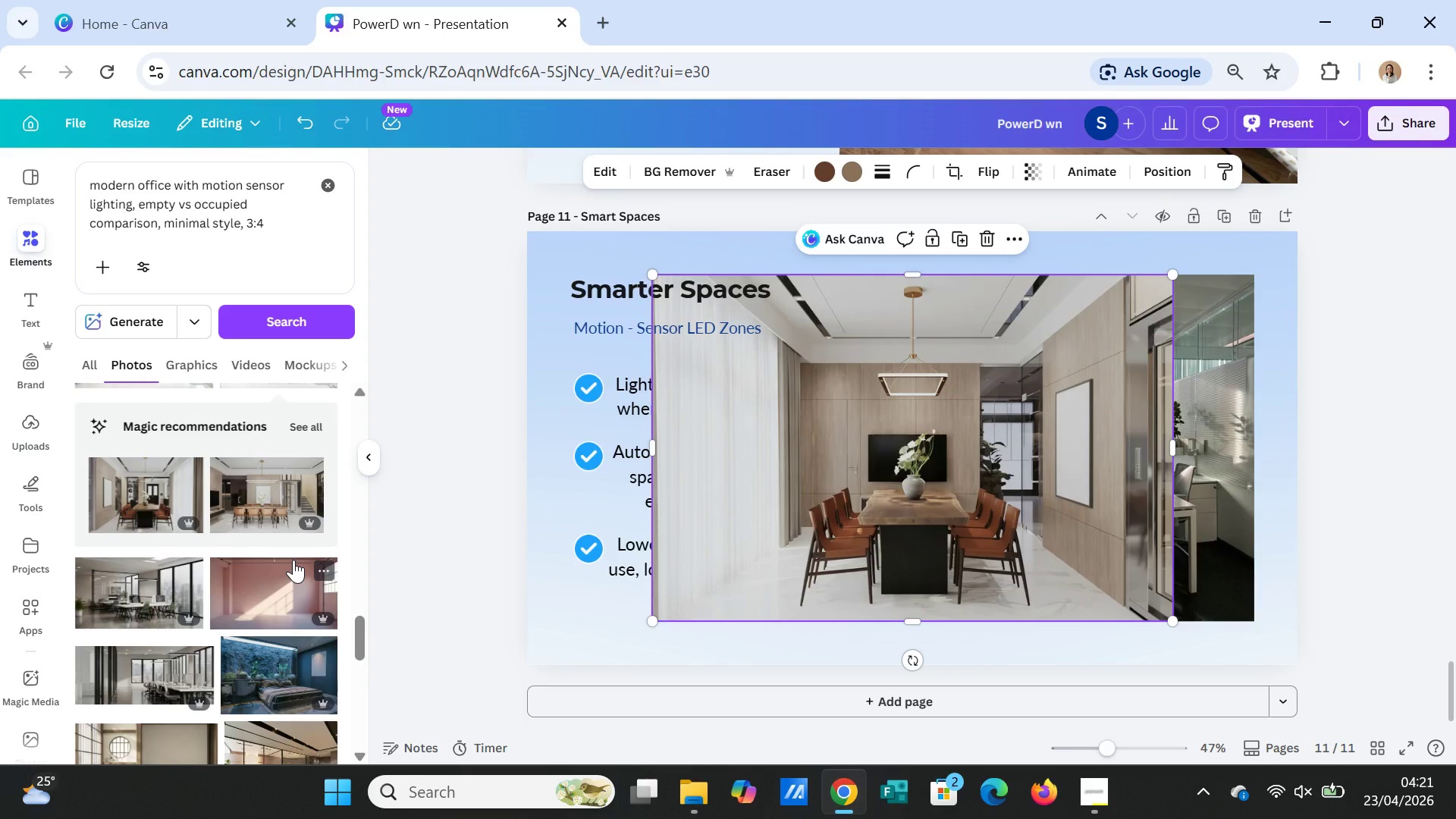 
key(Delete)
 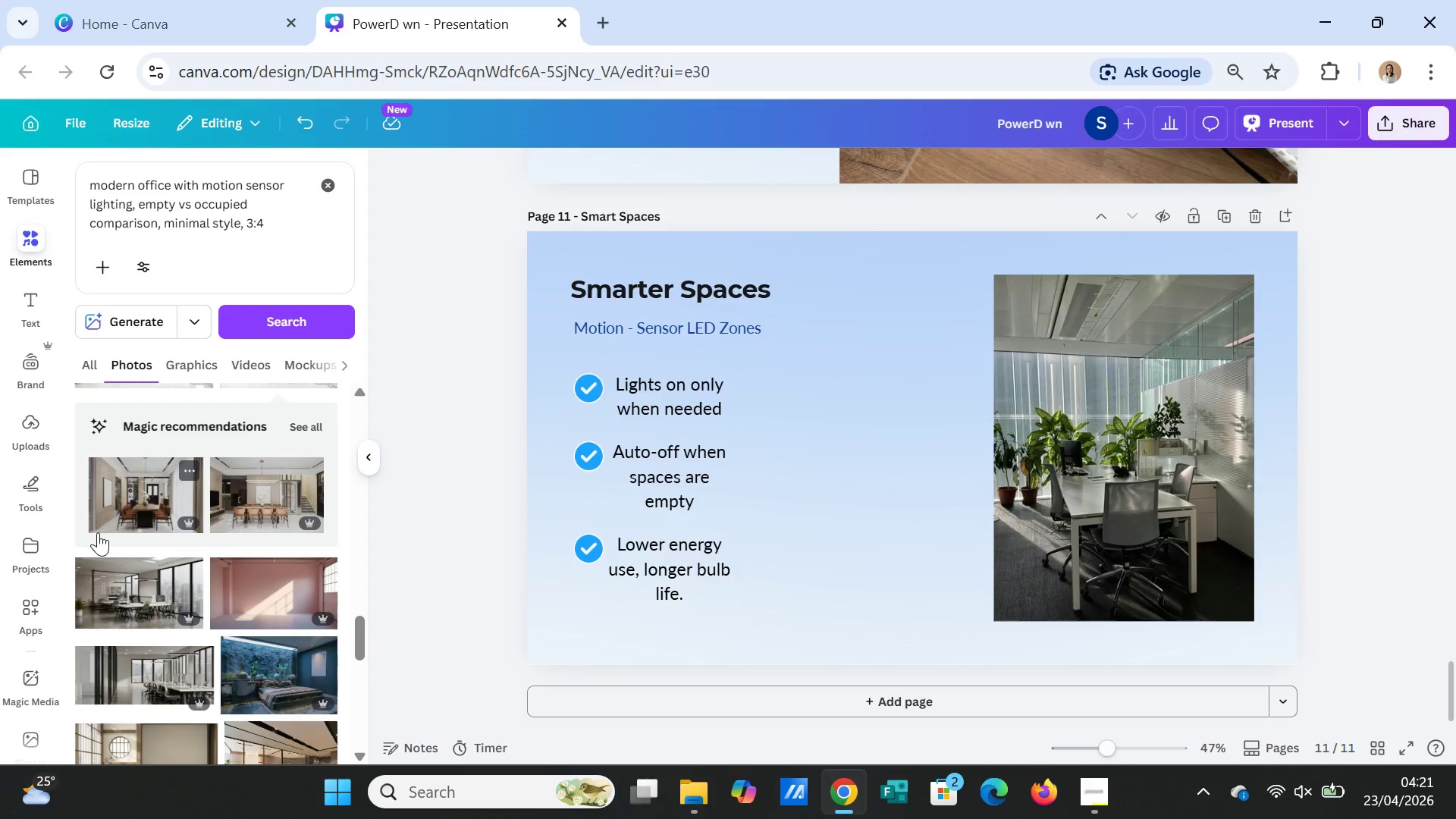 
scroll: coordinate [178, 652], scroll_direction: down, amount: 3.0
 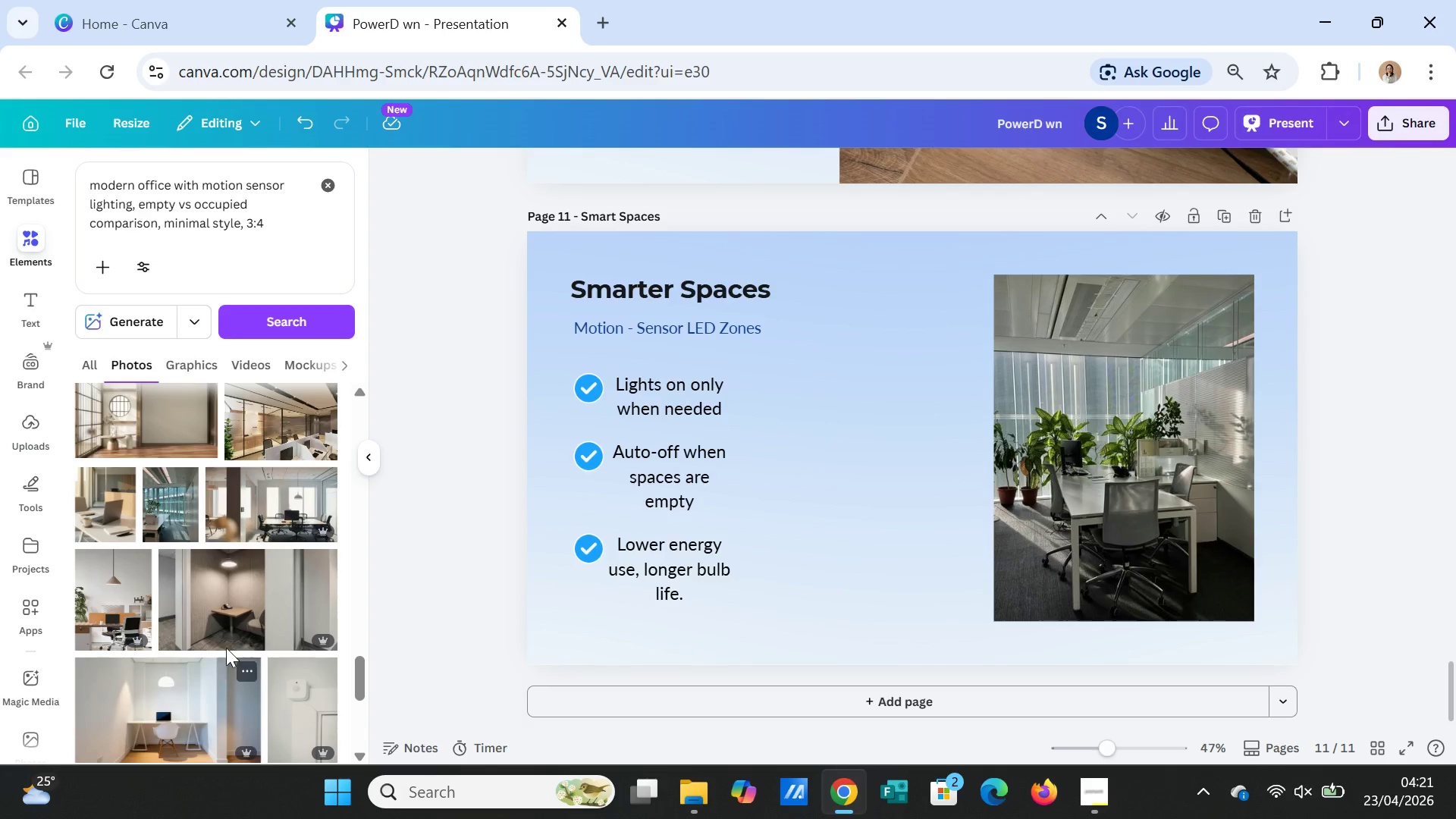 
left_click([232, 622])
 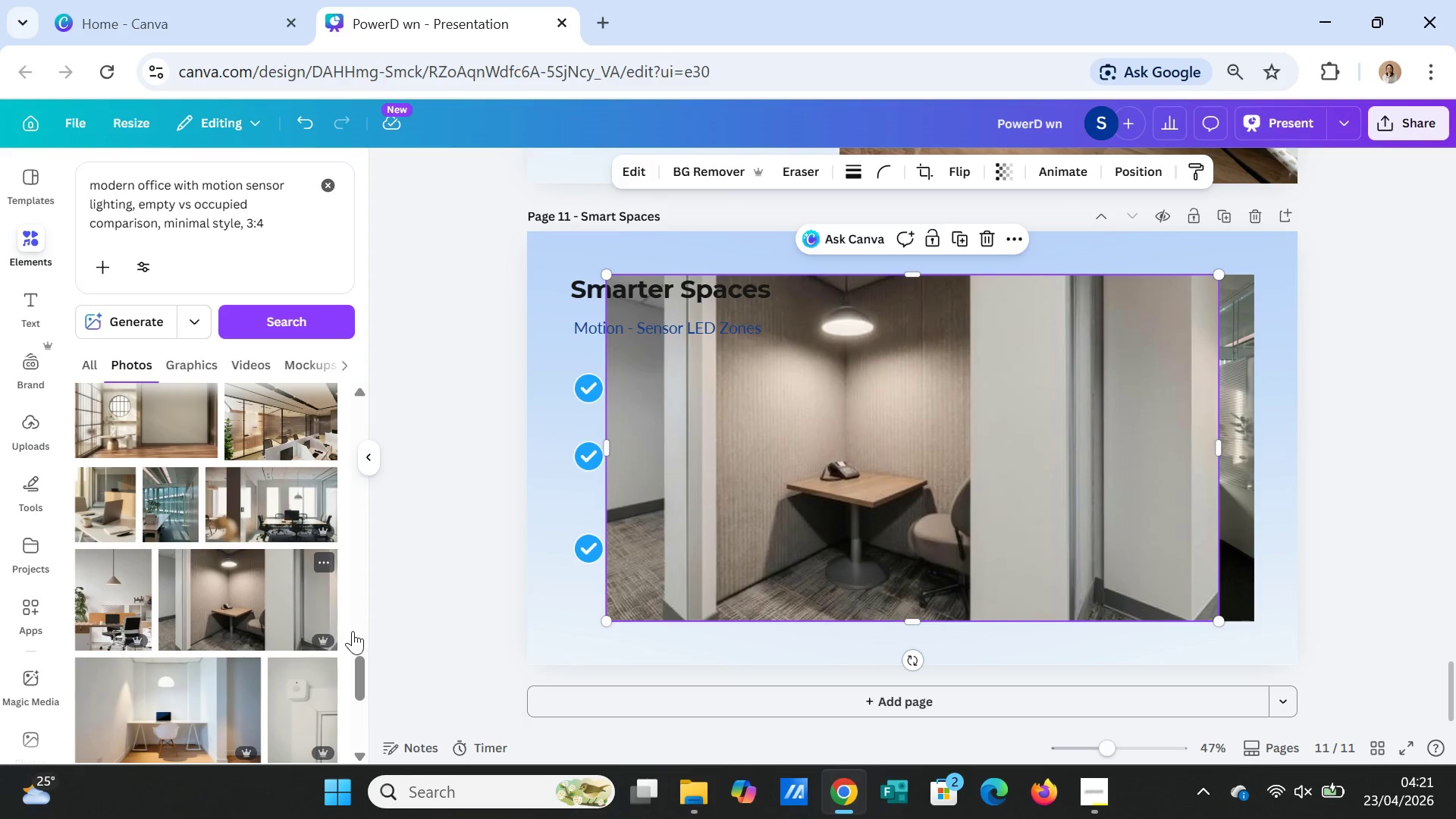 
mouse_move([339, 623])
 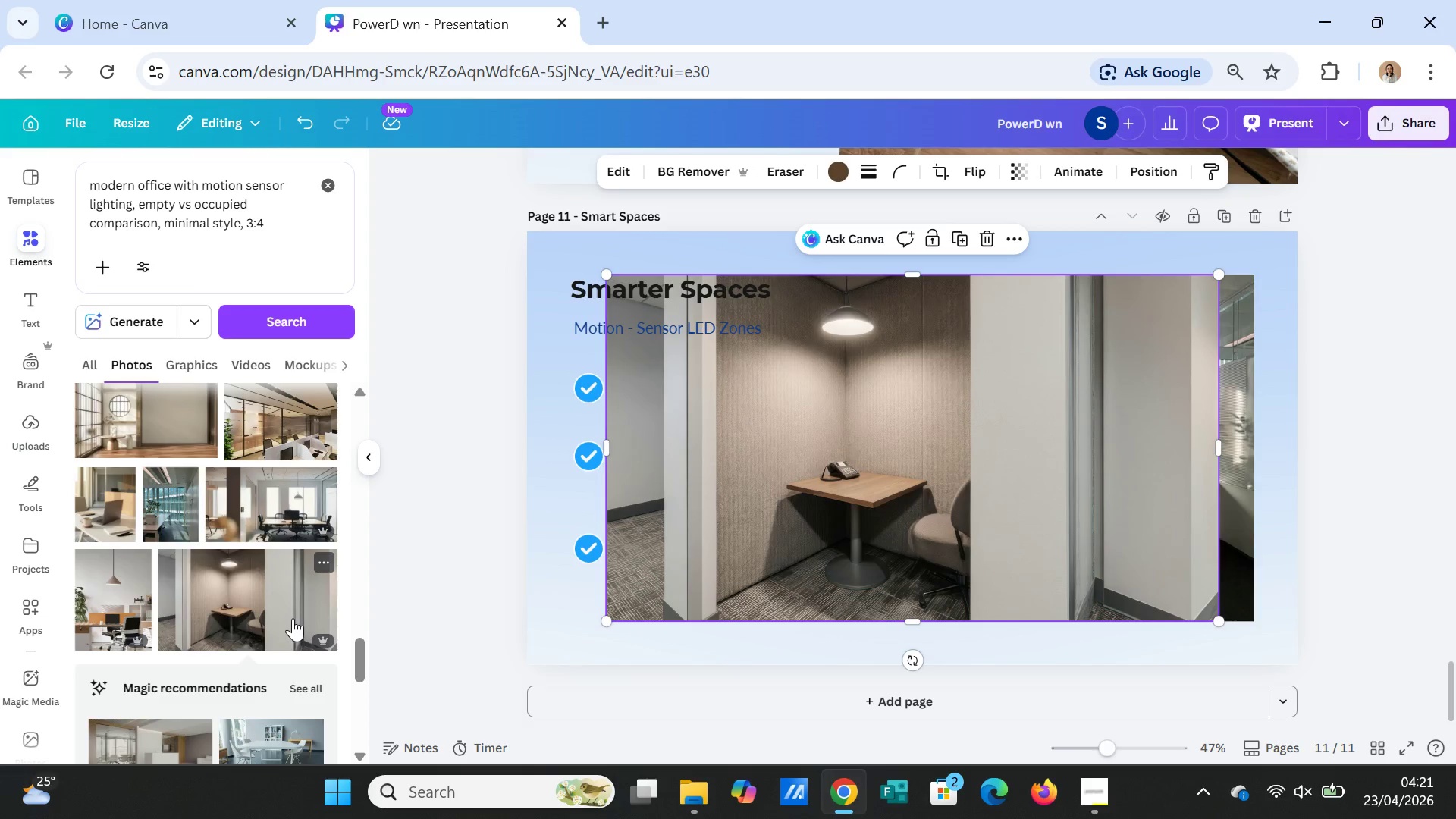 
key(Delete)
 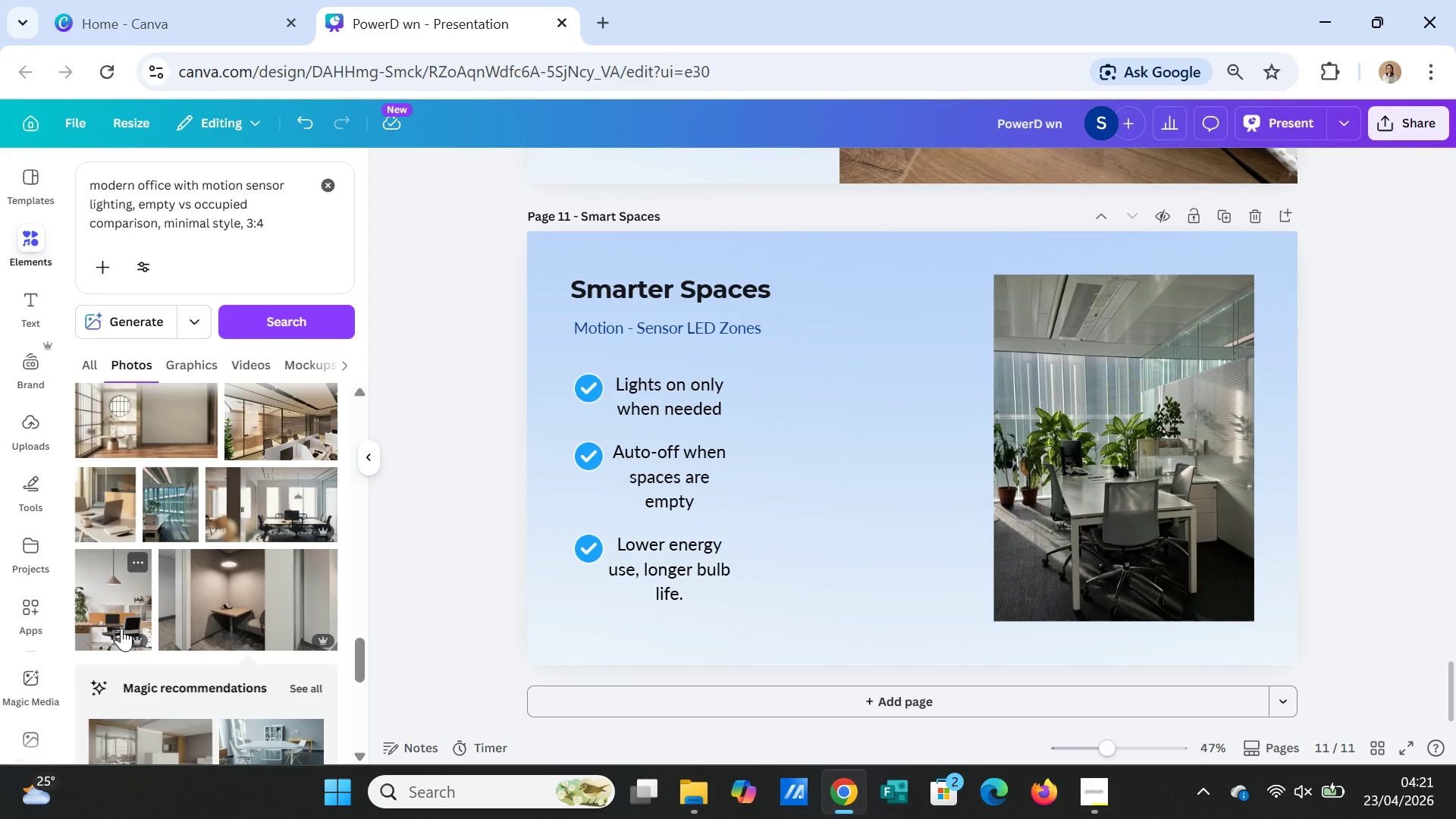 
left_click([120, 623])
 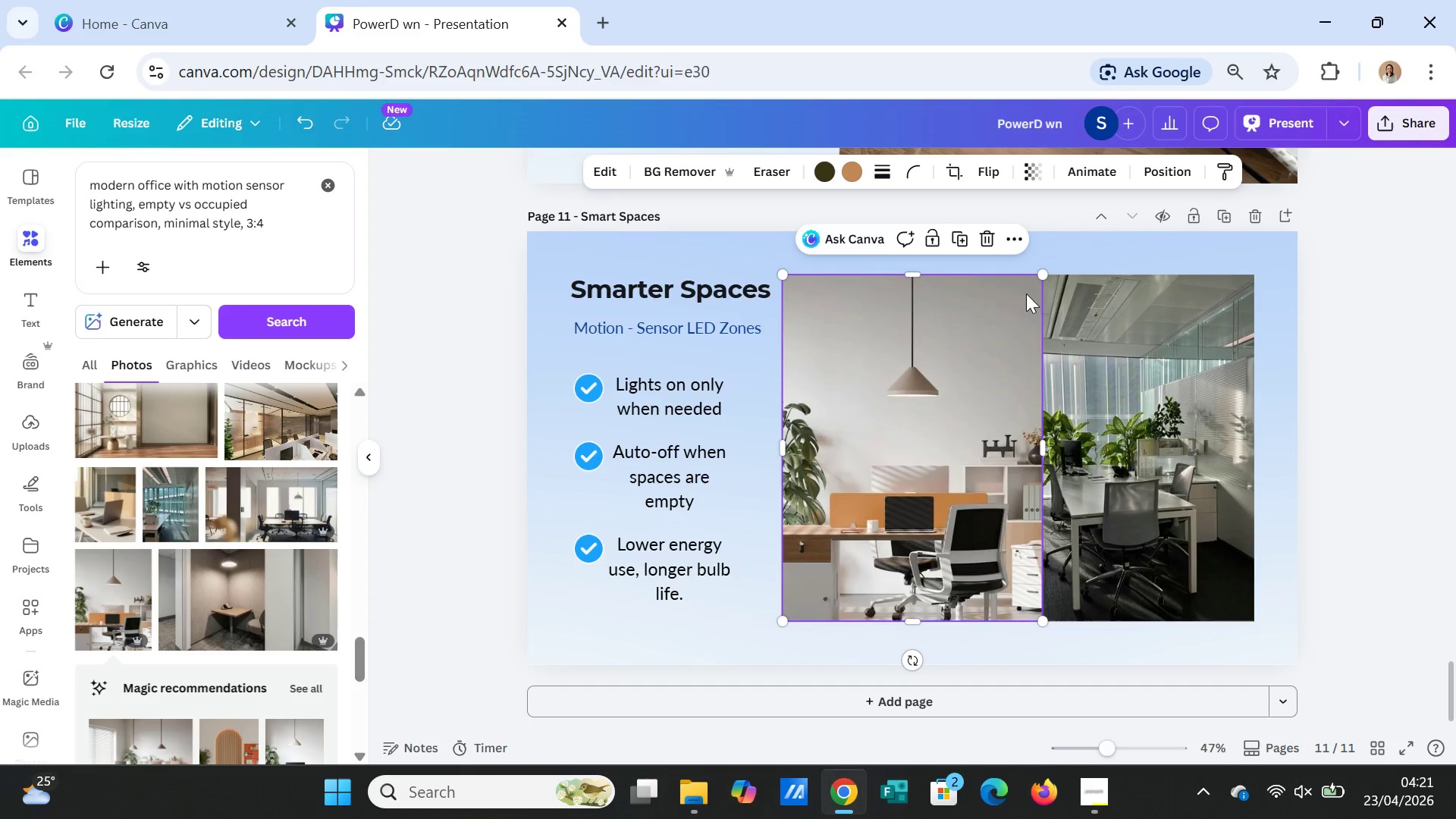 
left_click_drag(start_coordinate=[1047, 277], to_coordinate=[985, 336])
 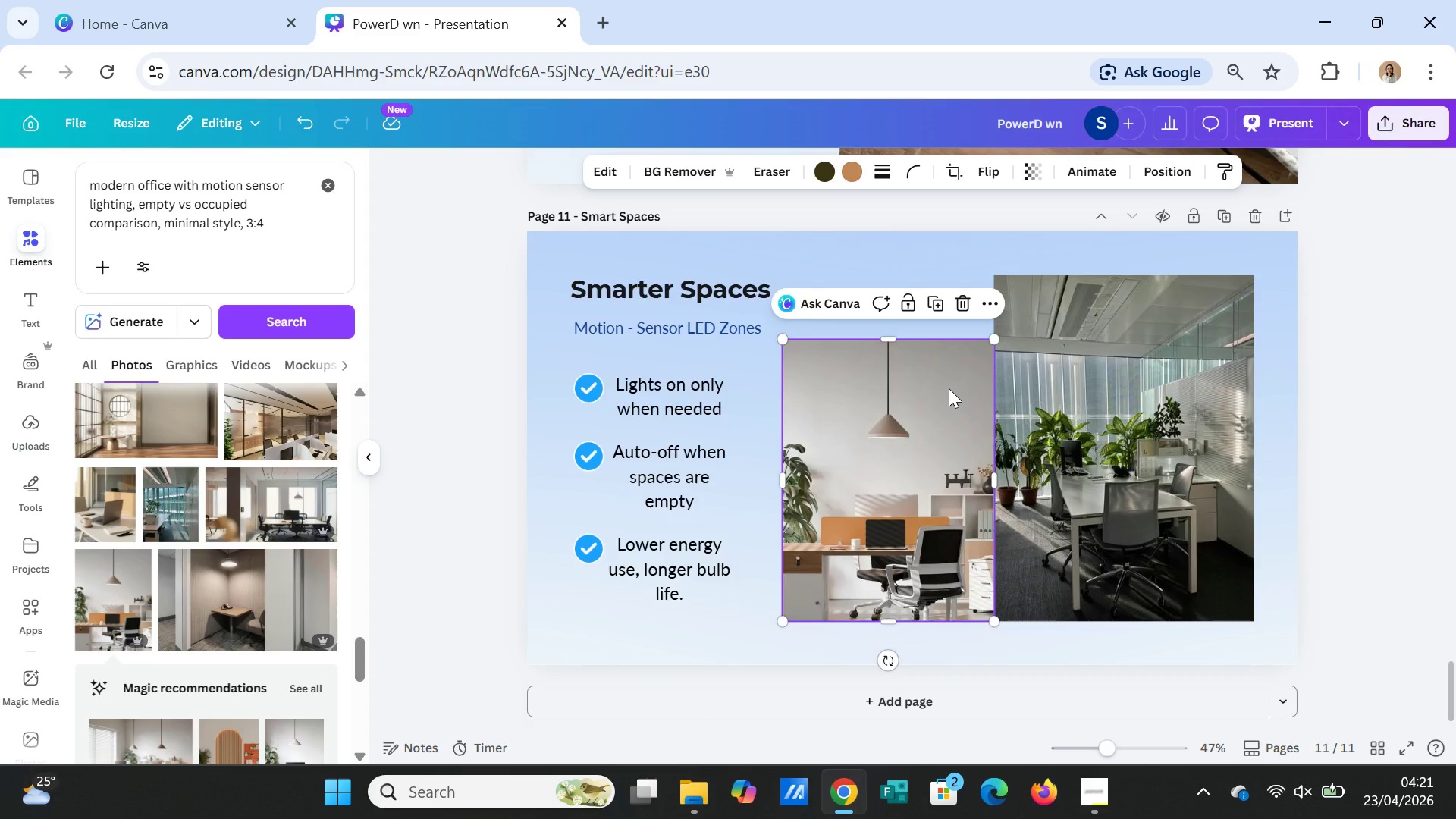 
left_click_drag(start_coordinate=[949, 388], to_coordinate=[949, 324])
 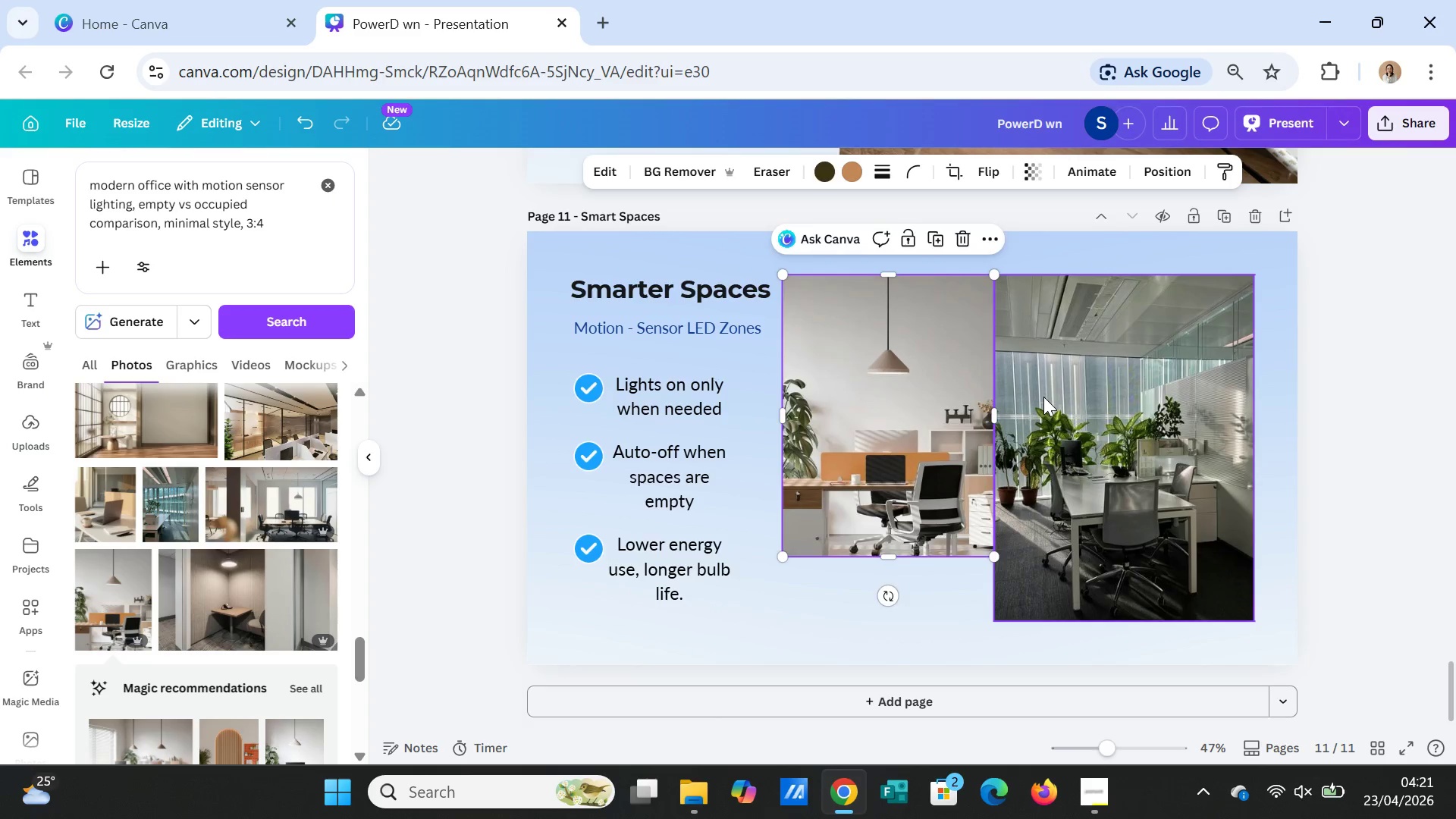 
left_click([1043, 397])
 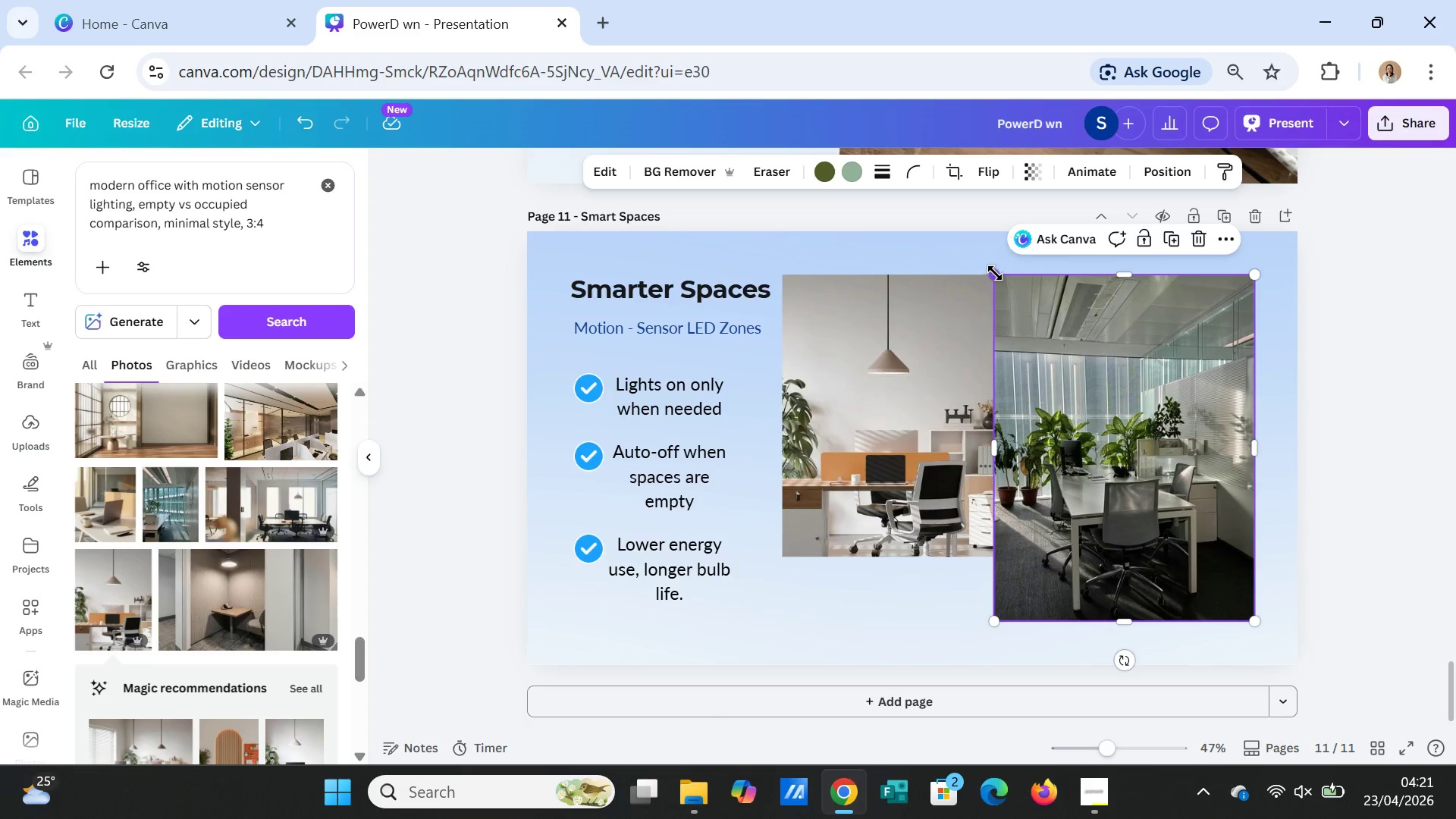 
left_click_drag(start_coordinate=[995, 273], to_coordinate=[1026, 297])
 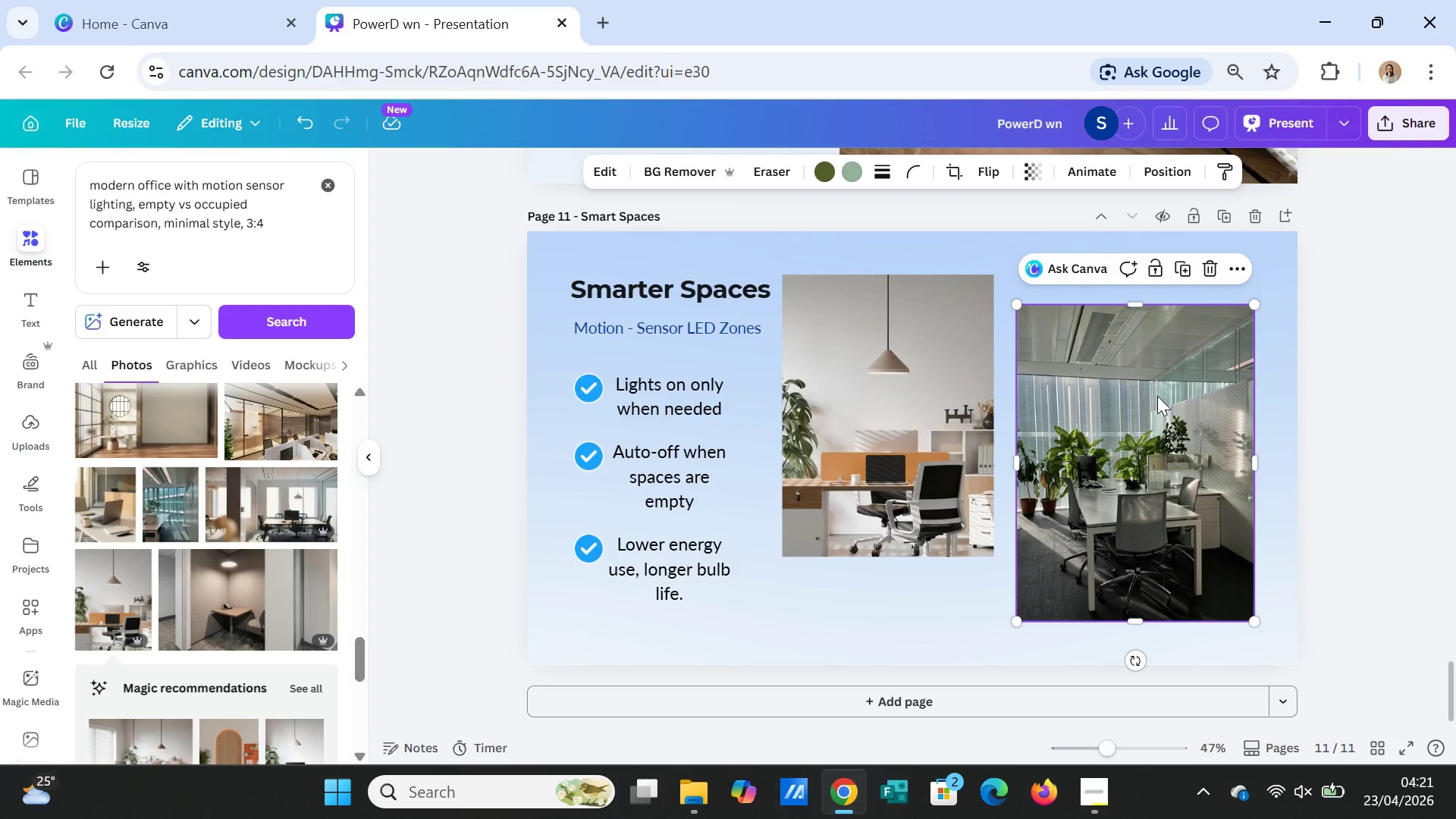 
left_click_drag(start_coordinate=[1156, 394], to_coordinate=[1196, 398])
 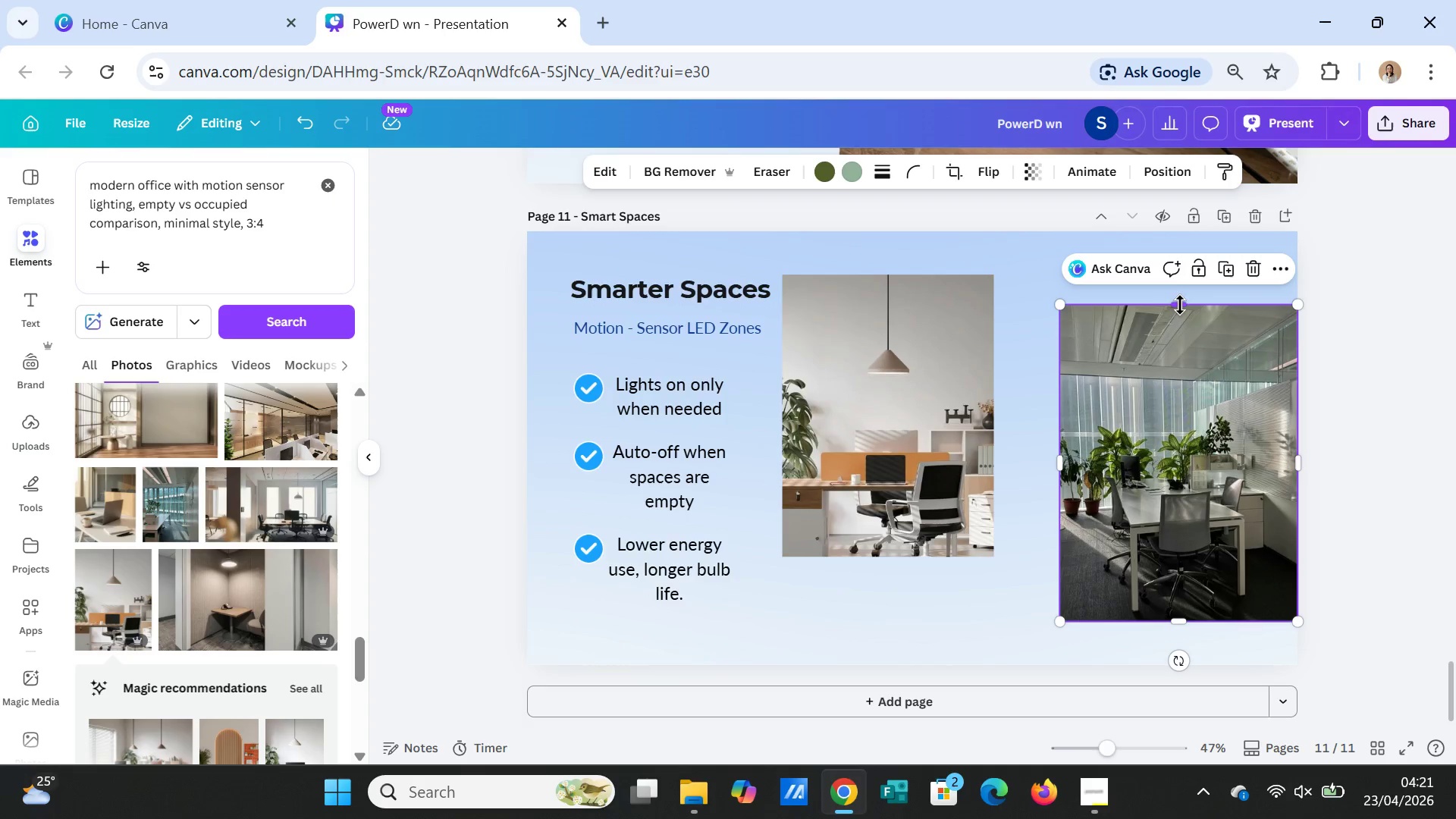 
left_click_drag(start_coordinate=[1179, 303], to_coordinate=[1166, 231])
 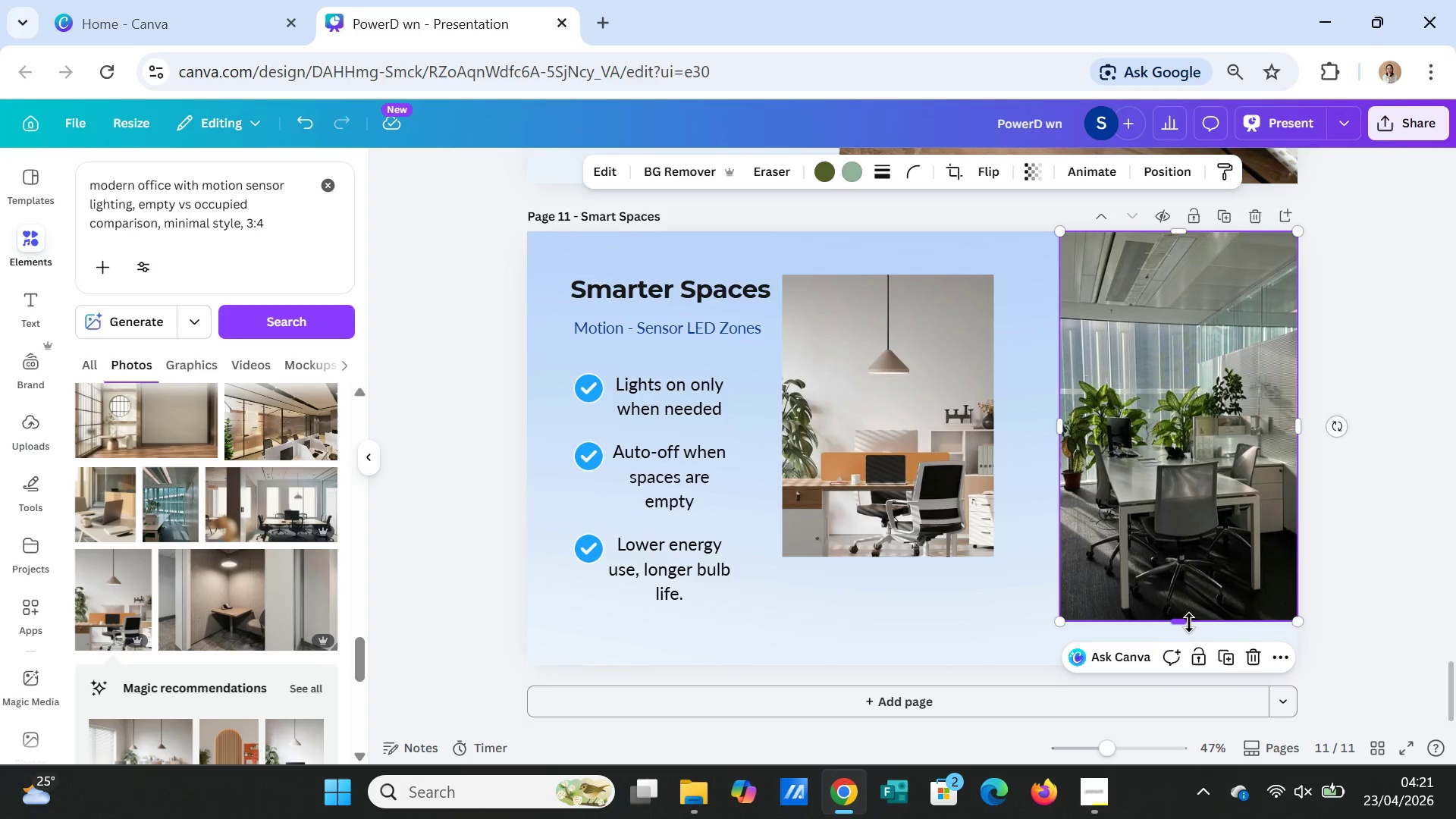 
left_click_drag(start_coordinate=[1181, 623], to_coordinate=[1180, 666])
 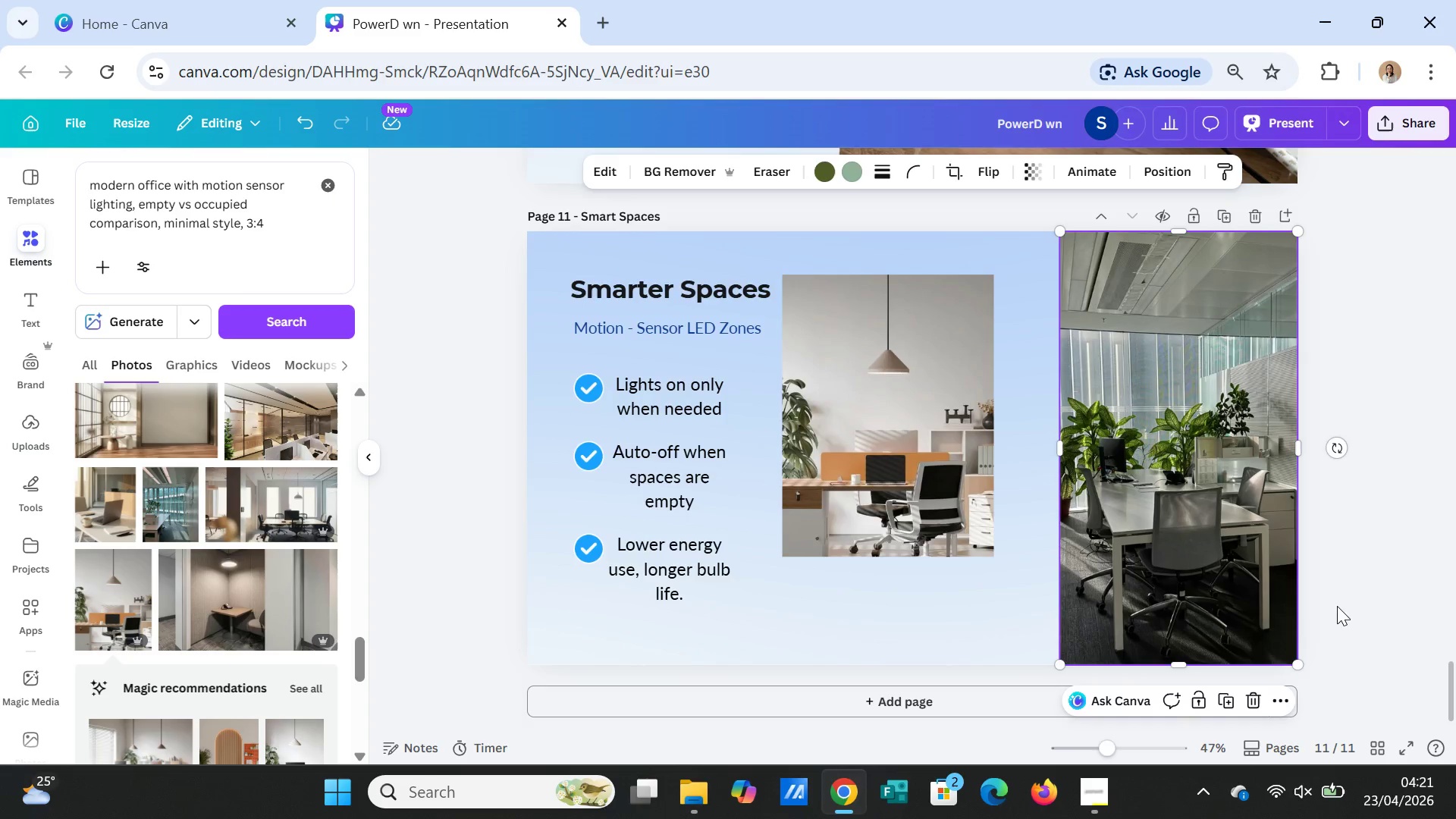 
left_click([1339, 606])
 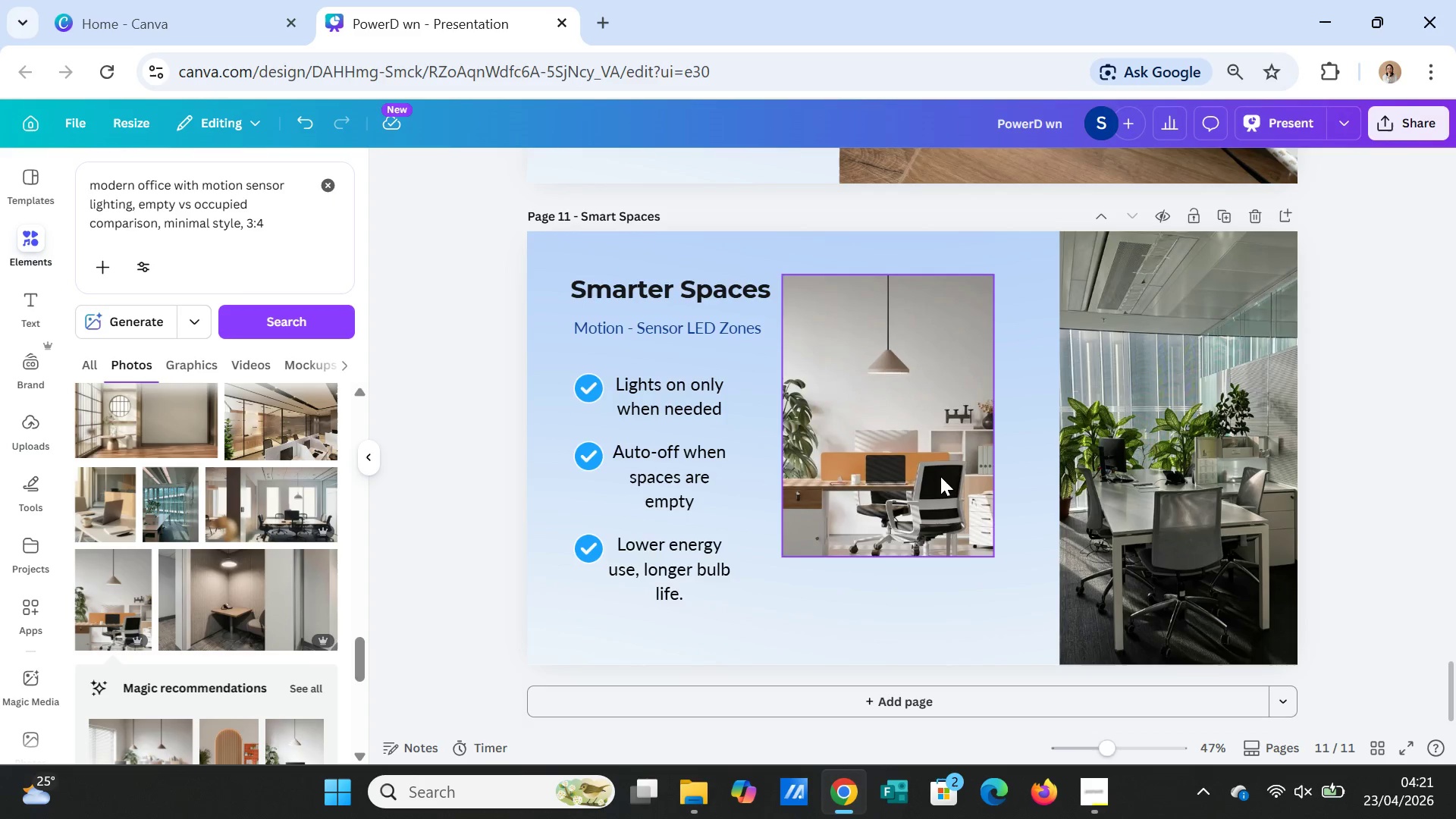 
left_click([935, 474])
 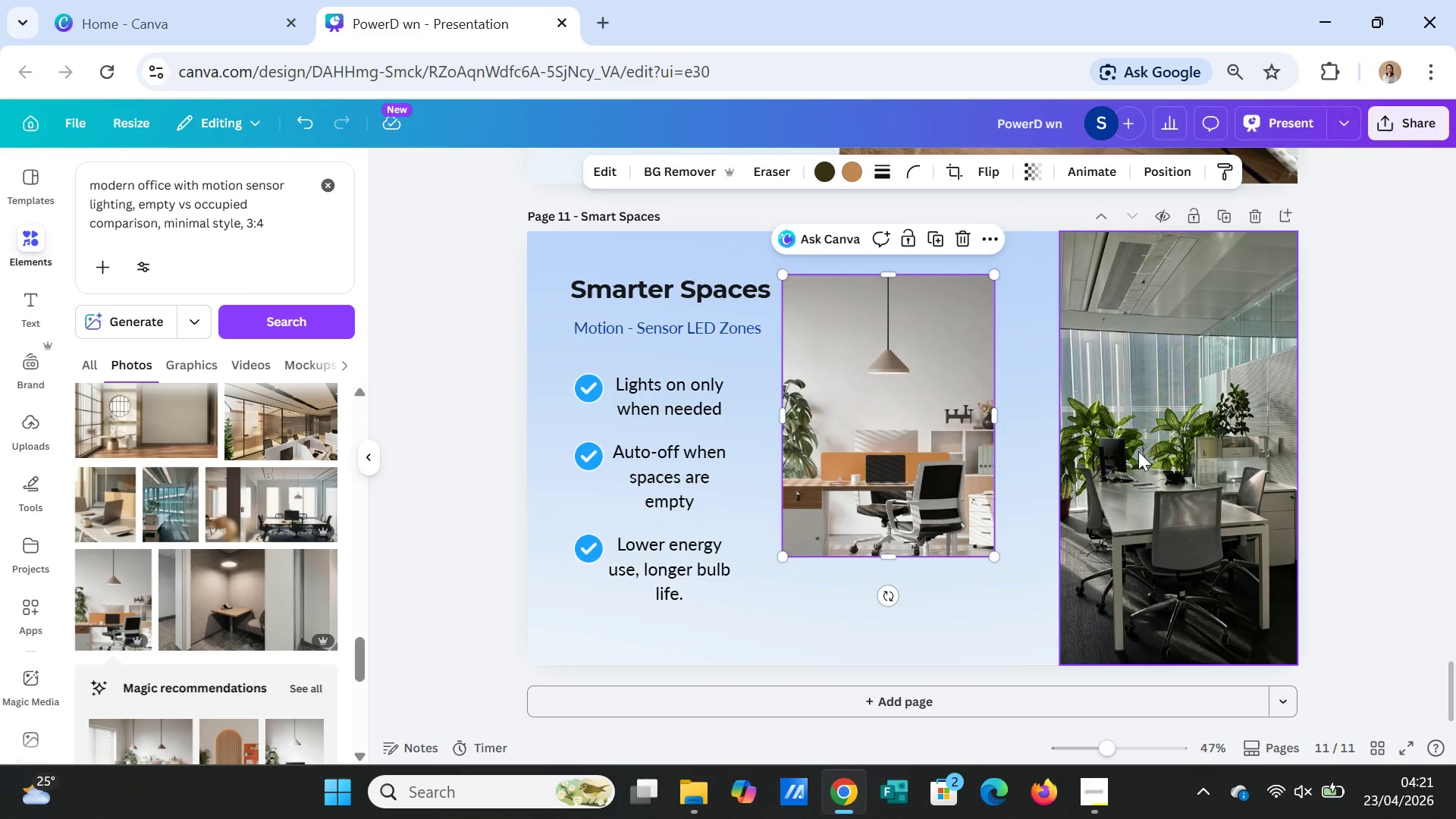 
left_click([1138, 451])
 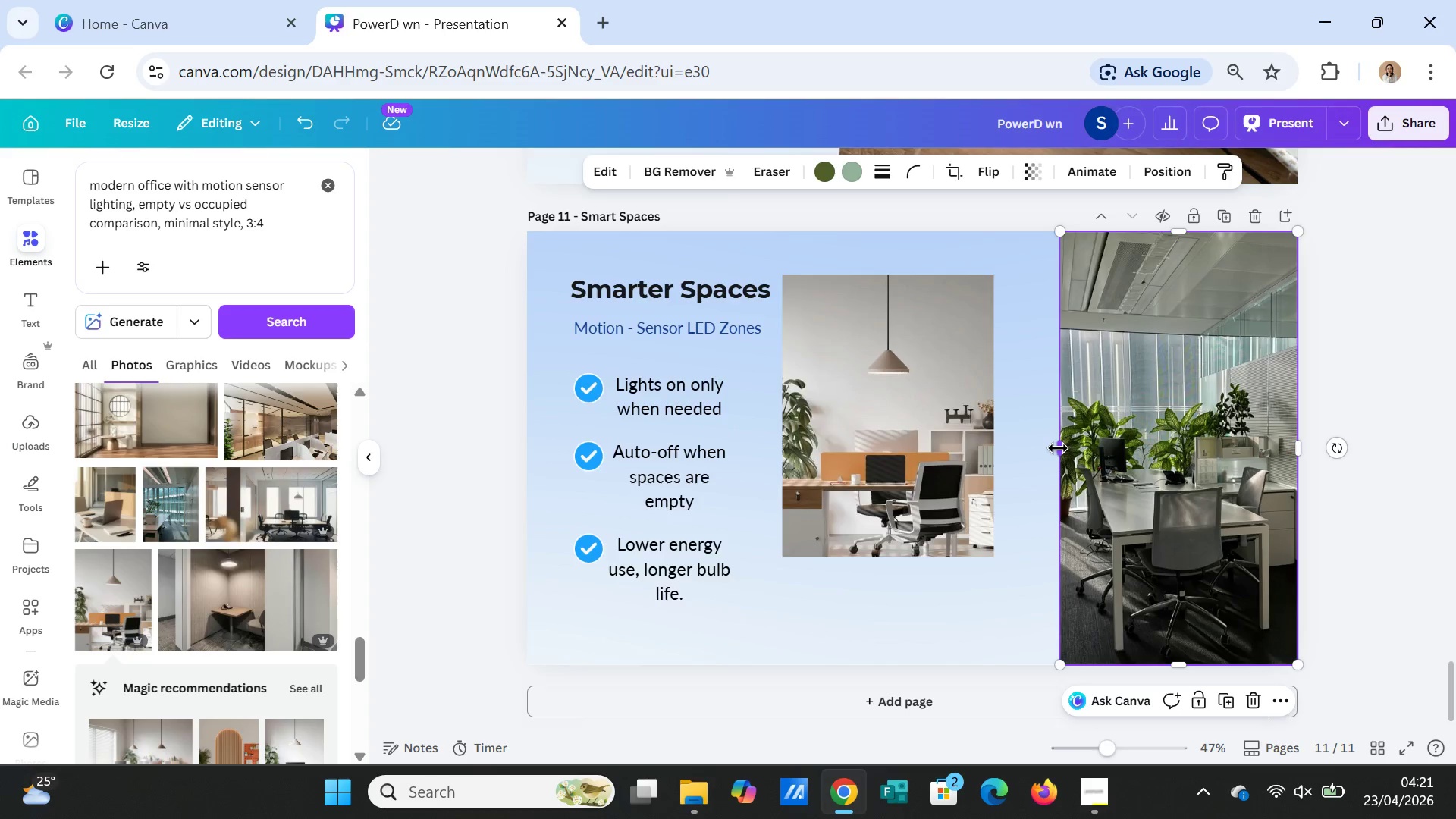 
left_click_drag(start_coordinate=[1058, 448], to_coordinate=[1066, 450])
 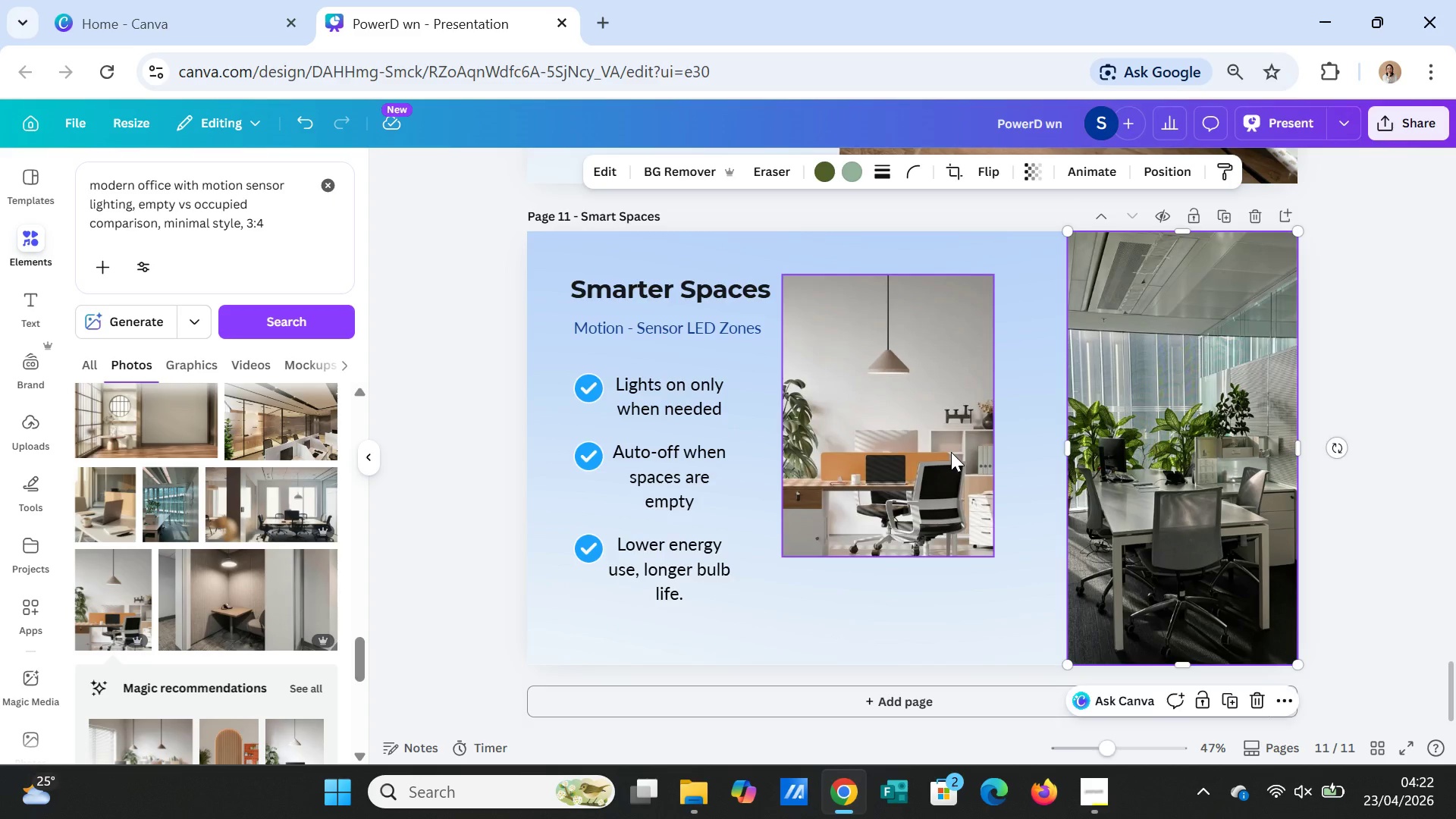 
left_click_drag(start_coordinate=[951, 452], to_coordinate=[1021, 470])
 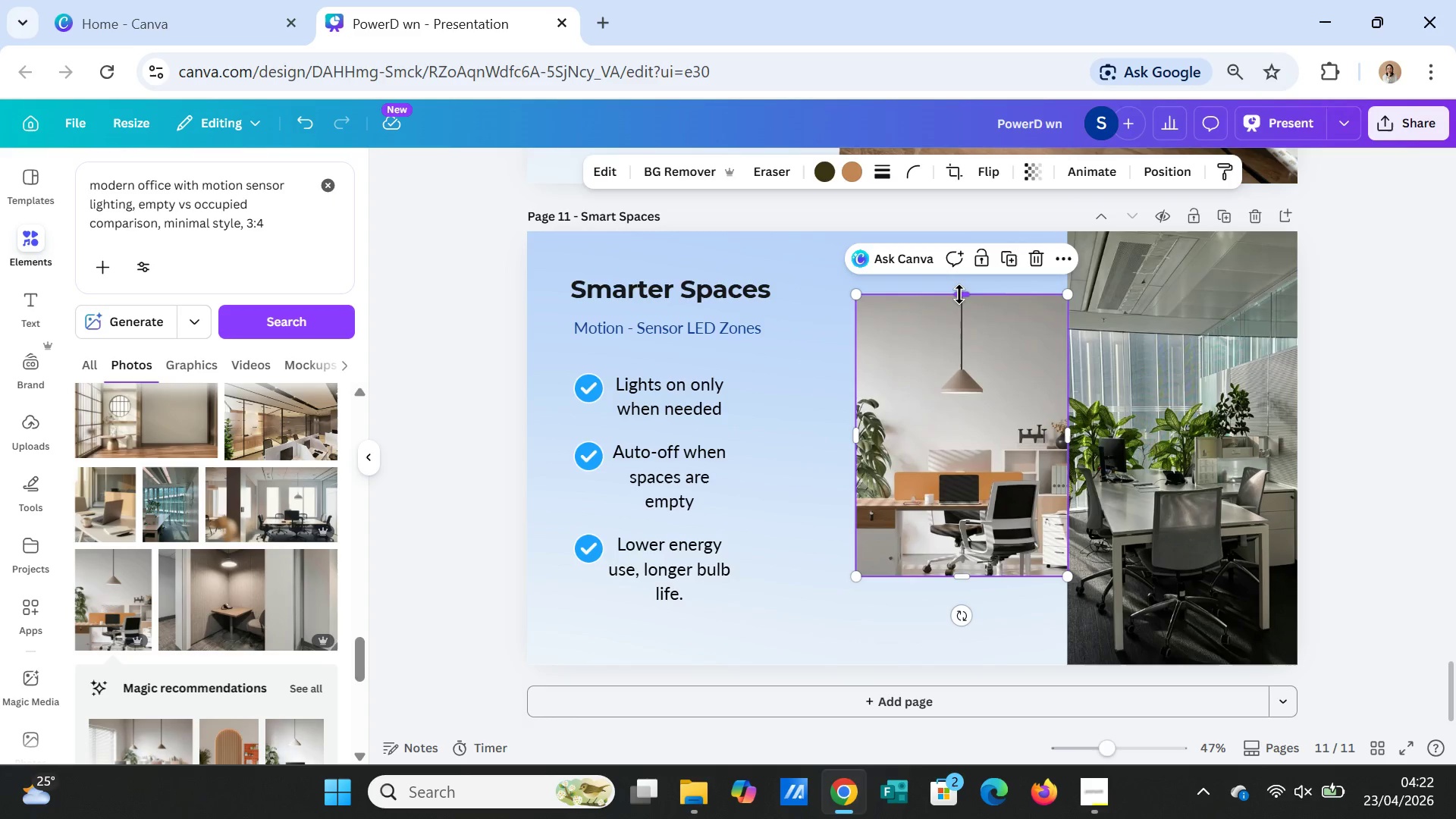 
left_click_drag(start_coordinate=[959, 294], to_coordinate=[958, 236])
 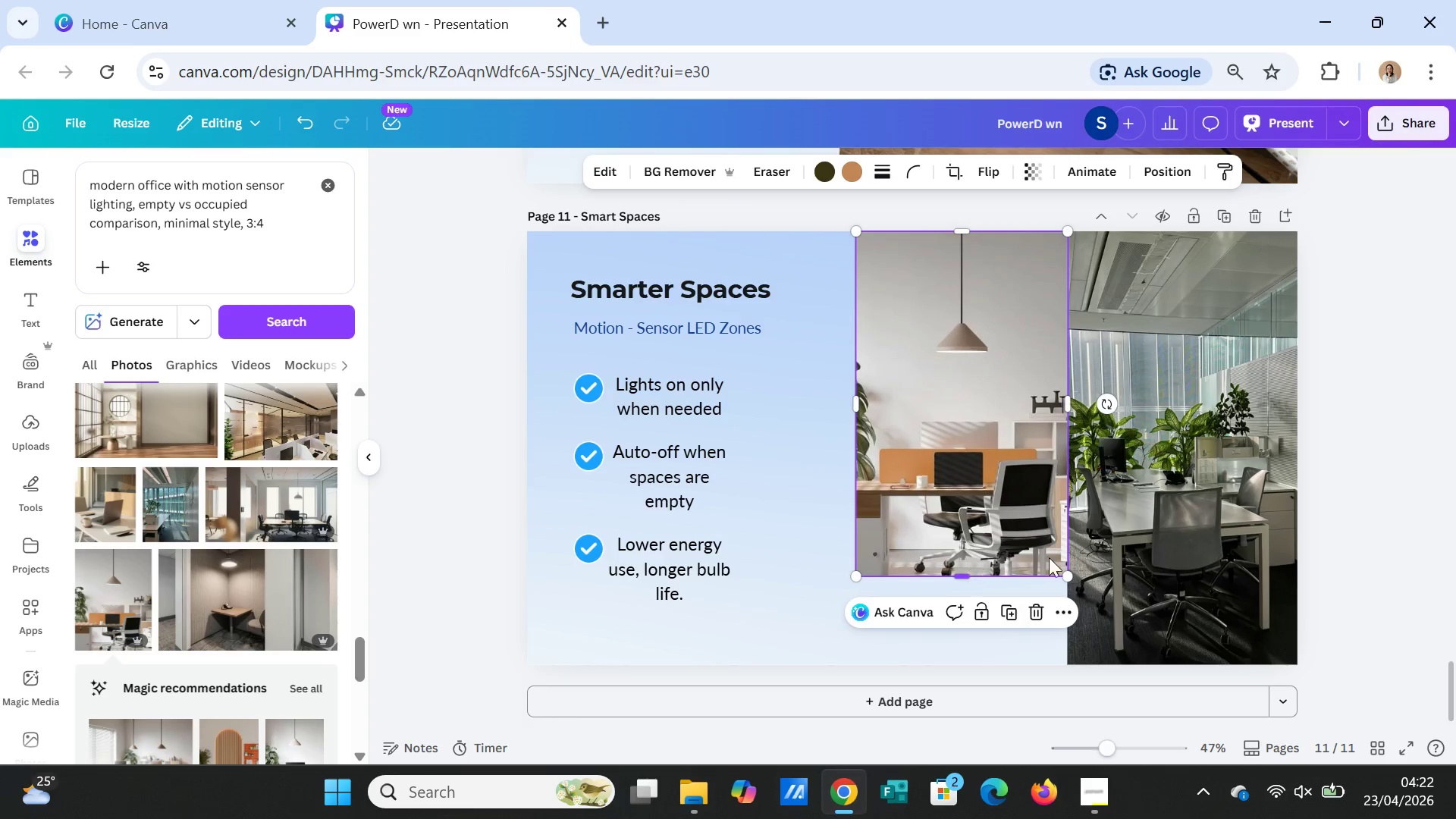 
left_click([1166, 538])
 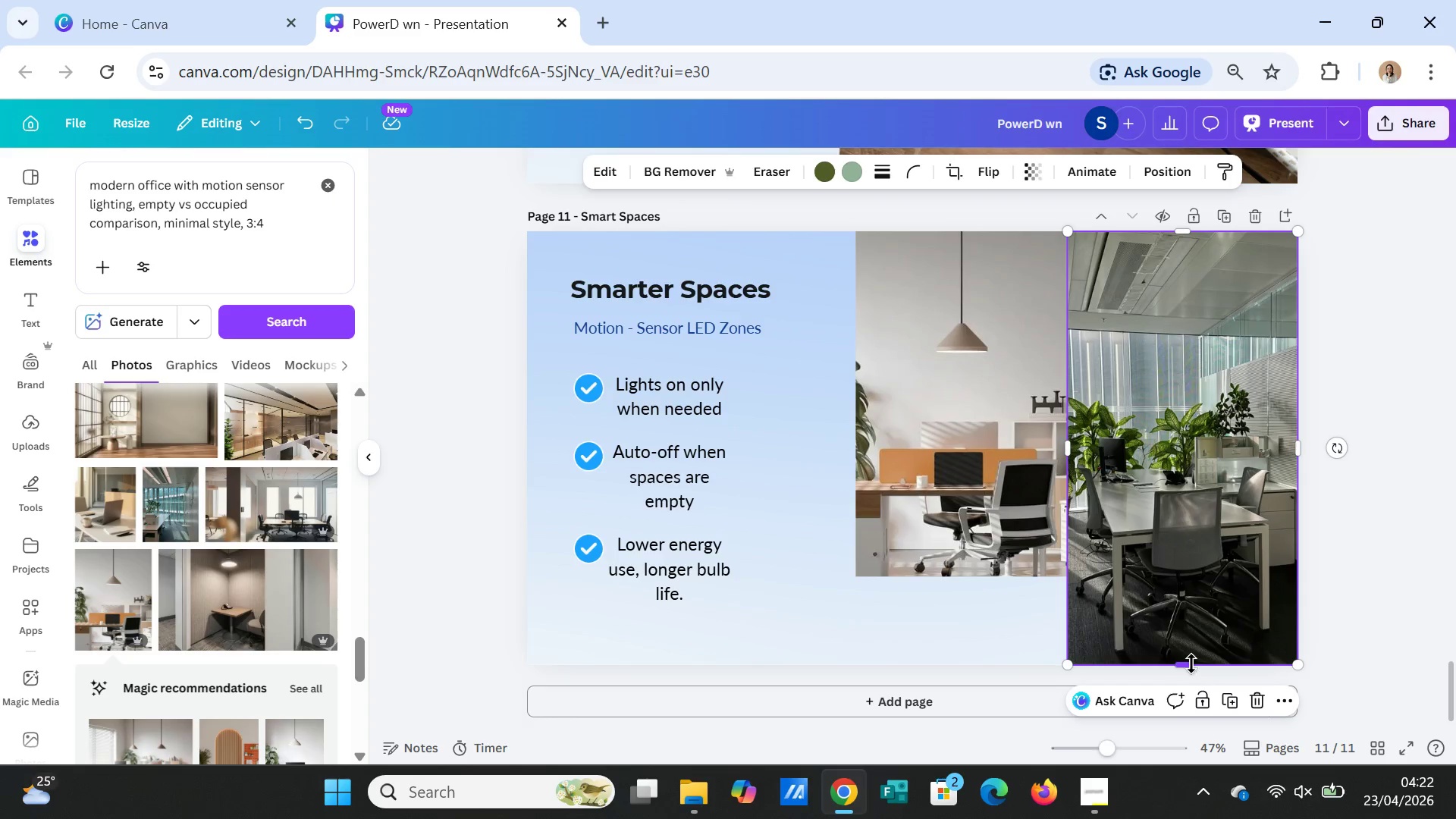 
left_click_drag(start_coordinate=[1185, 662], to_coordinate=[1190, 665])
 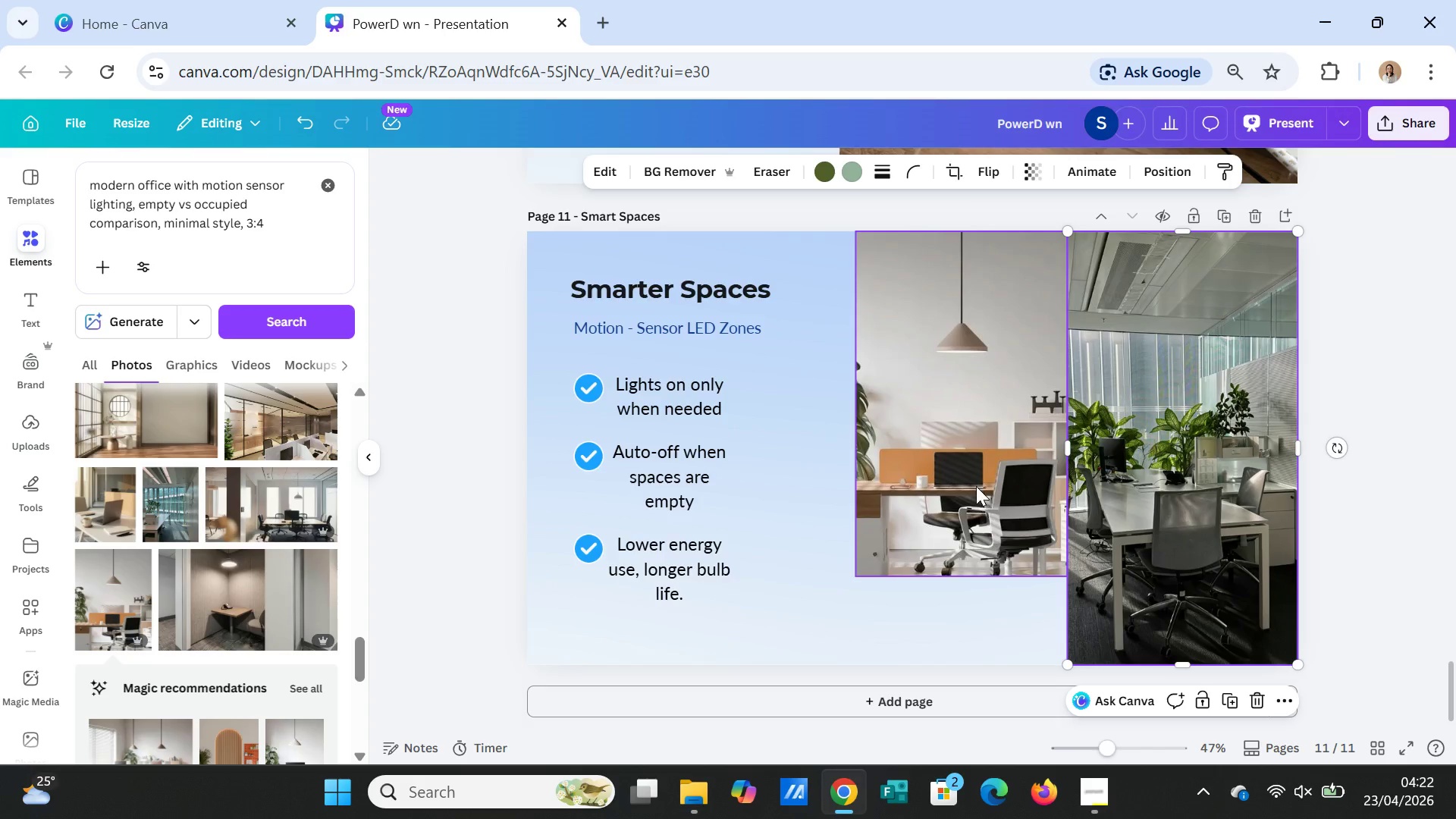 
left_click([976, 486])
 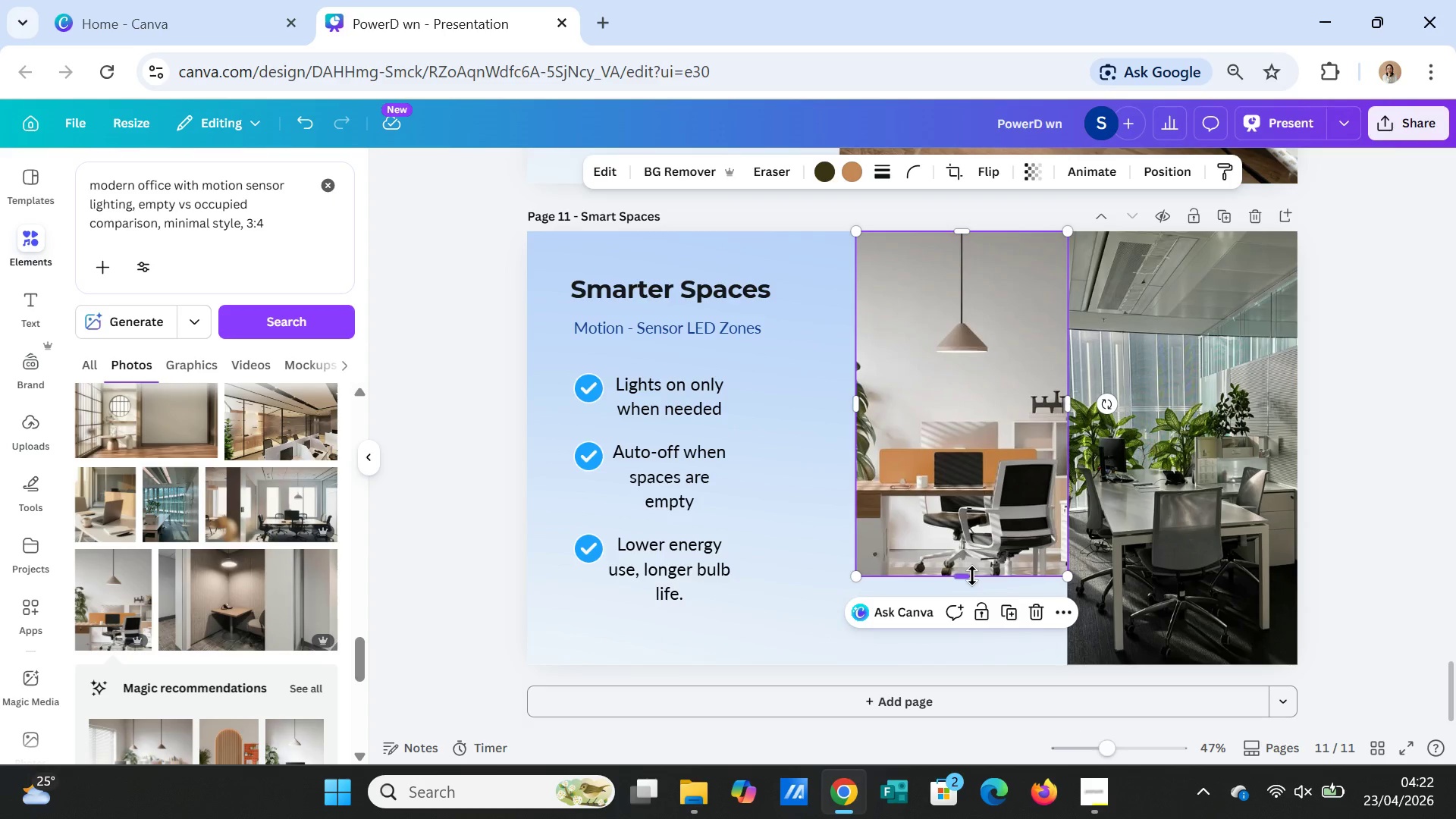 
left_click_drag(start_coordinate=[972, 576], to_coordinate=[974, 661])
 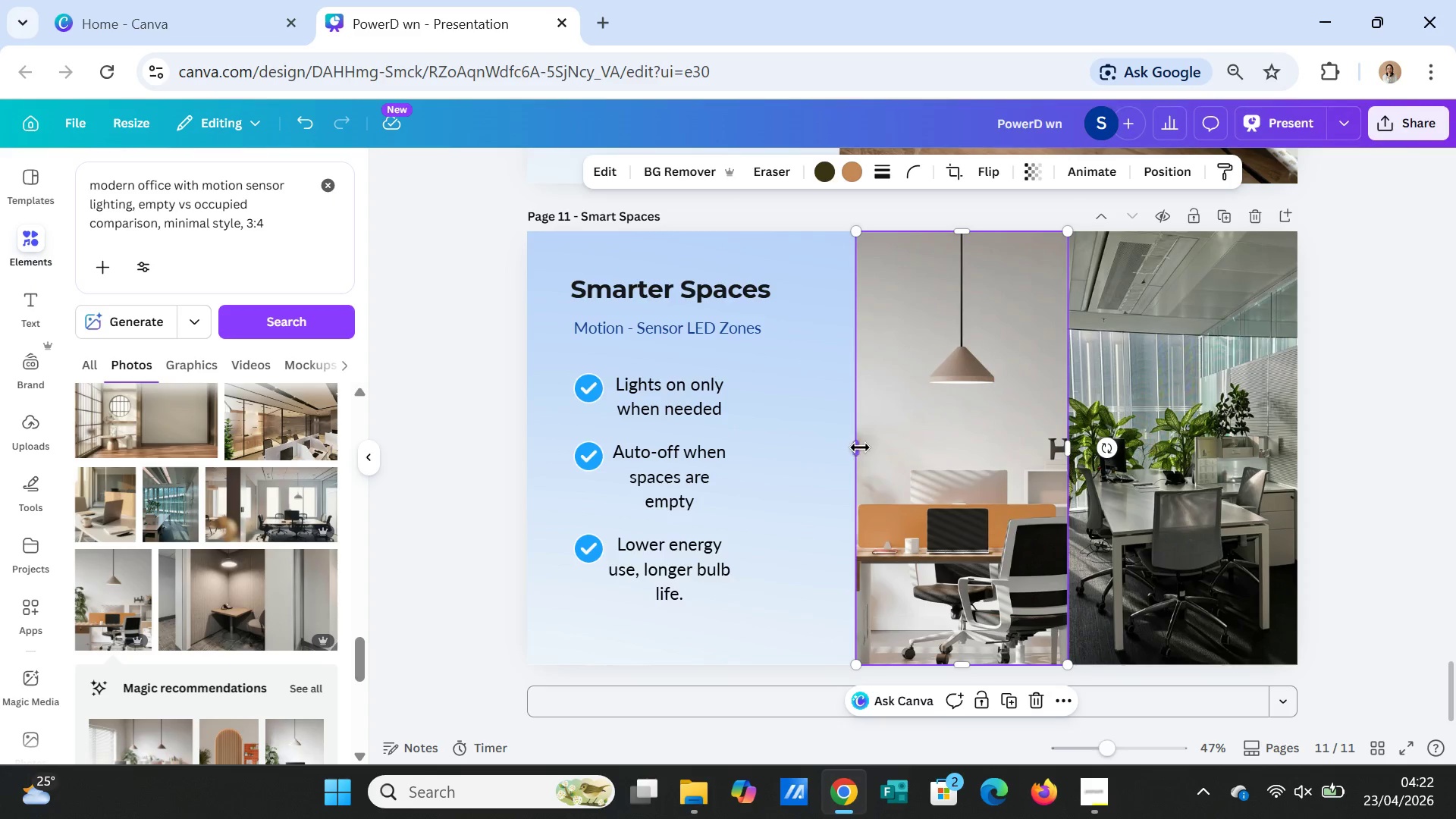 
left_click_drag(start_coordinate=[857, 447], to_coordinate=[839, 441])
 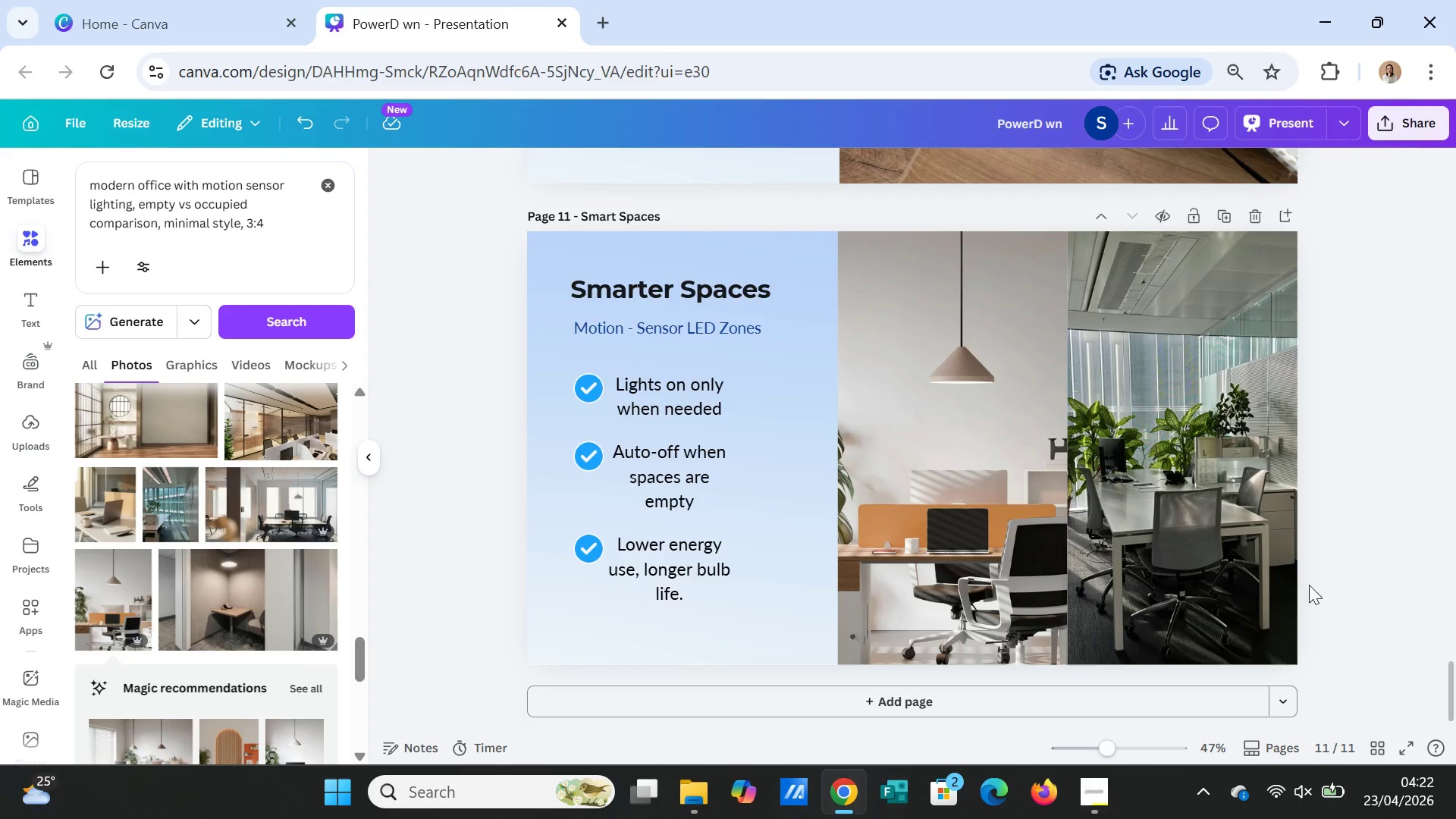 
wait(19.14)
 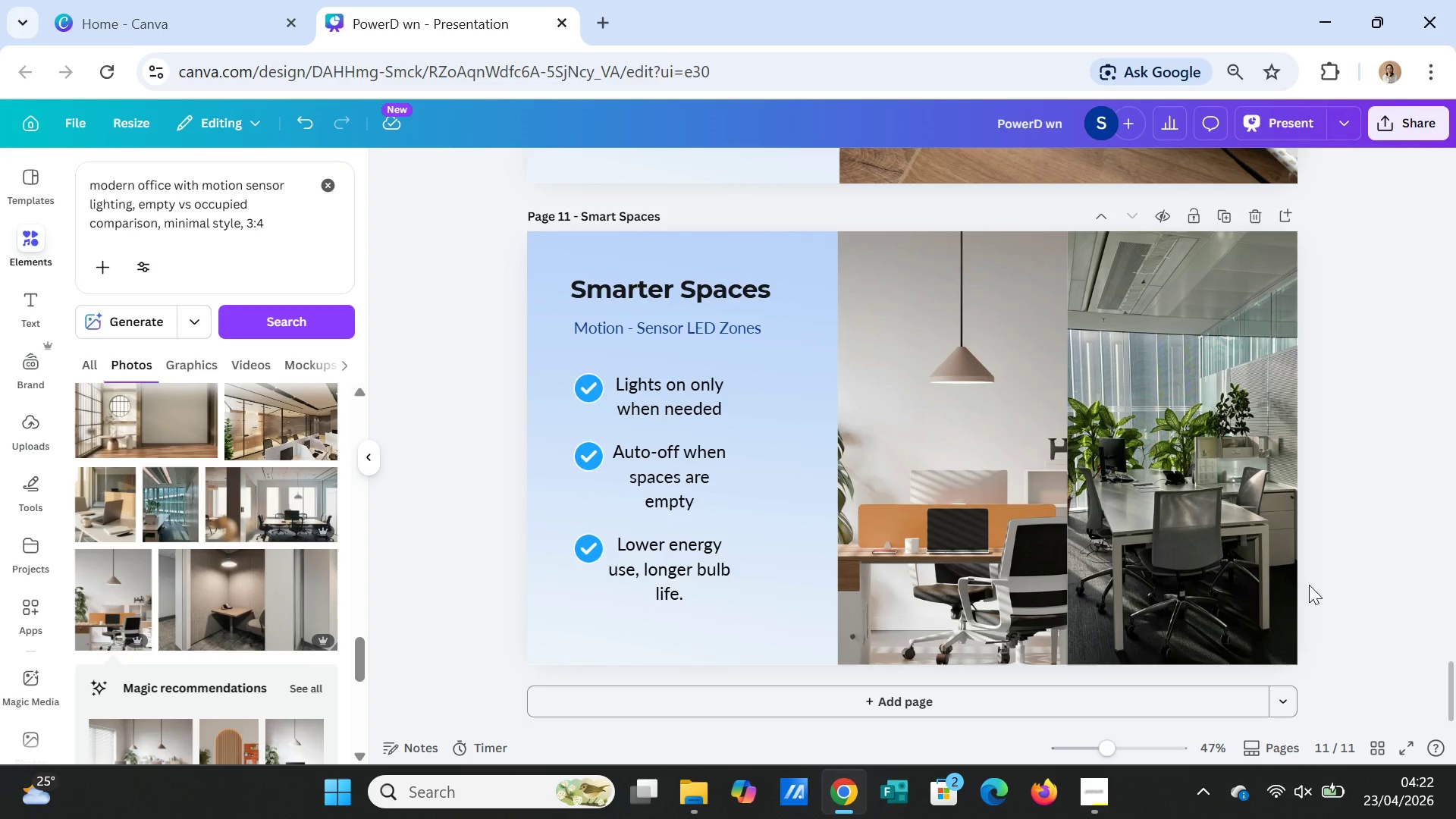 
double_click([1011, 530])
 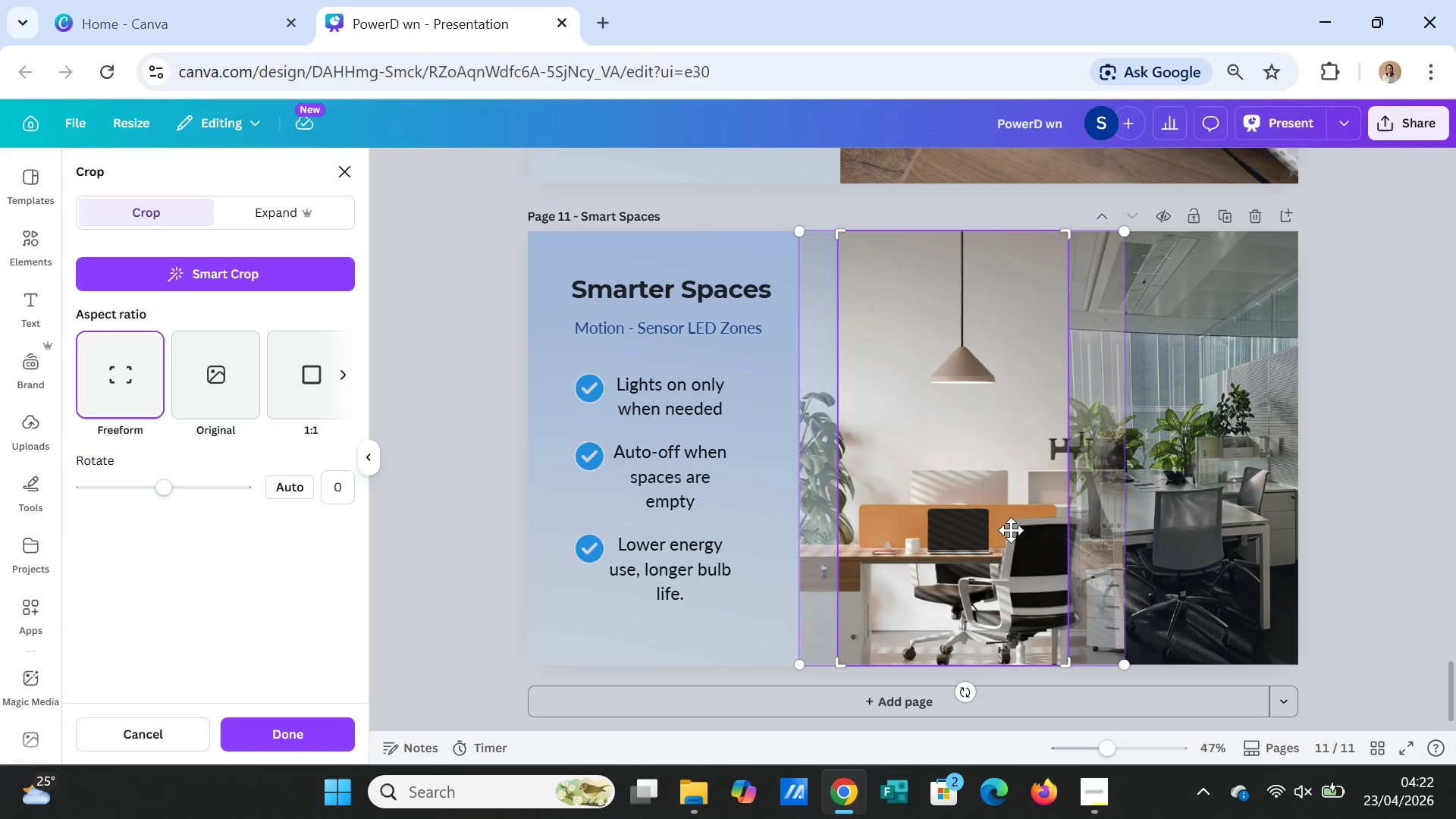 
left_click_drag(start_coordinate=[1011, 530], to_coordinate=[933, 524])
 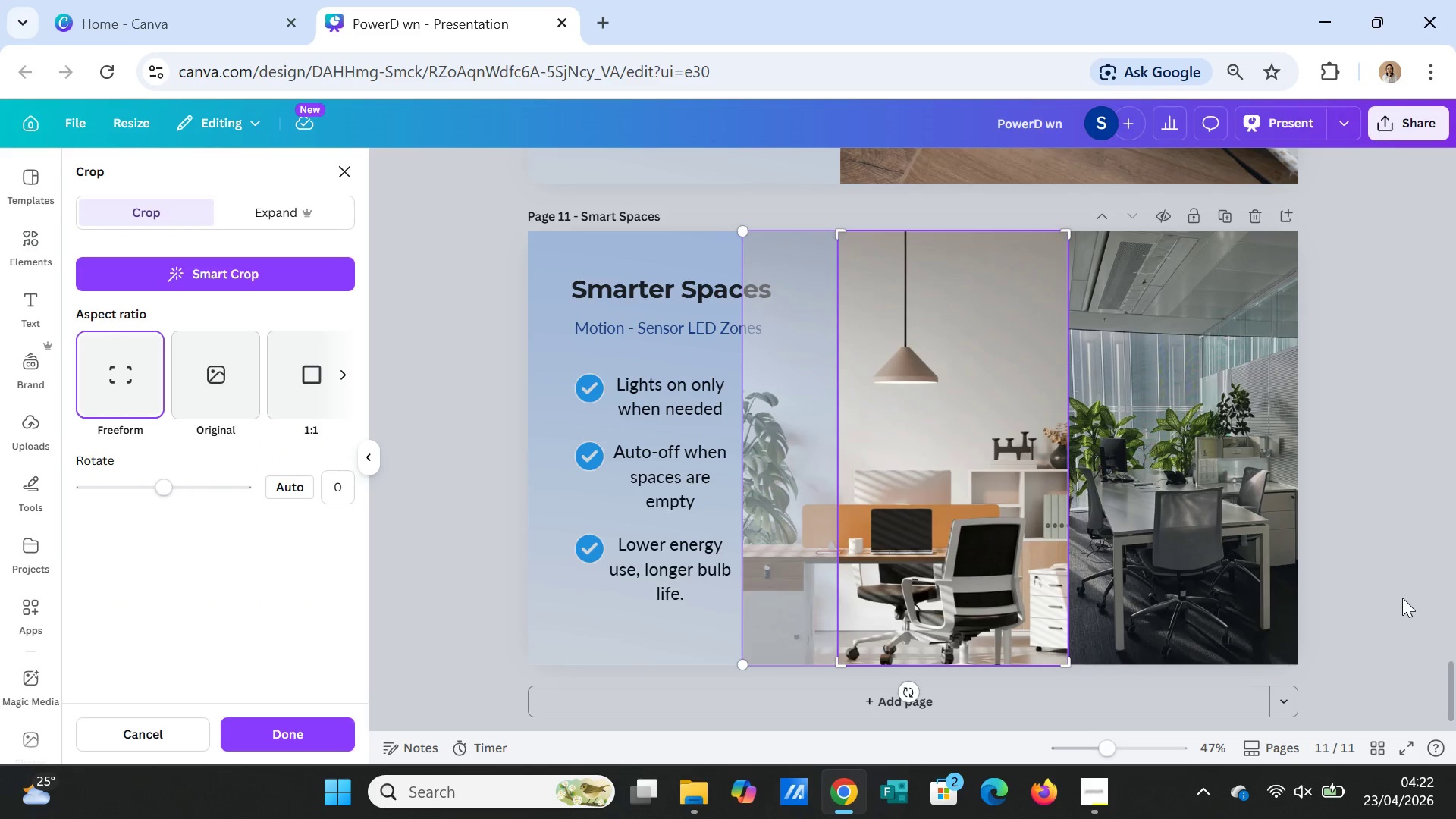 
left_click([1402, 598])
 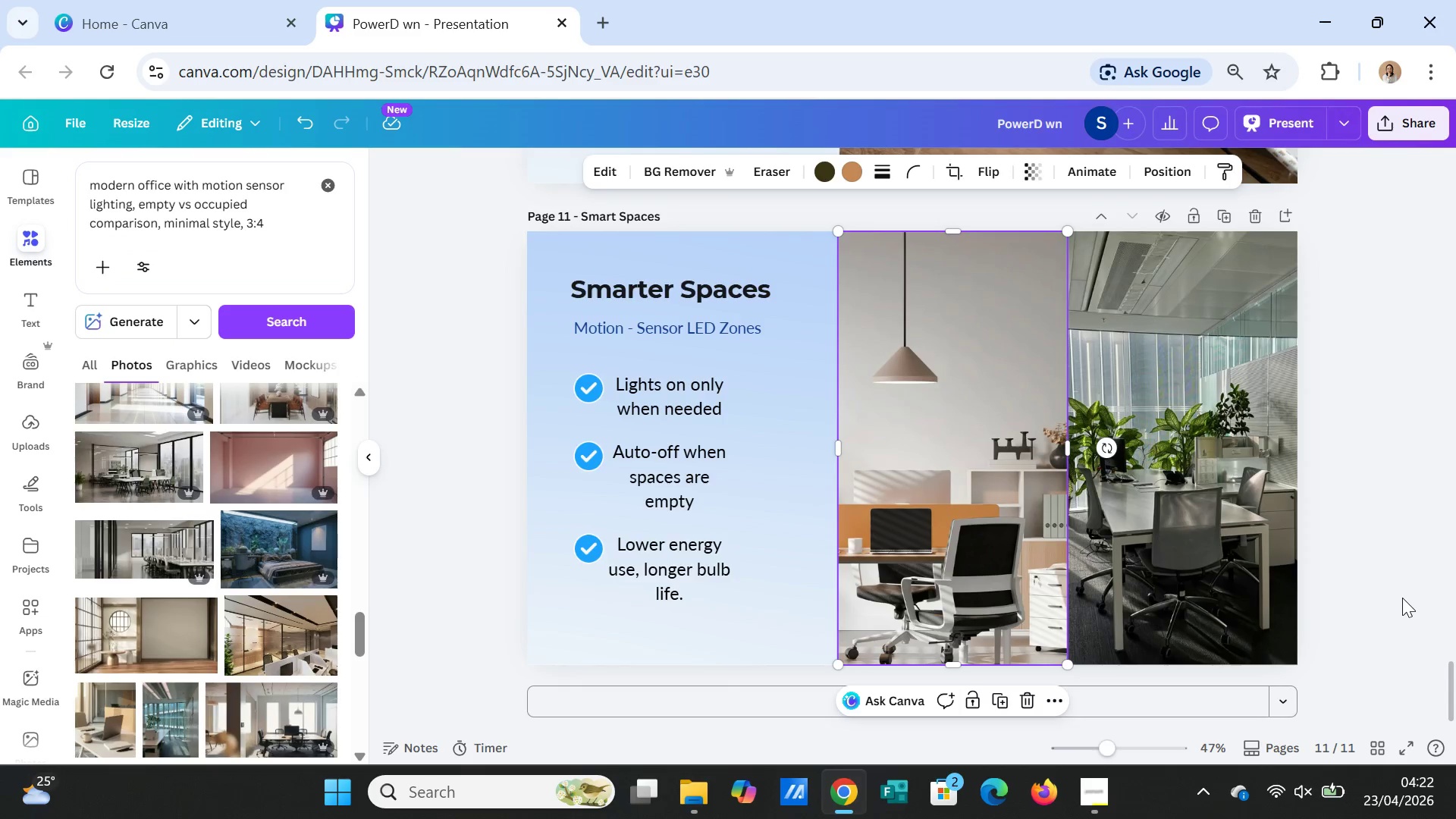 
left_click([1402, 598])
 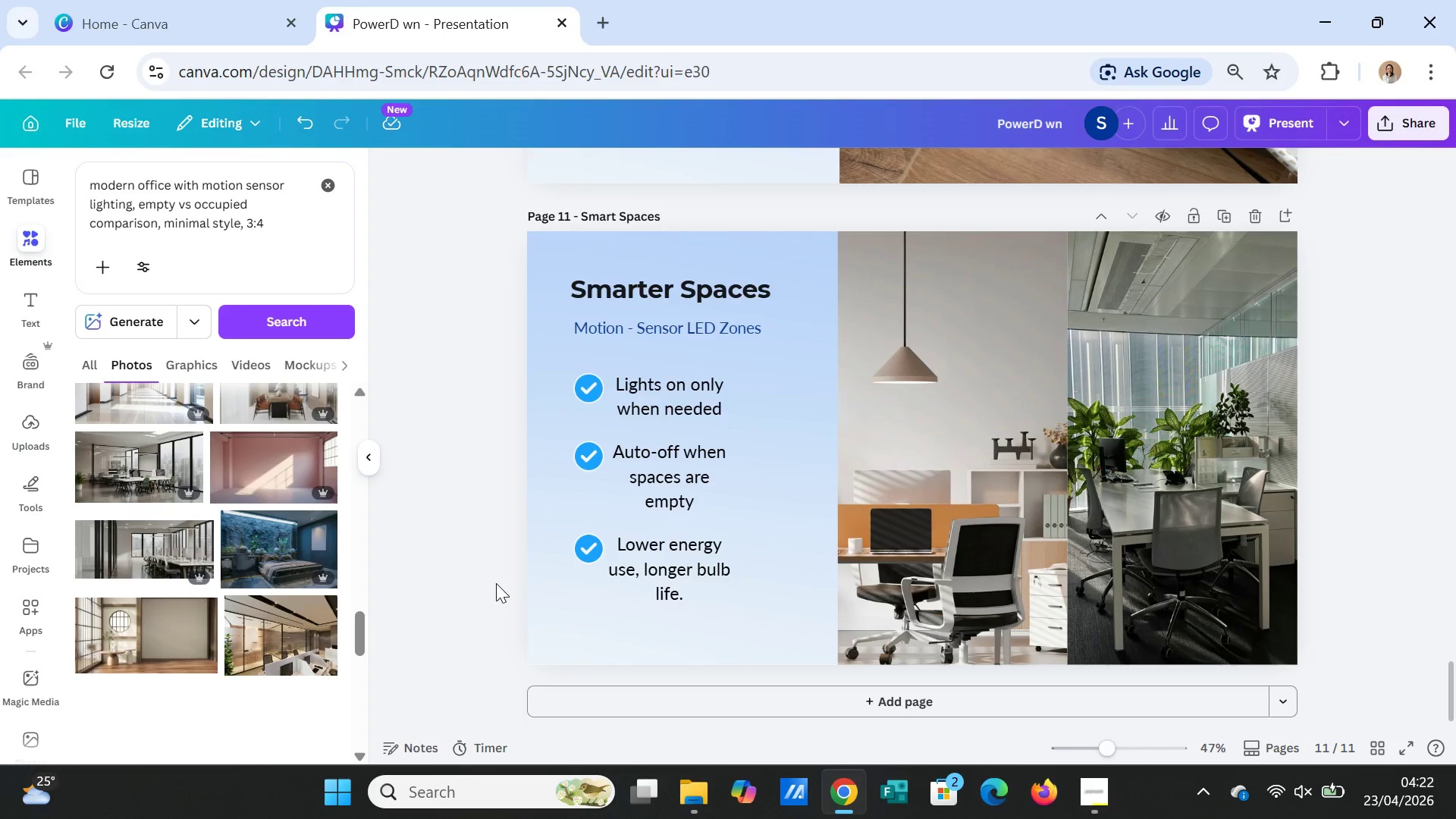 
scroll: coordinate [253, 659], scroll_direction: down, amount: 6.0
 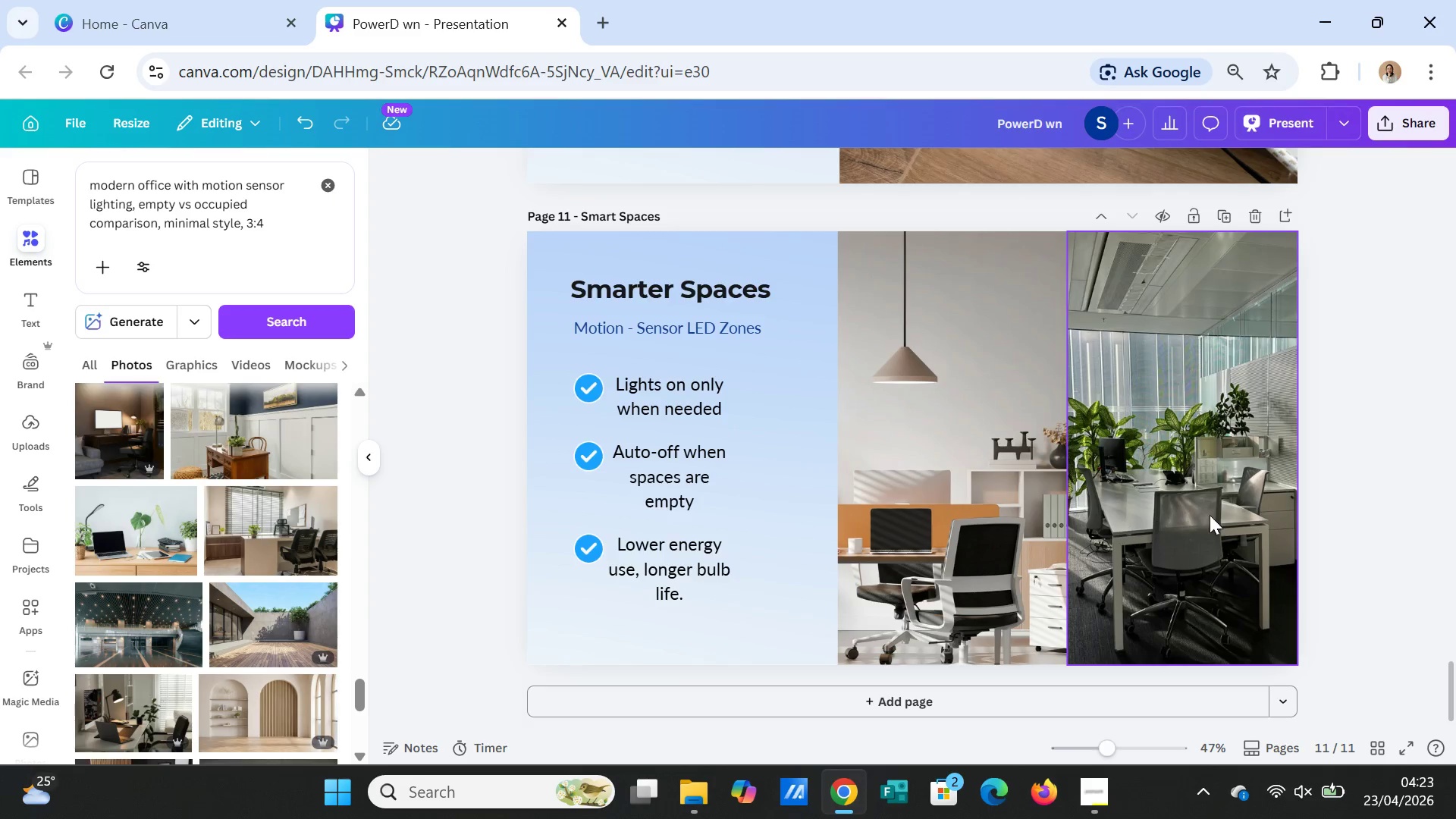 
left_click([1375, 604])
 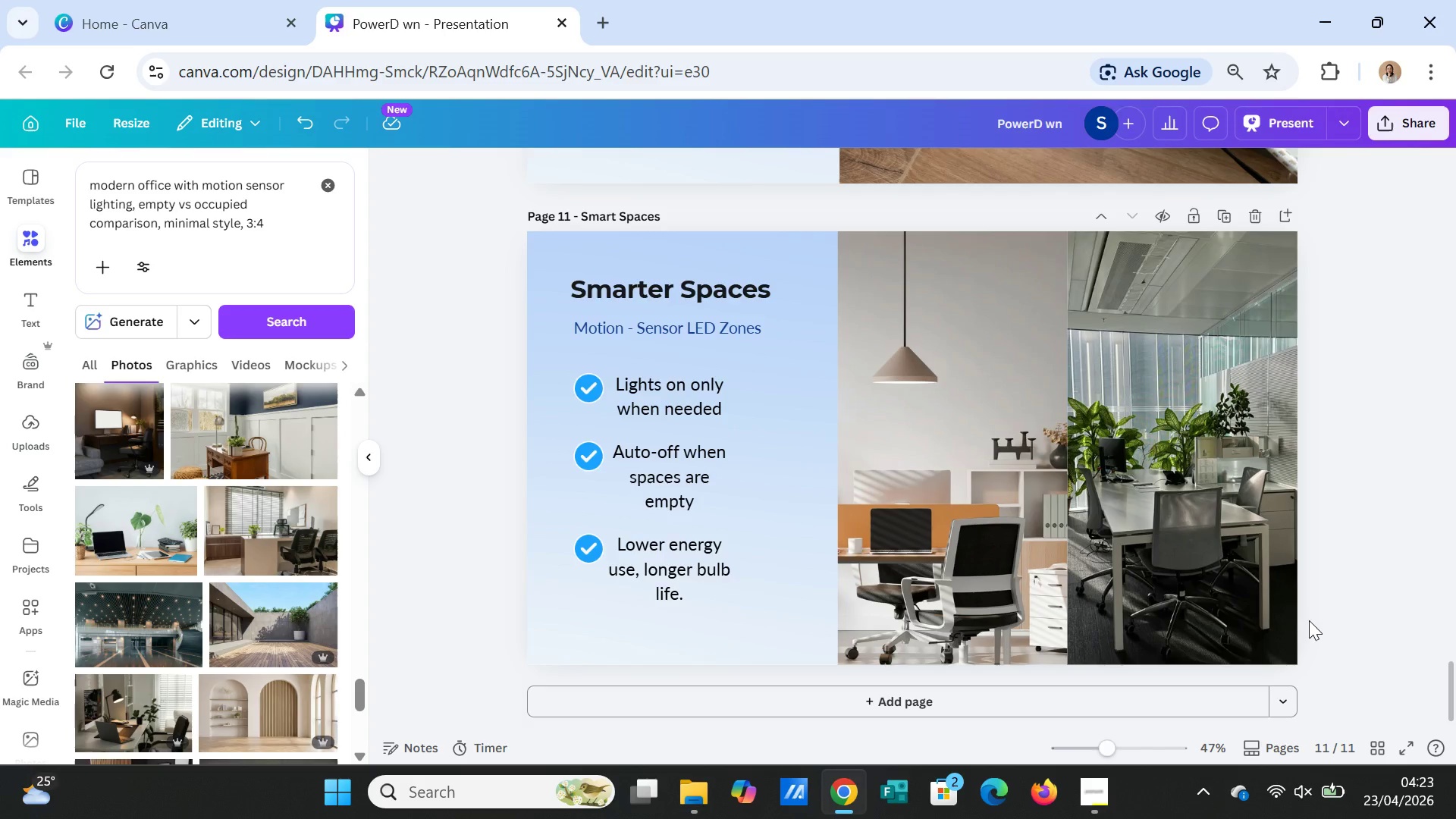 
wait(17.22)
 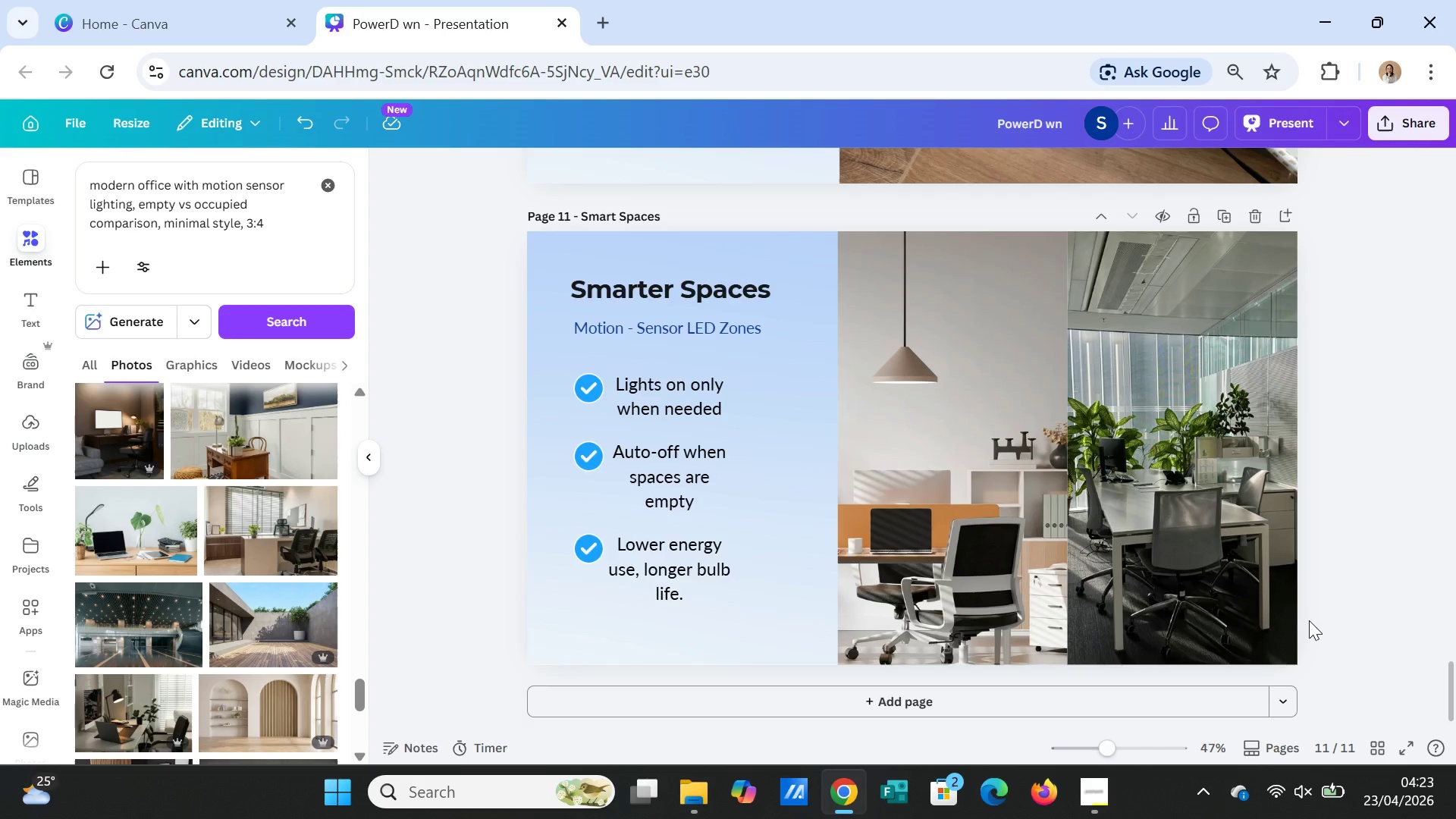 
left_click([20, 230])
 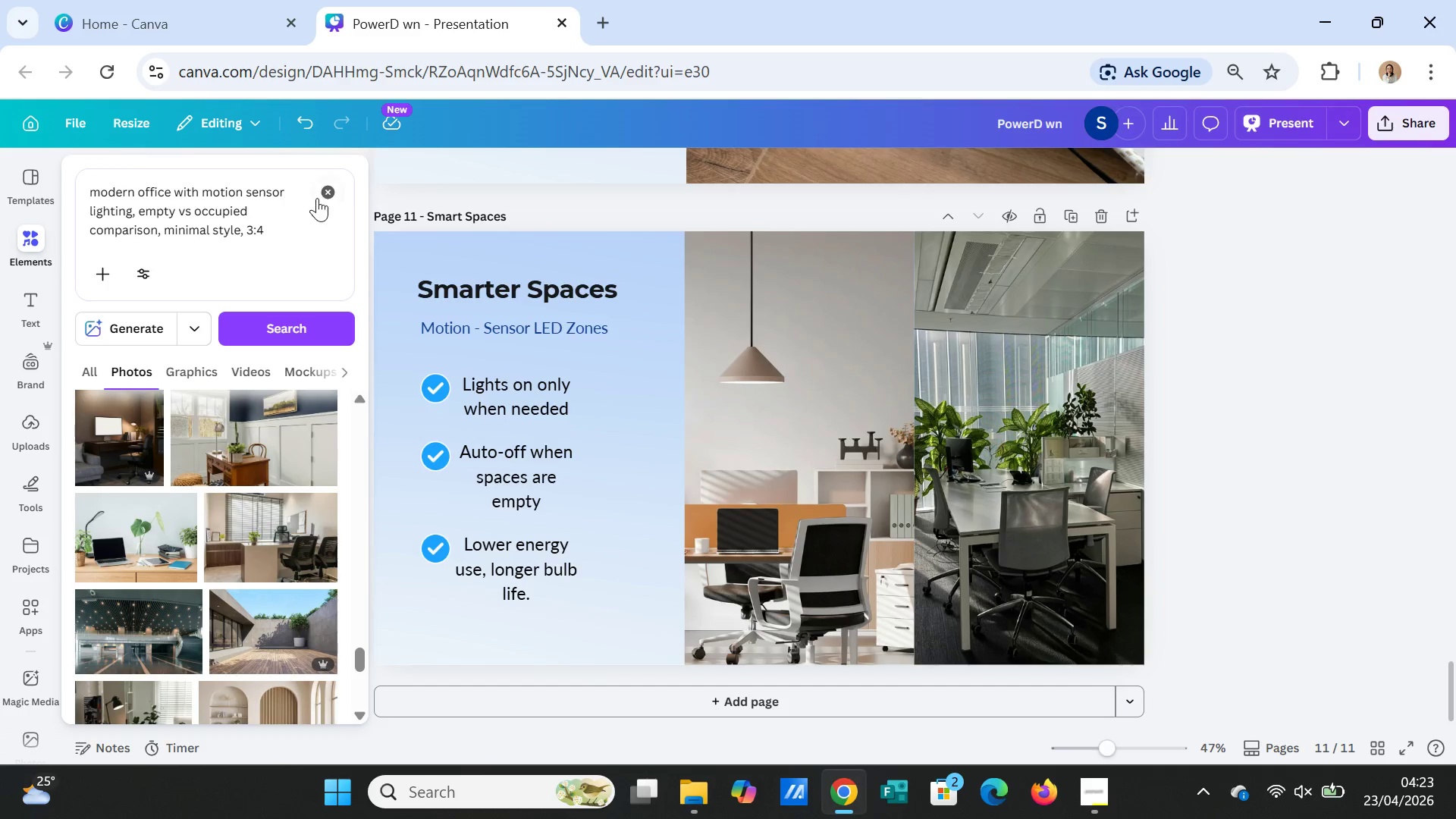 
left_click([328, 197])
 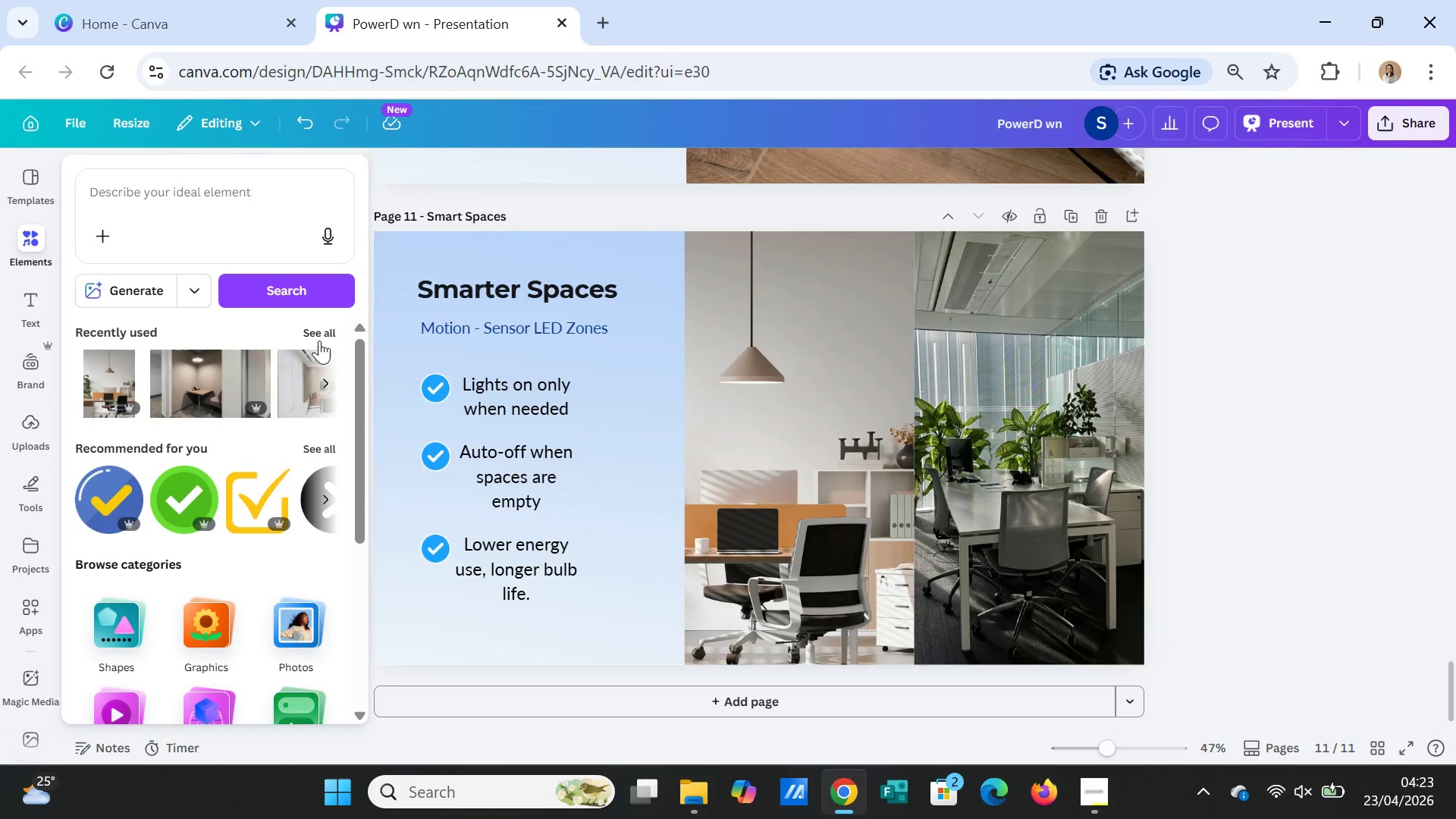 
left_click([316, 448])
 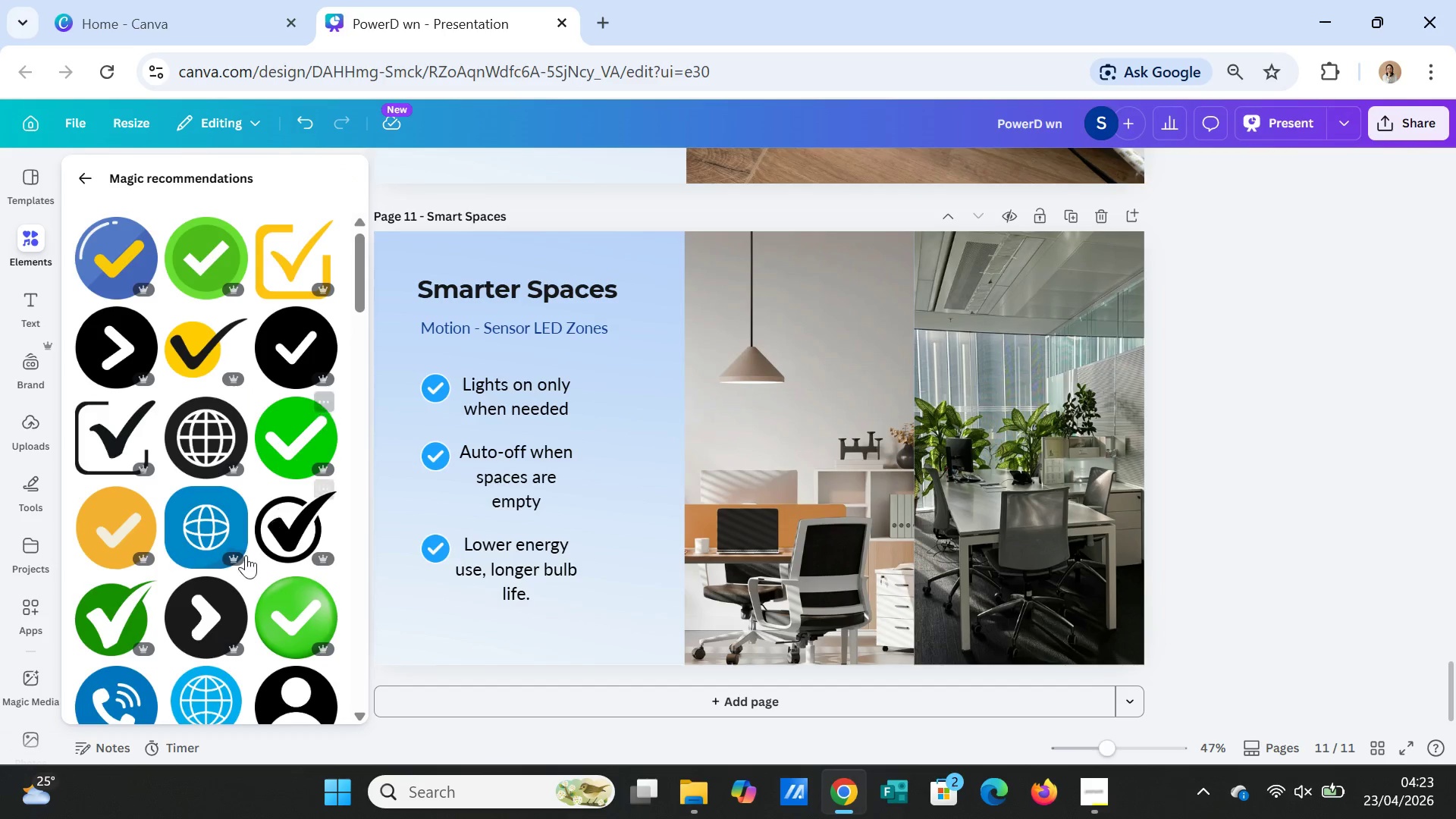 
scroll: coordinate [220, 603], scroll_direction: down, amount: 9.0
 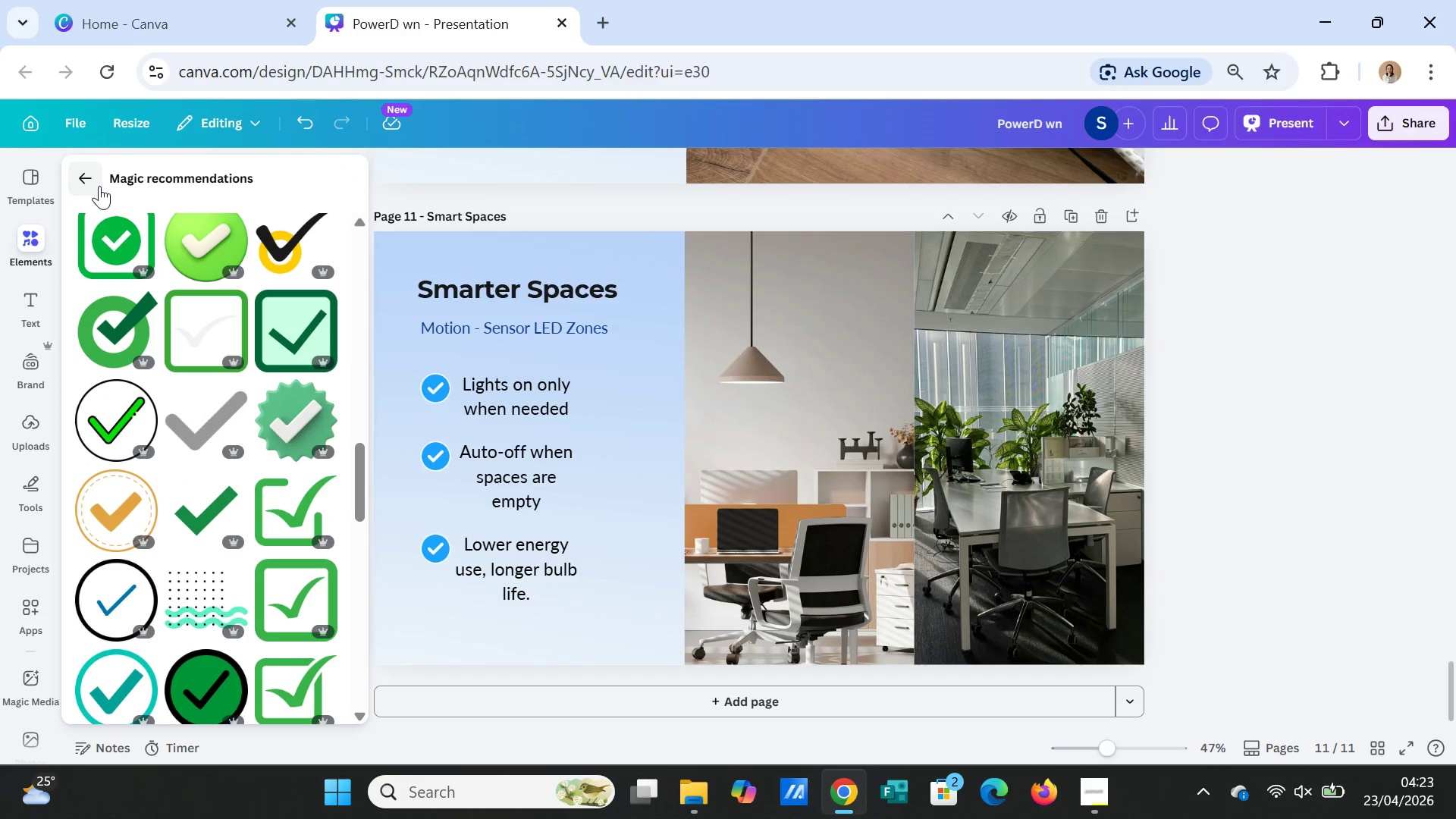 
left_click([89, 176])
 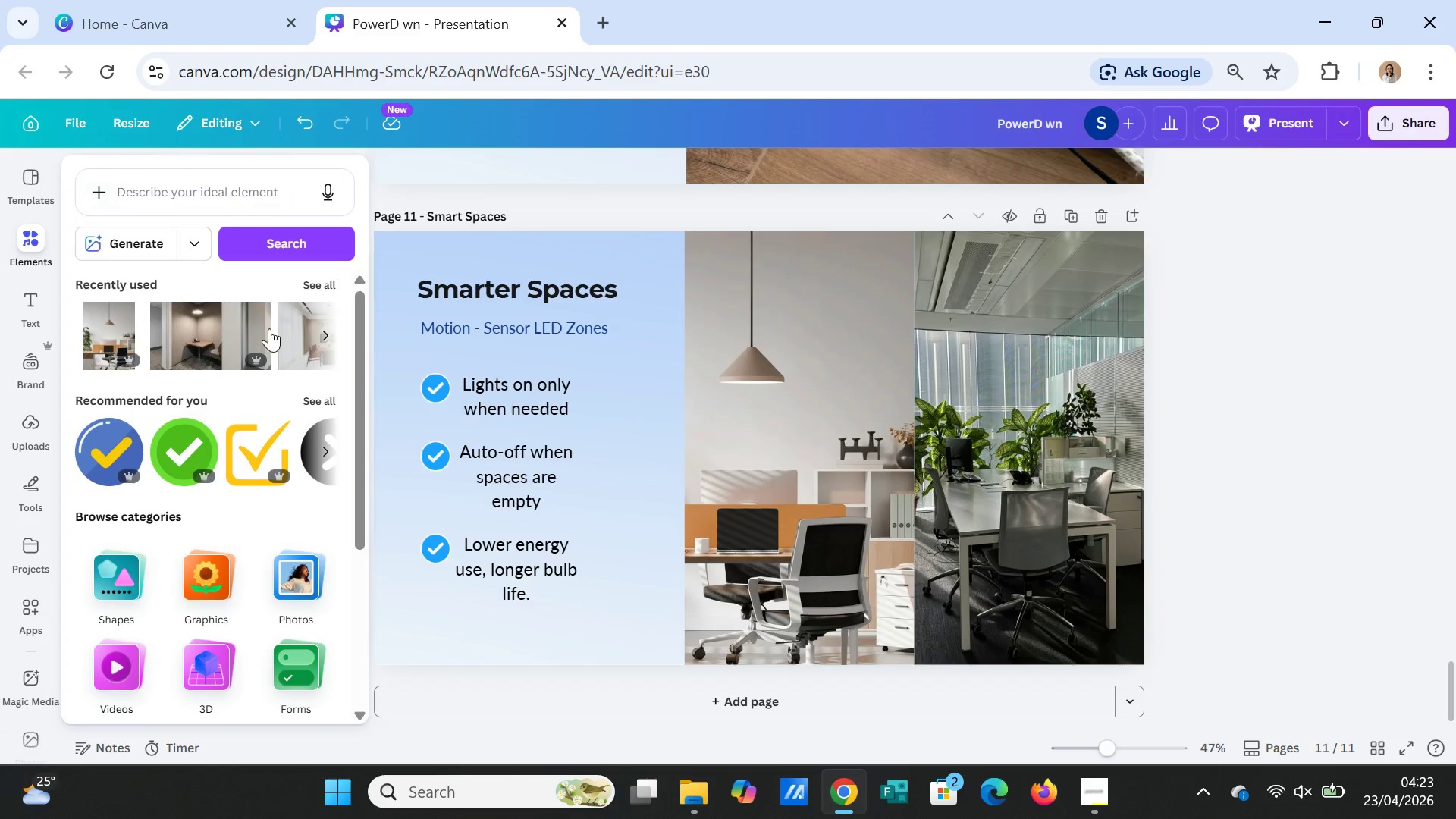 
scroll: coordinate [294, 541], scroll_direction: up, amount: 7.0
 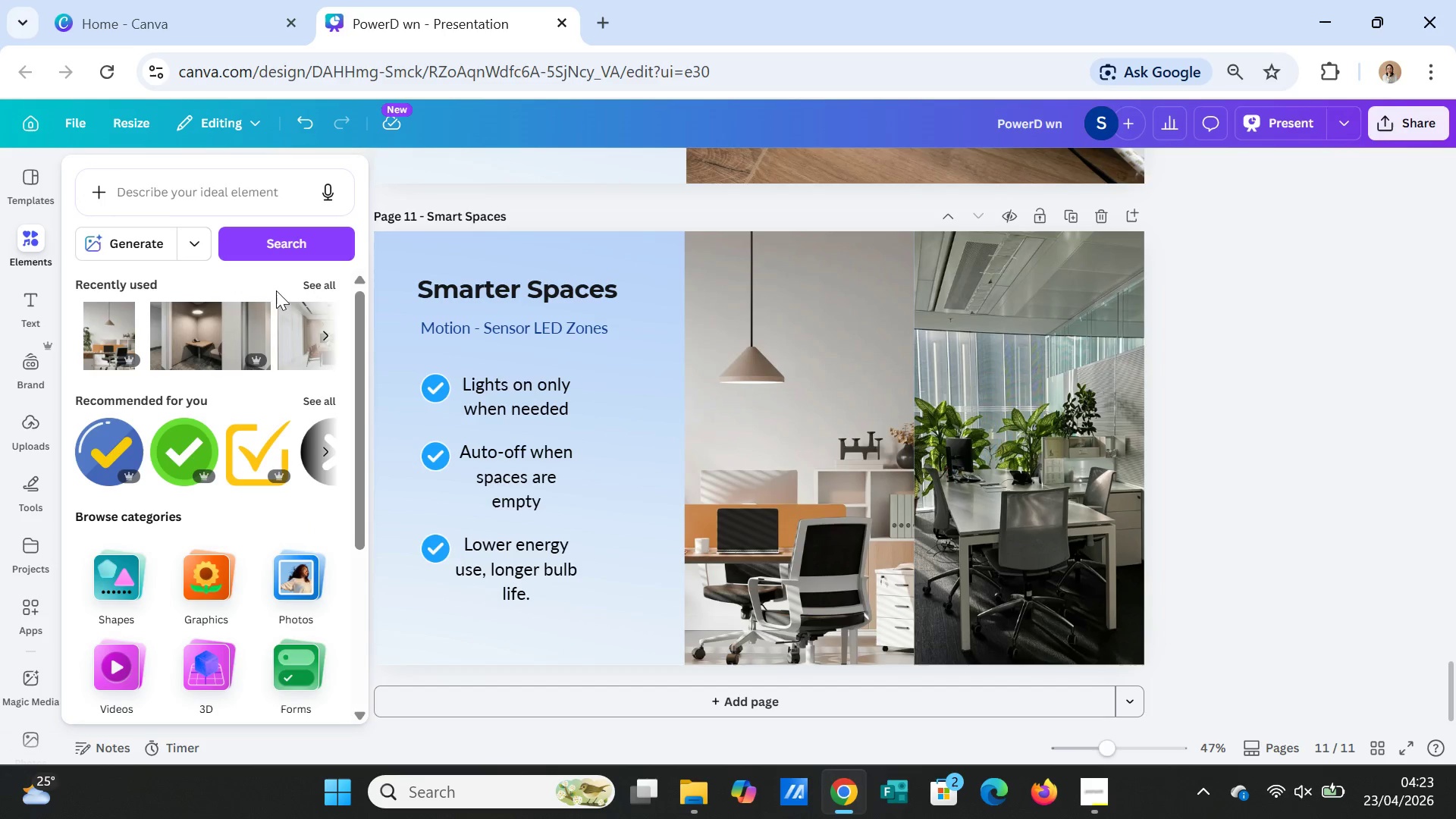 
left_click([324, 287])
 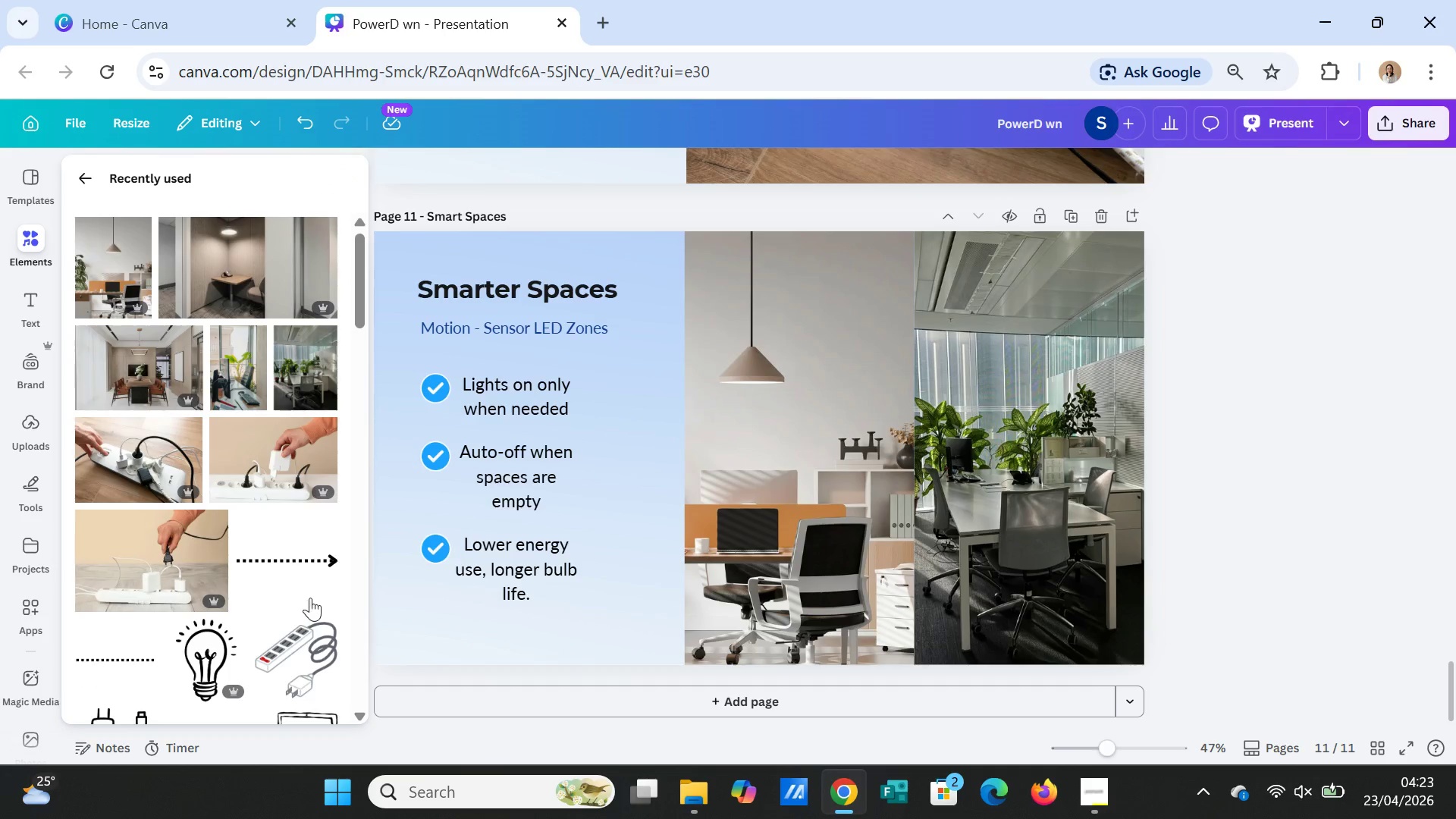 
scroll: coordinate [252, 581], scroll_direction: down, amount: 21.0
 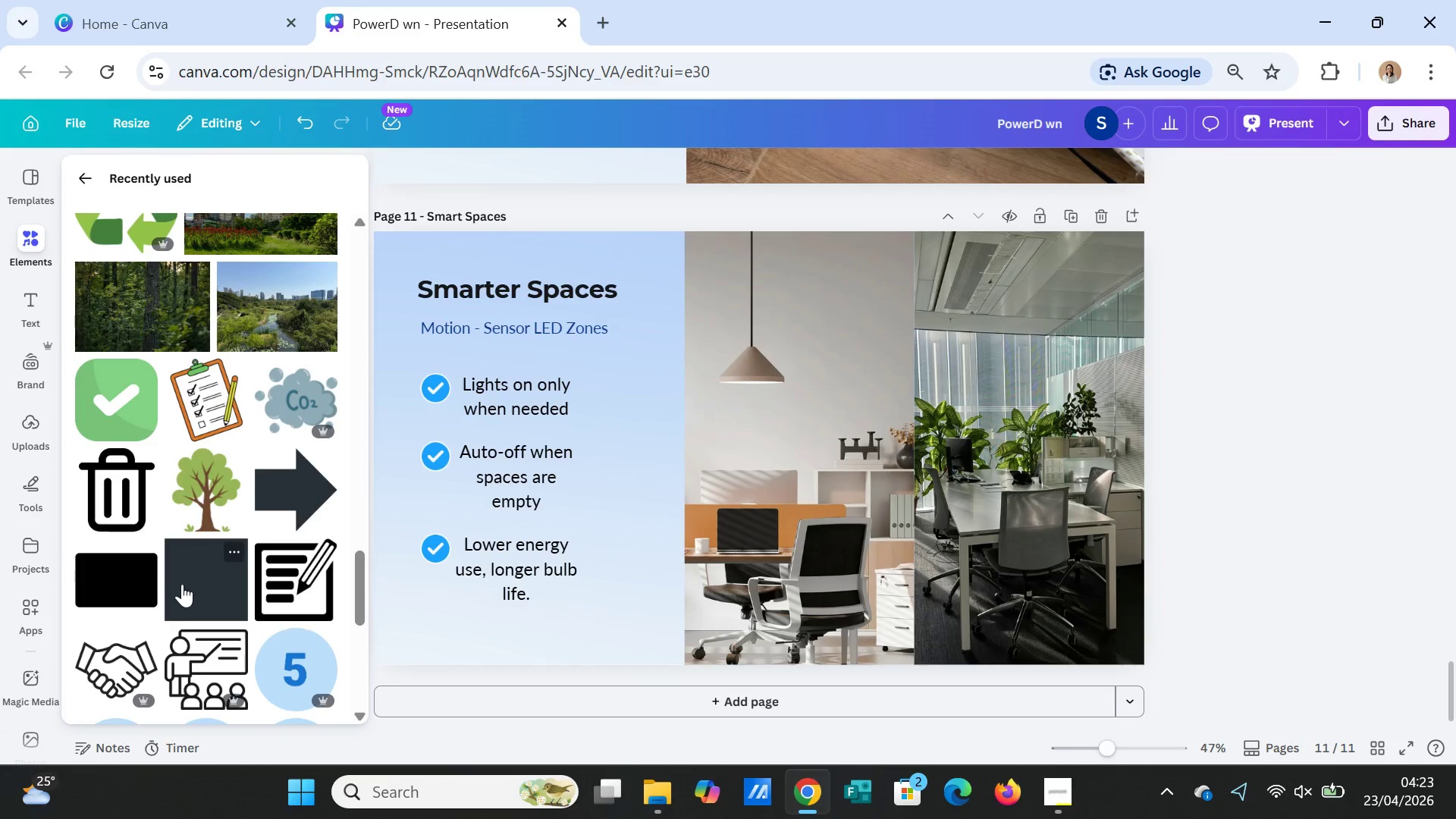 
left_click([216, 582])
 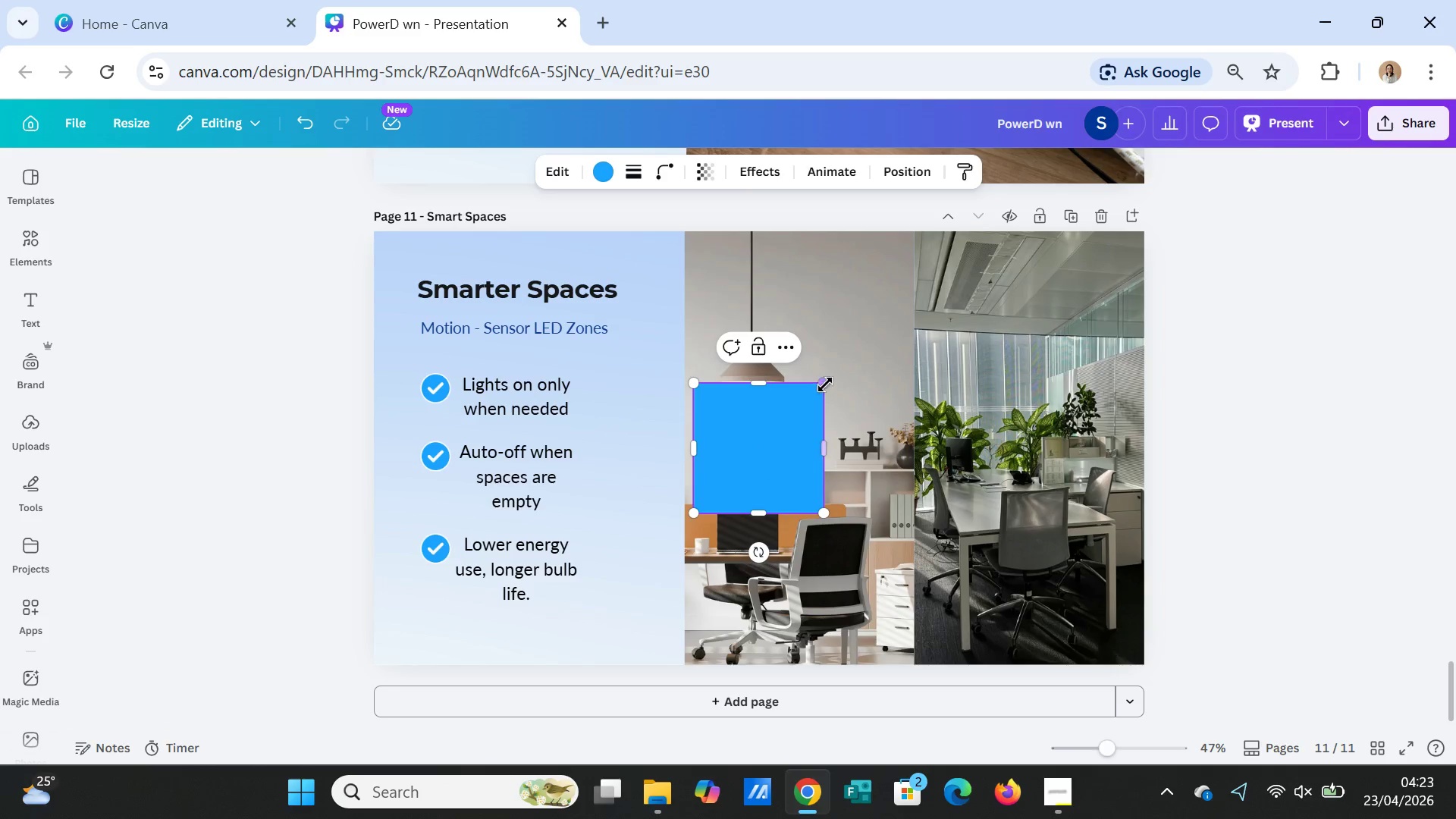 
left_click_drag(start_coordinate=[825, 383], to_coordinate=[767, 459])
 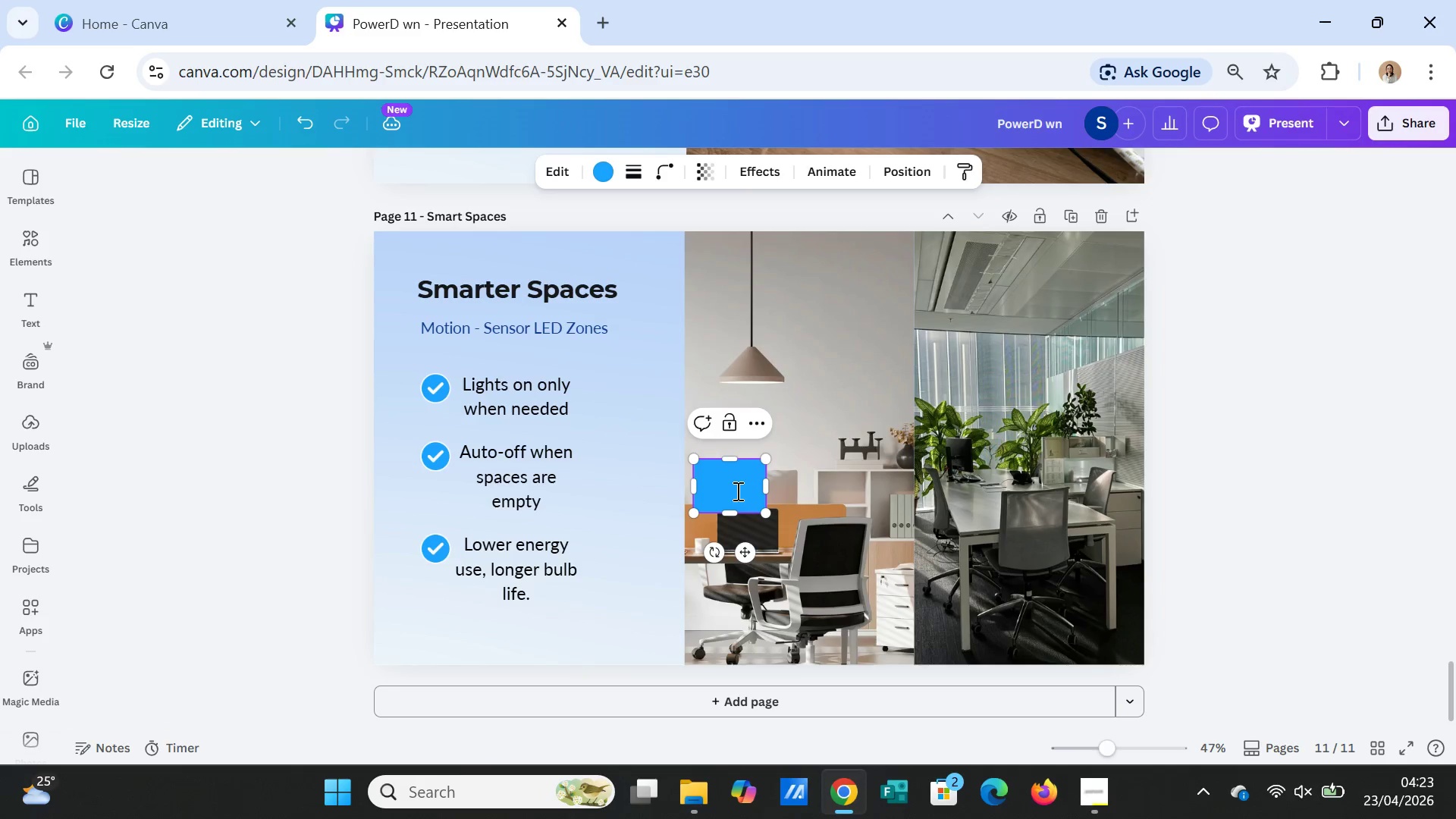 
left_click_drag(start_coordinate=[736, 491], to_coordinate=[787, 607])
 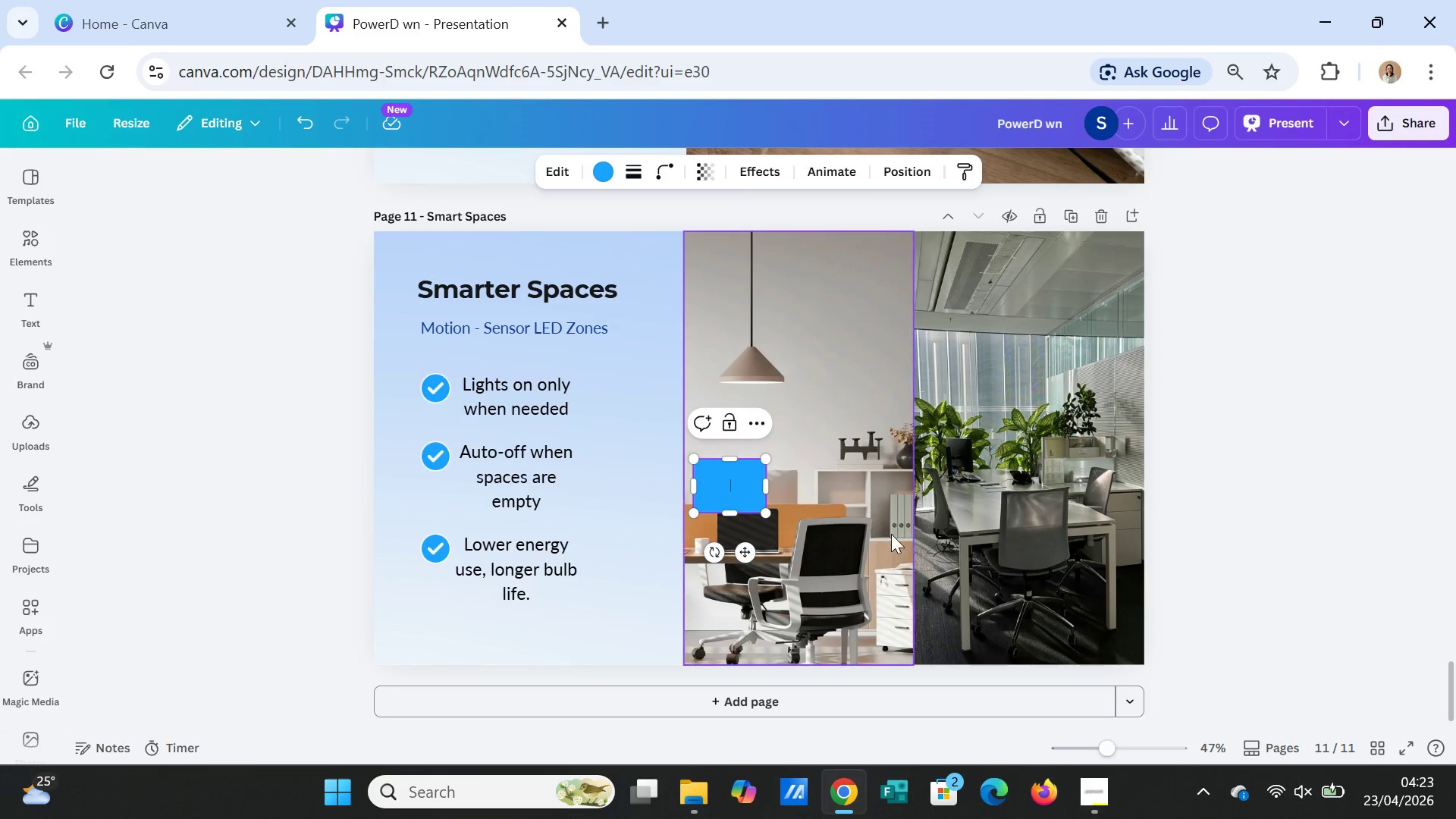 
left_click([891, 535])
 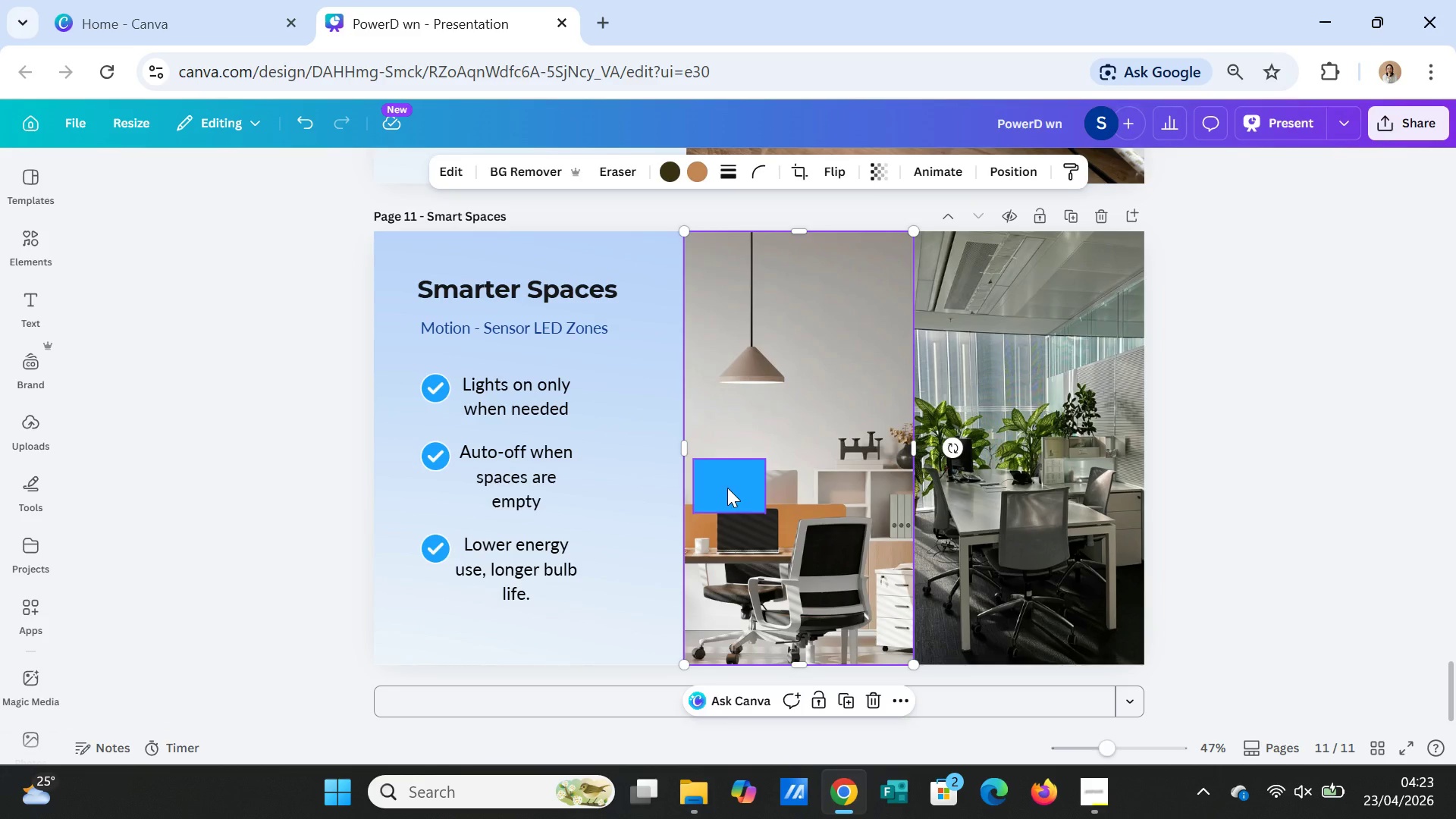 
left_click_drag(start_coordinate=[727, 488], to_coordinate=[906, 268])
 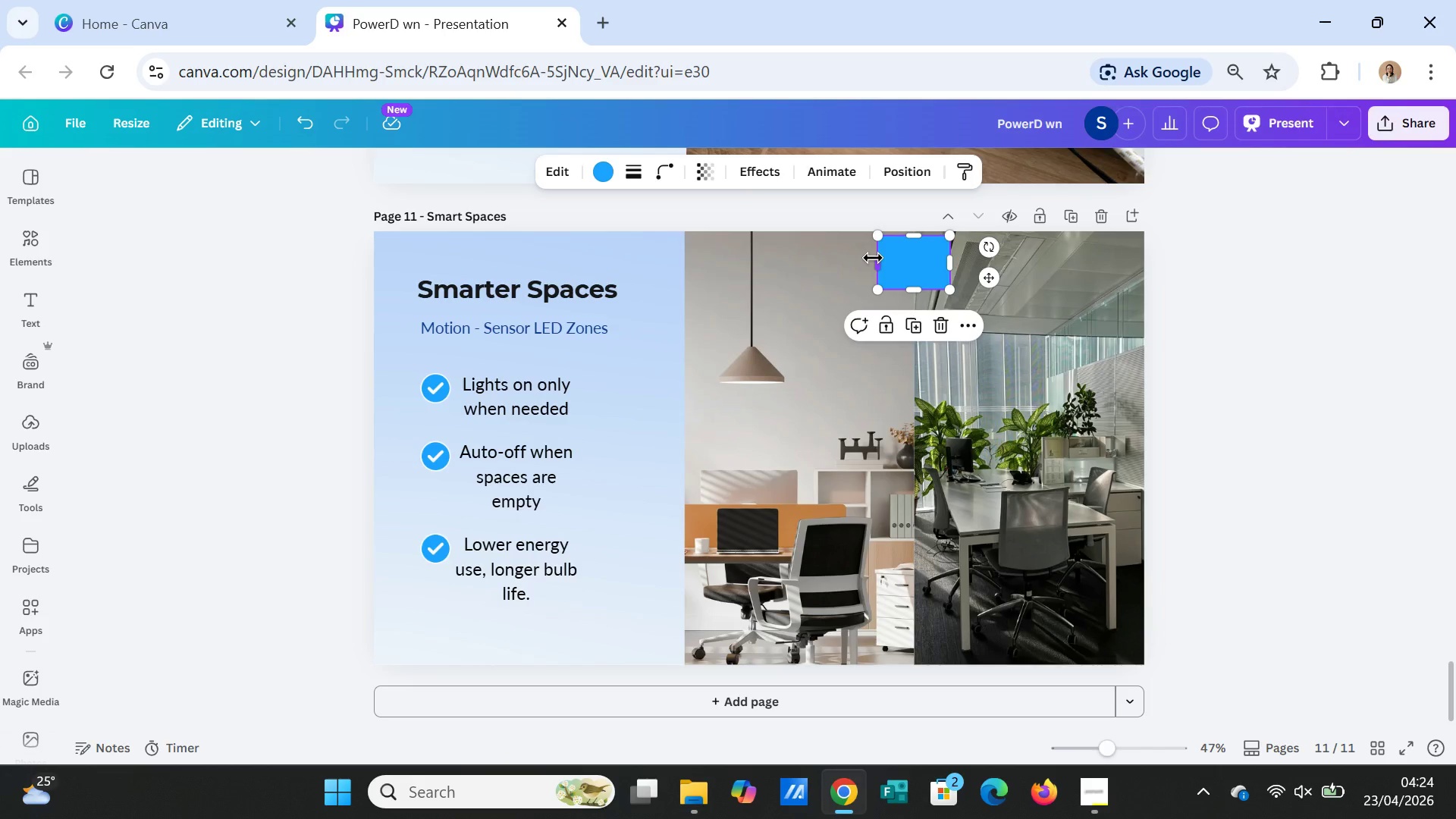 
left_click_drag(start_coordinate=[873, 258], to_coordinate=[849, 258])
 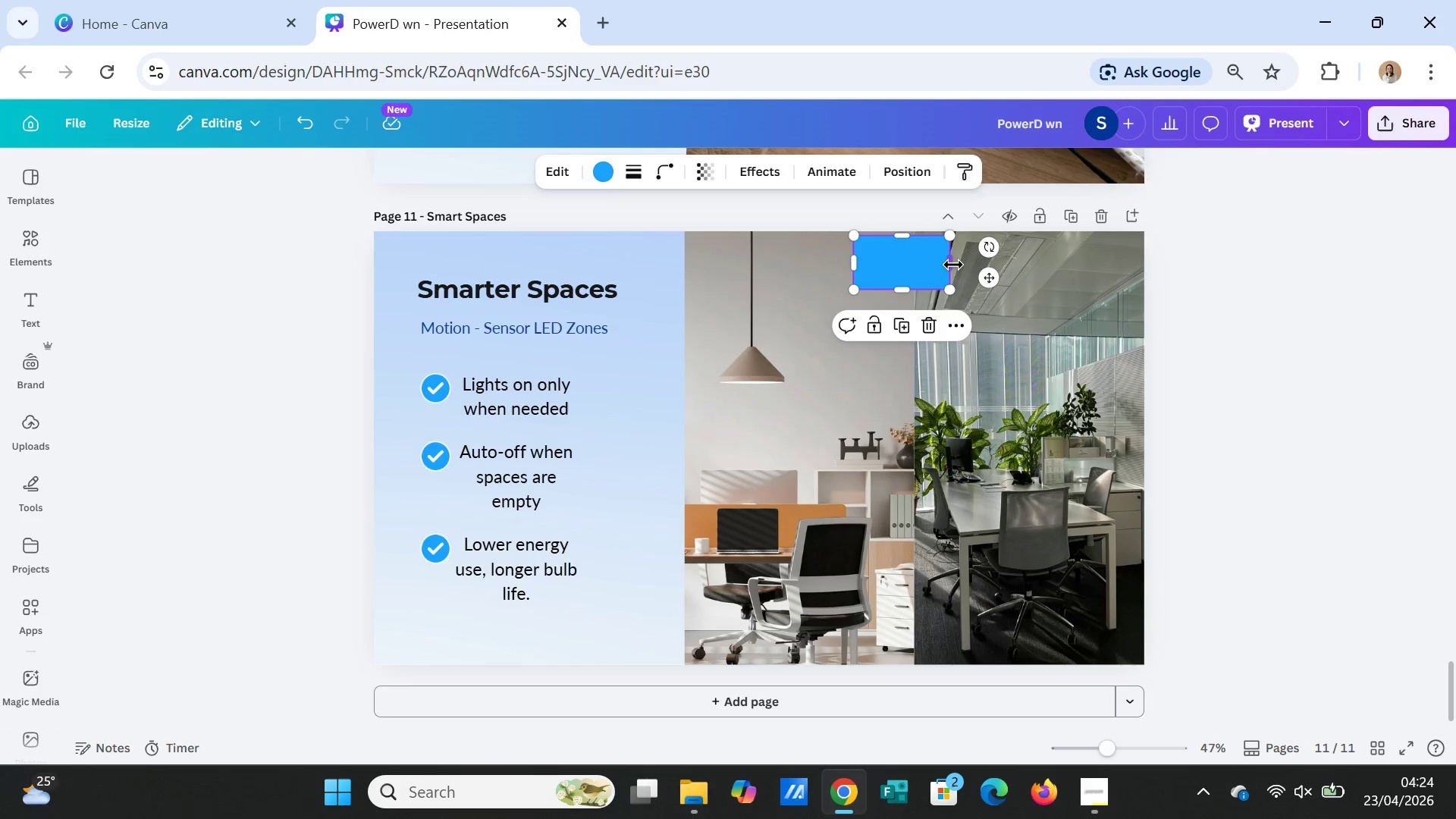 
left_click_drag(start_coordinate=[953, 265], to_coordinate=[970, 264])
 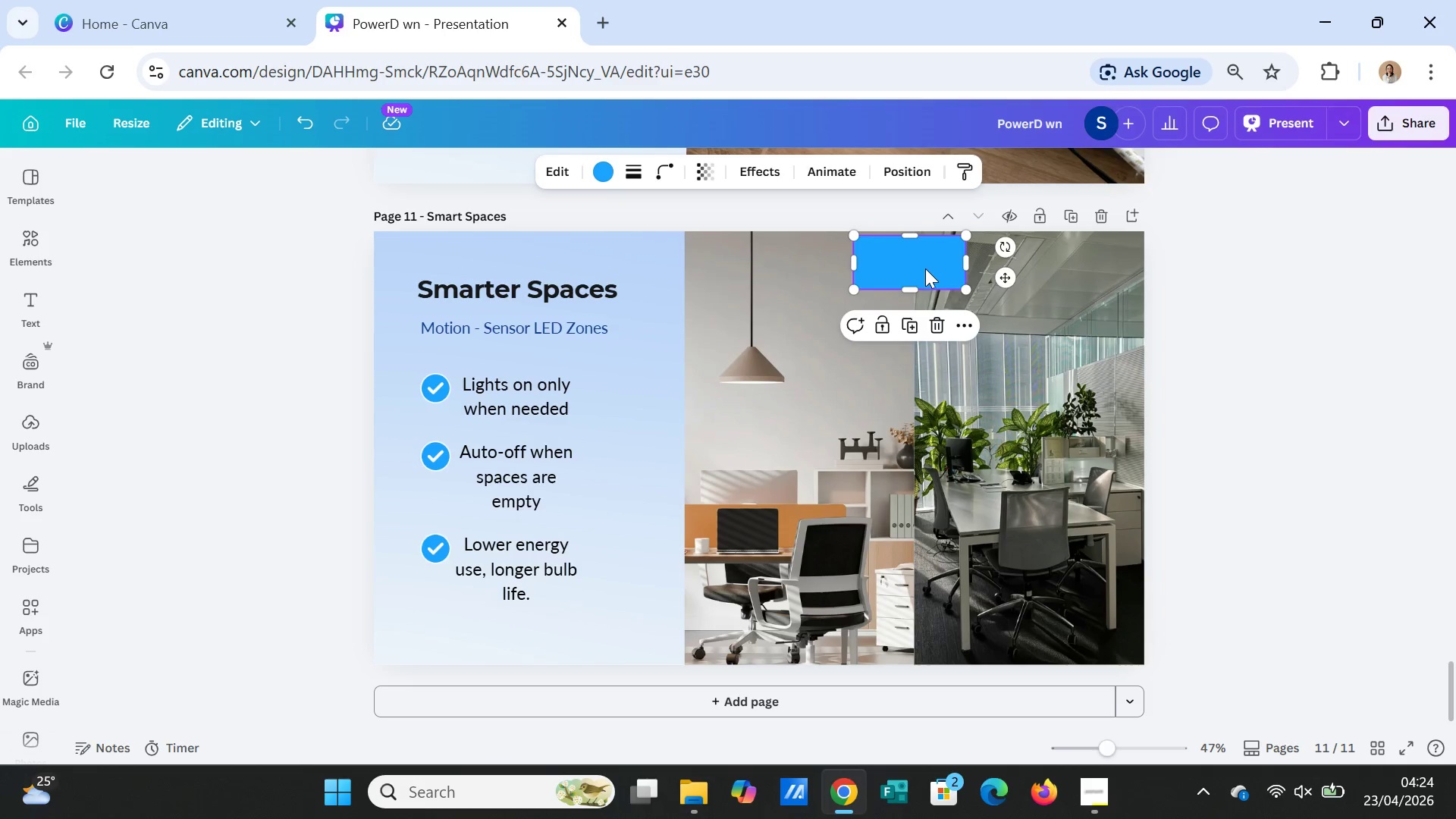 
left_click_drag(start_coordinate=[926, 265], to_coordinate=[932, 642])
 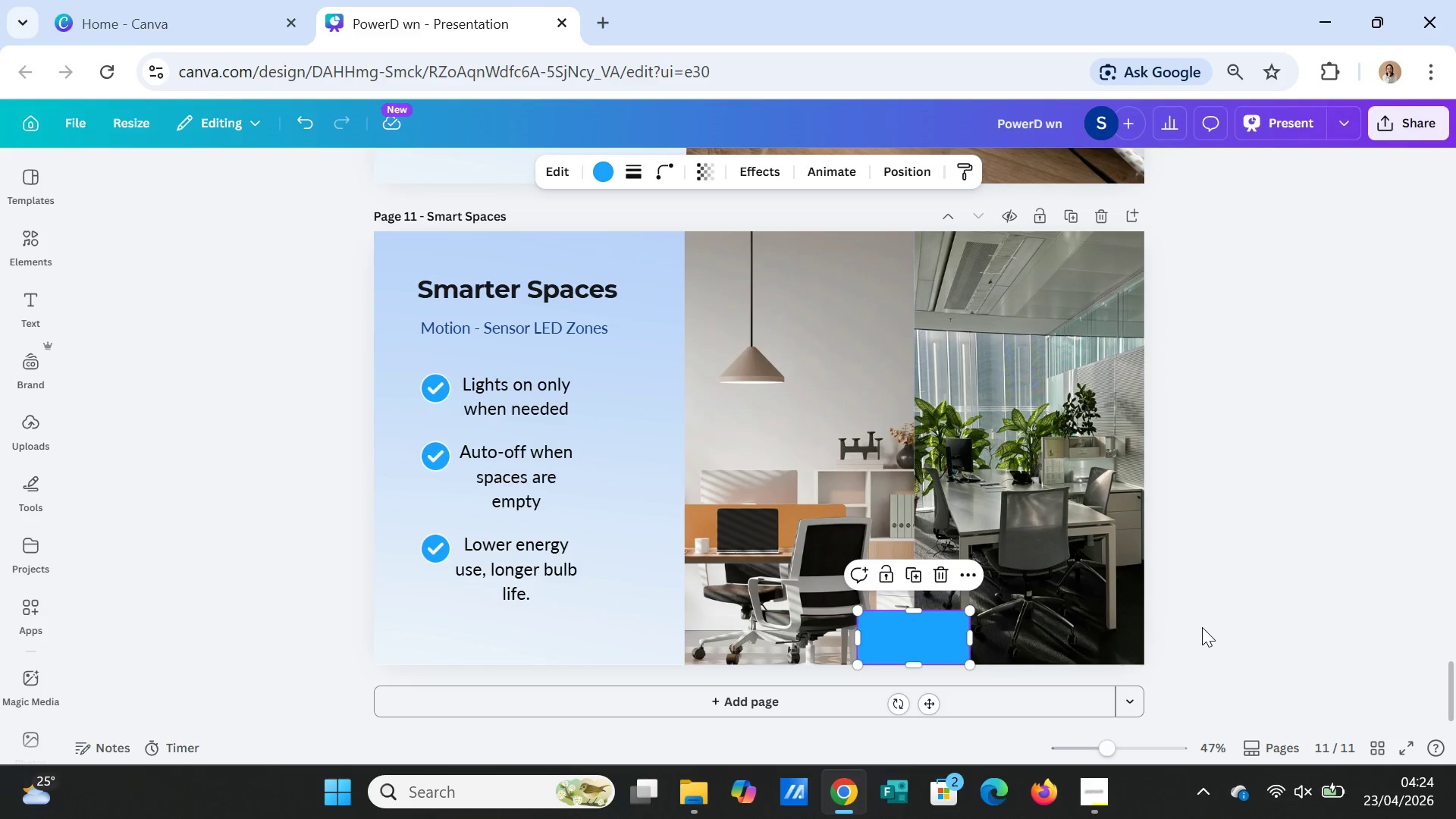 
left_click([1202, 627])
 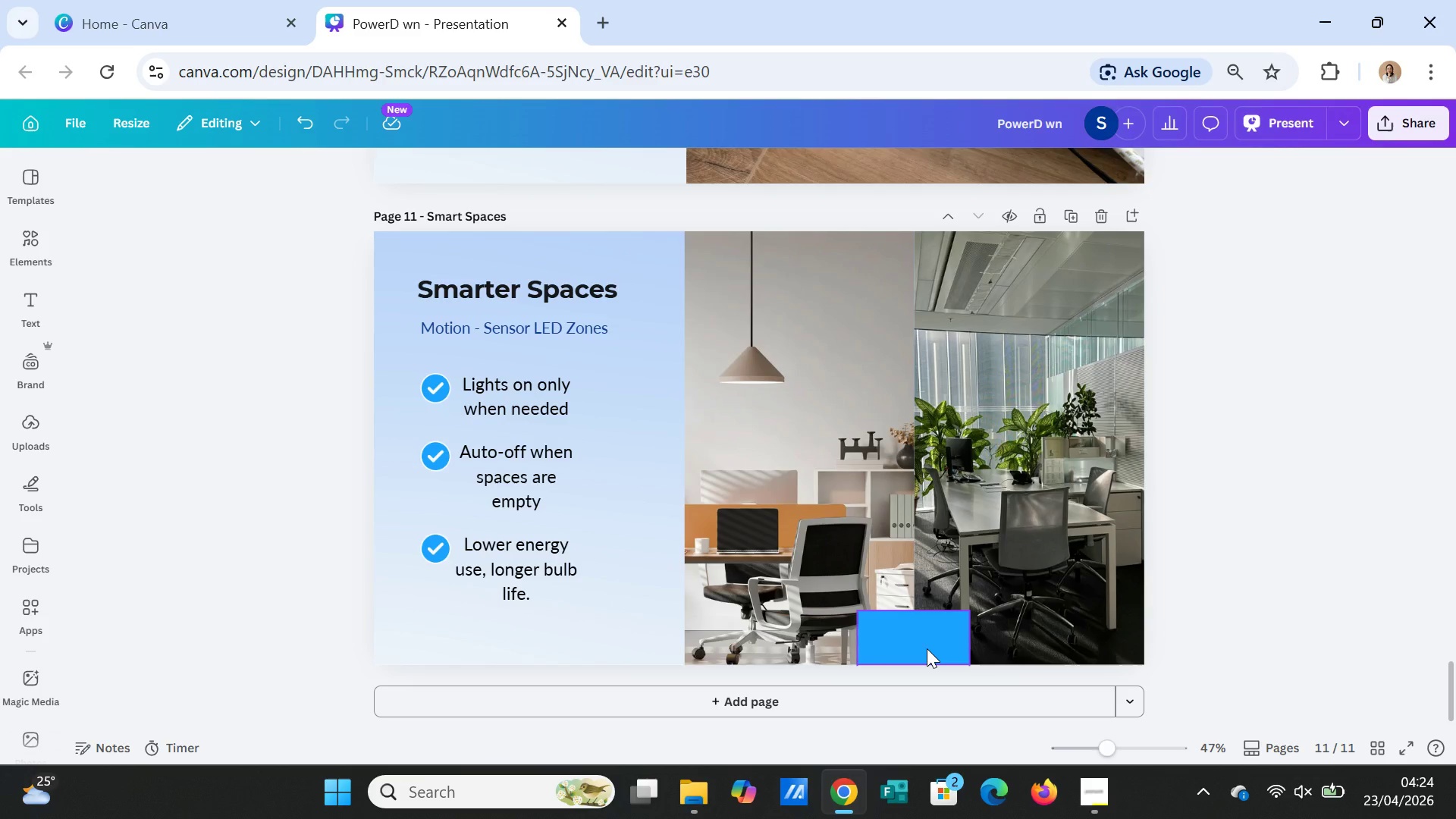 
left_click([927, 648])
 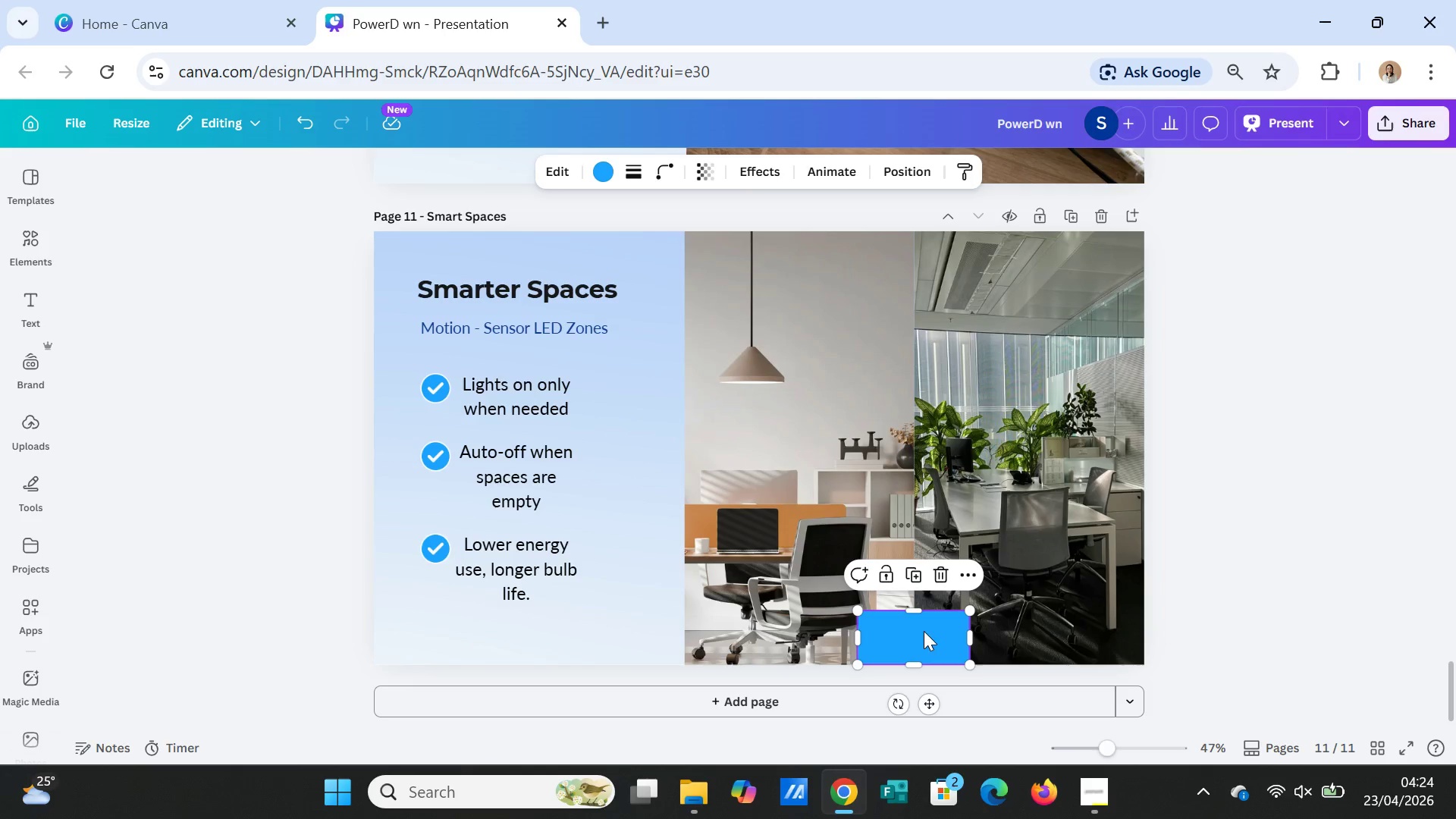 
left_click_drag(start_coordinate=[912, 610], to_coordinate=[914, 621])
 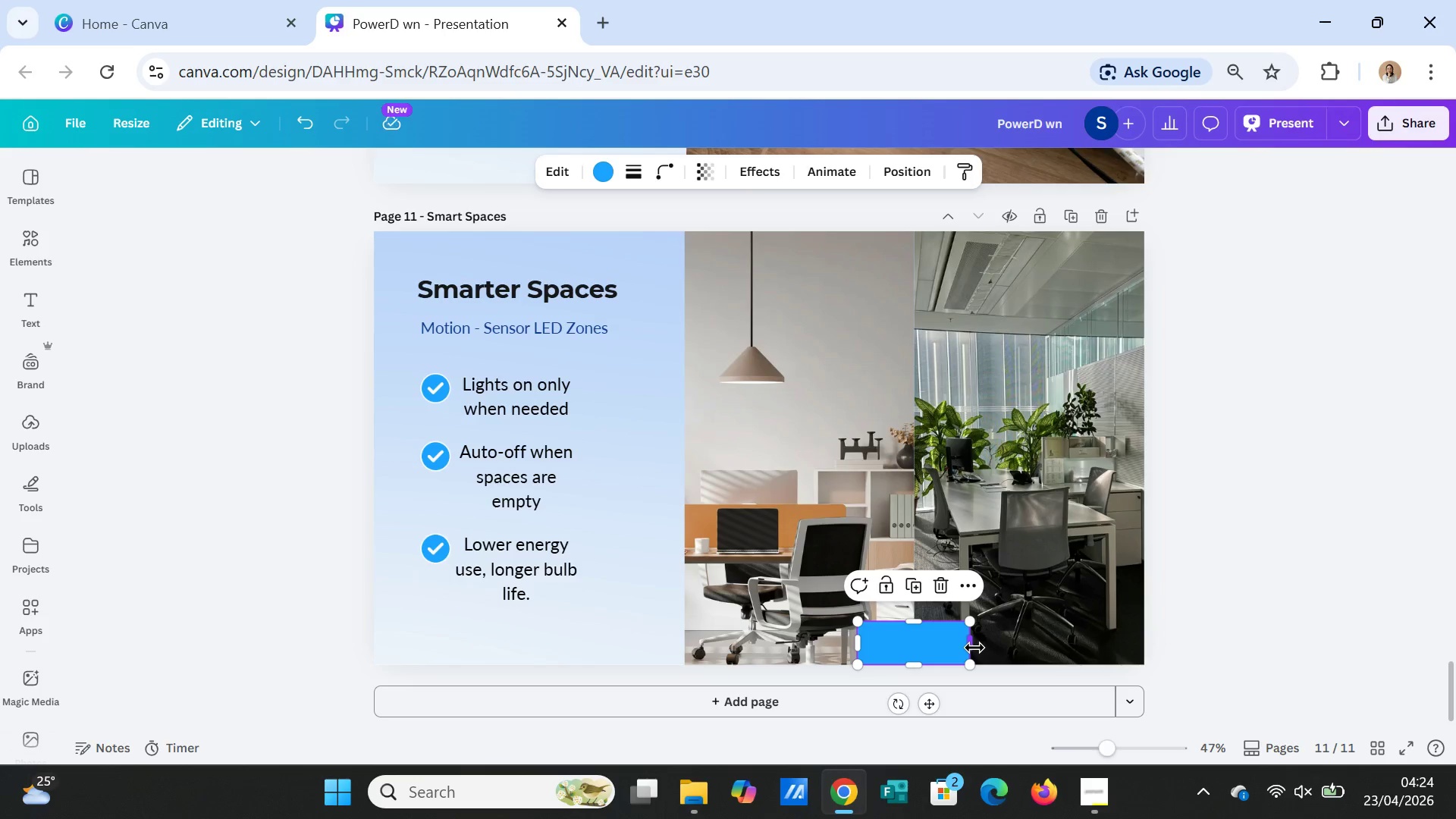 
left_click_drag(start_coordinate=[974, 648], to_coordinate=[997, 647])
 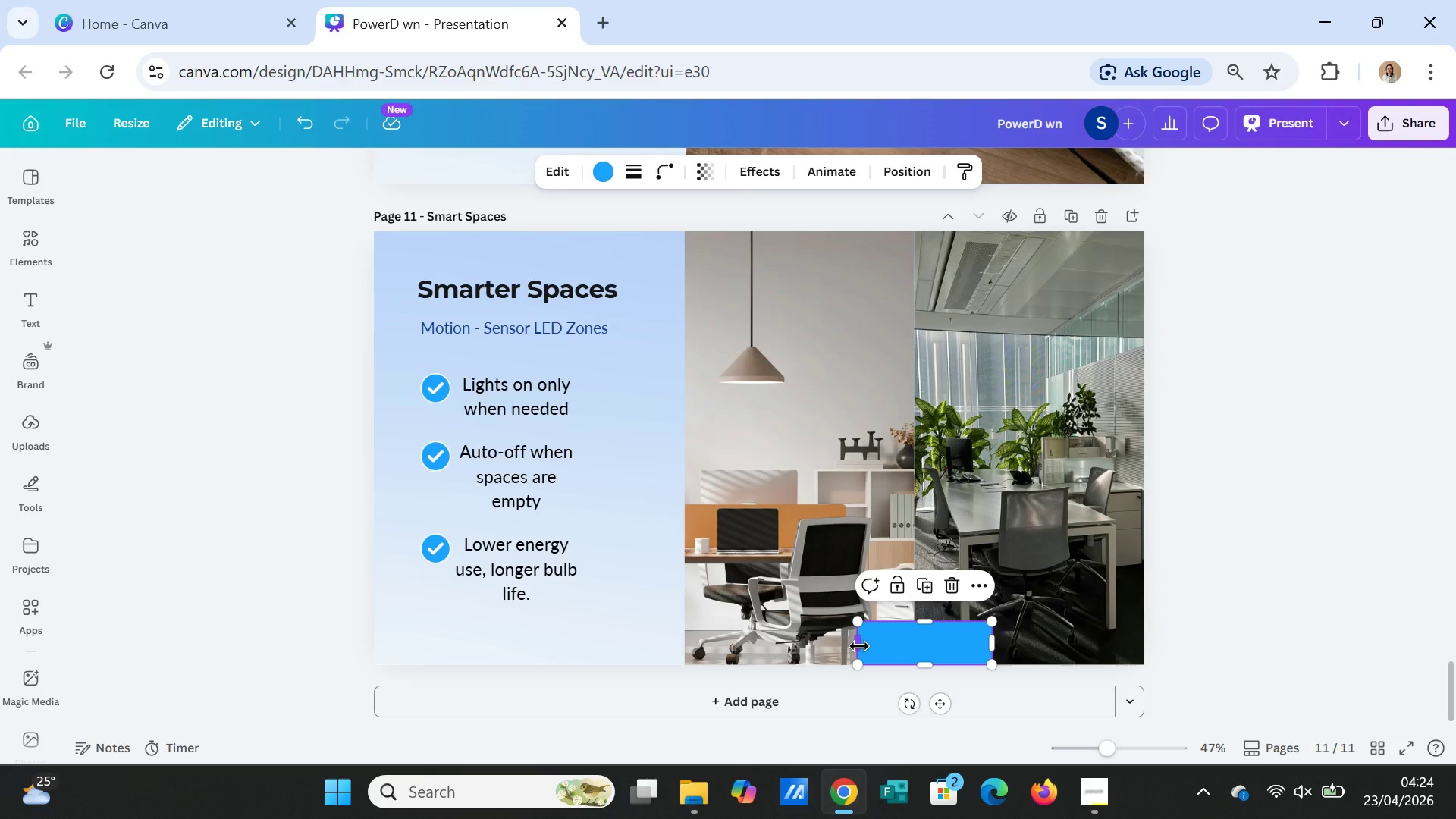 
left_click_drag(start_coordinate=[859, 646], to_coordinate=[841, 645])
 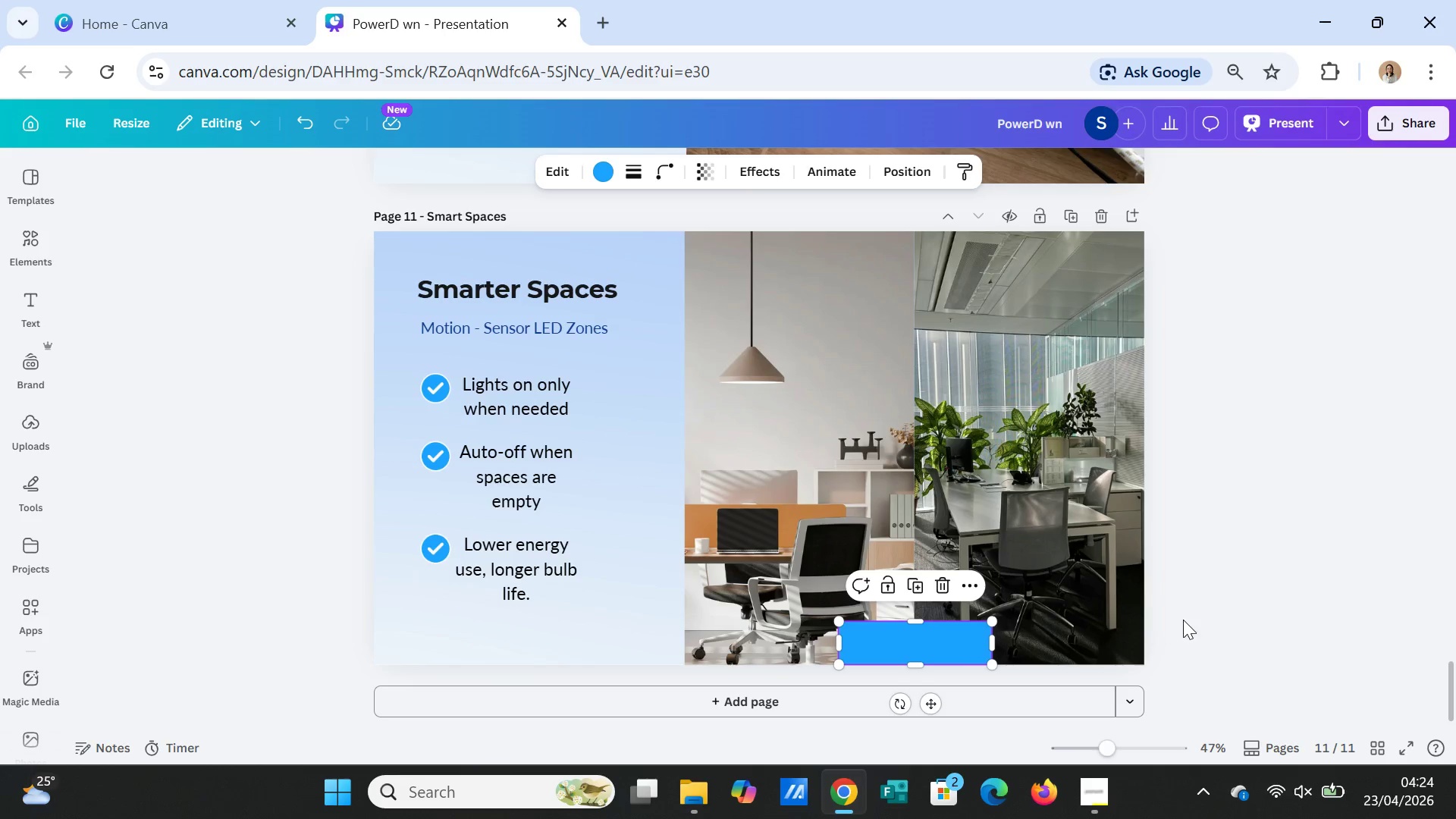 
left_click([1183, 620])
 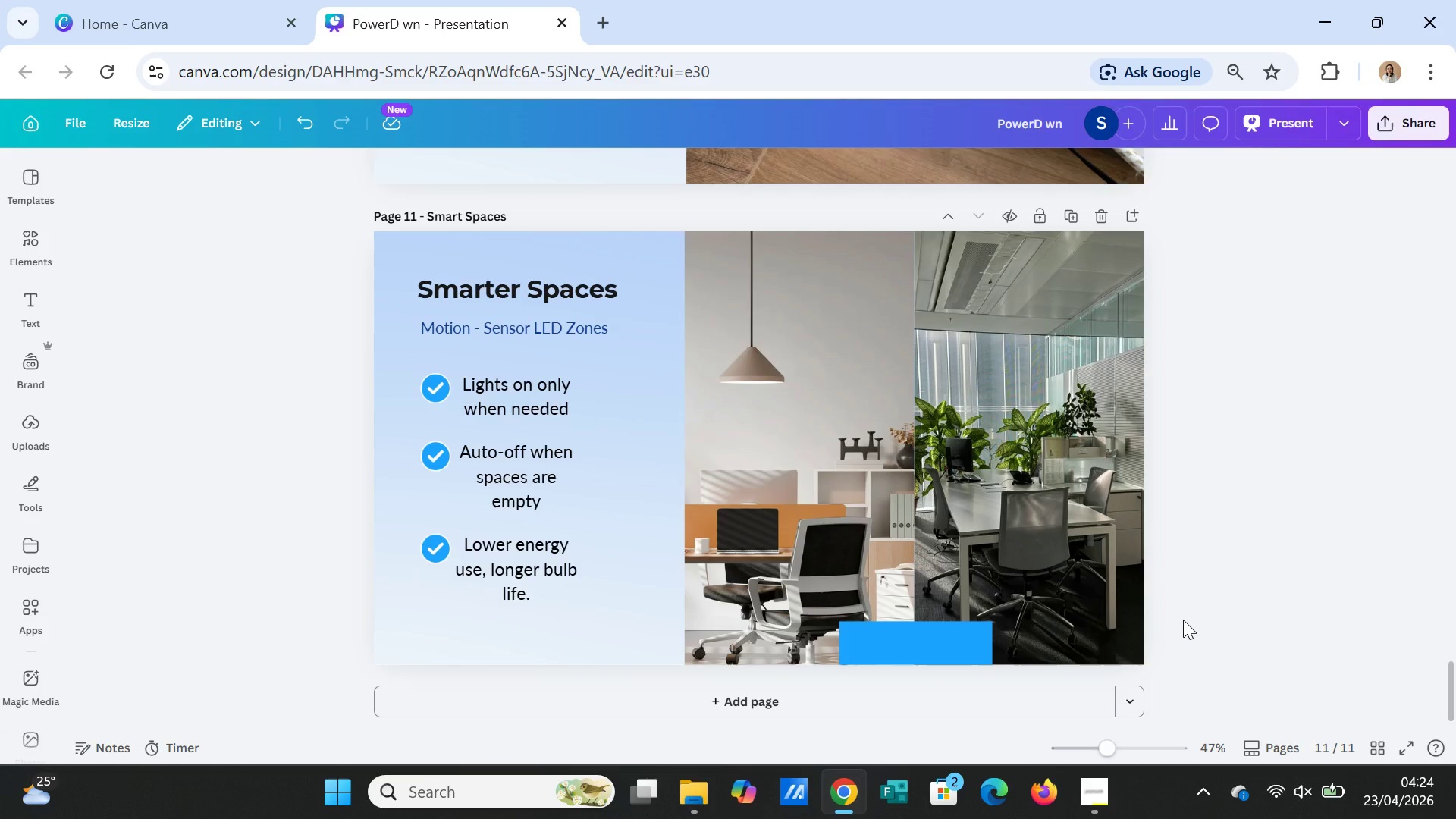 
left_click([1183, 620])
 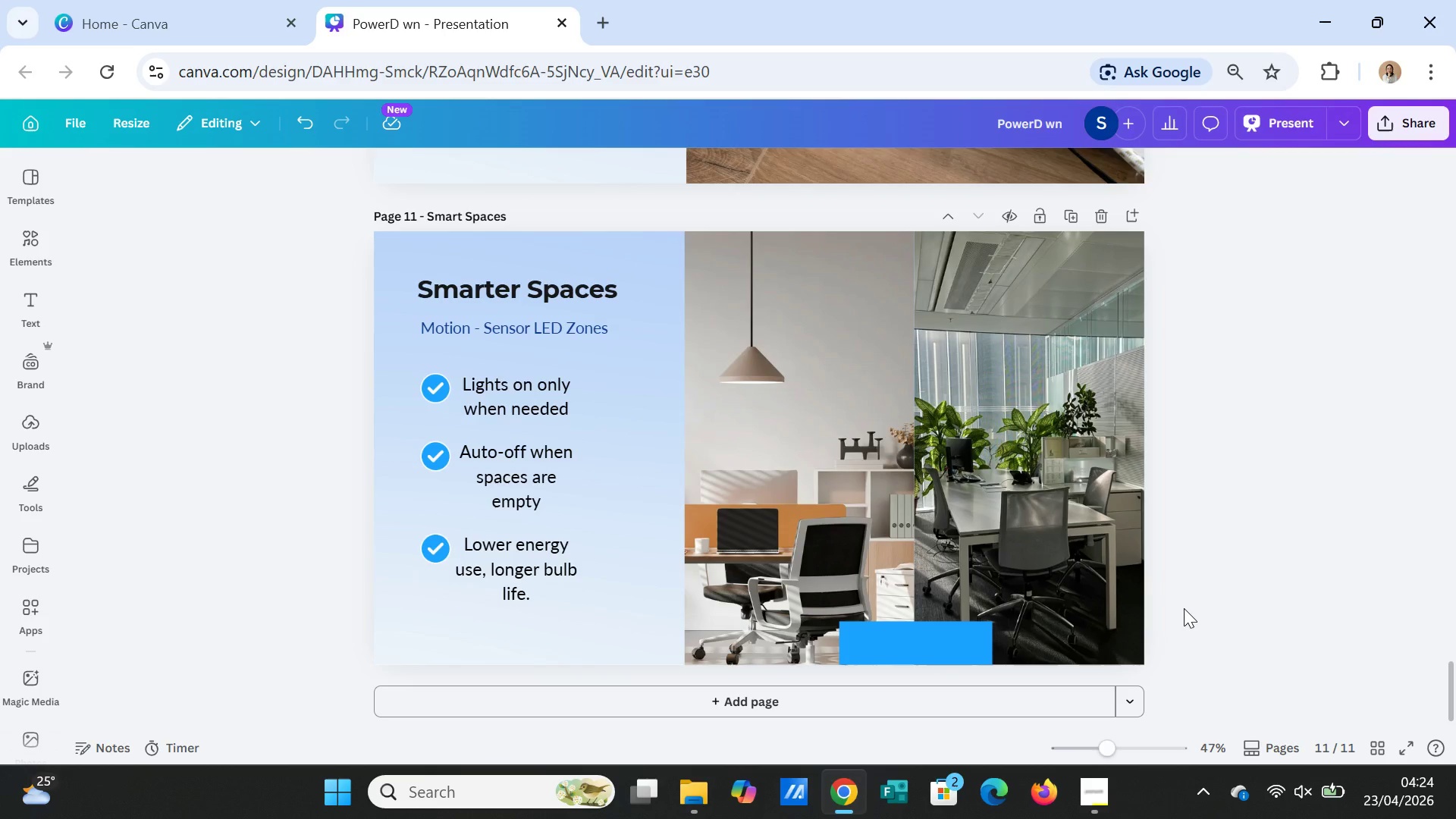 
left_click_drag(start_coordinate=[943, 647], to_coordinate=[818, 425])
 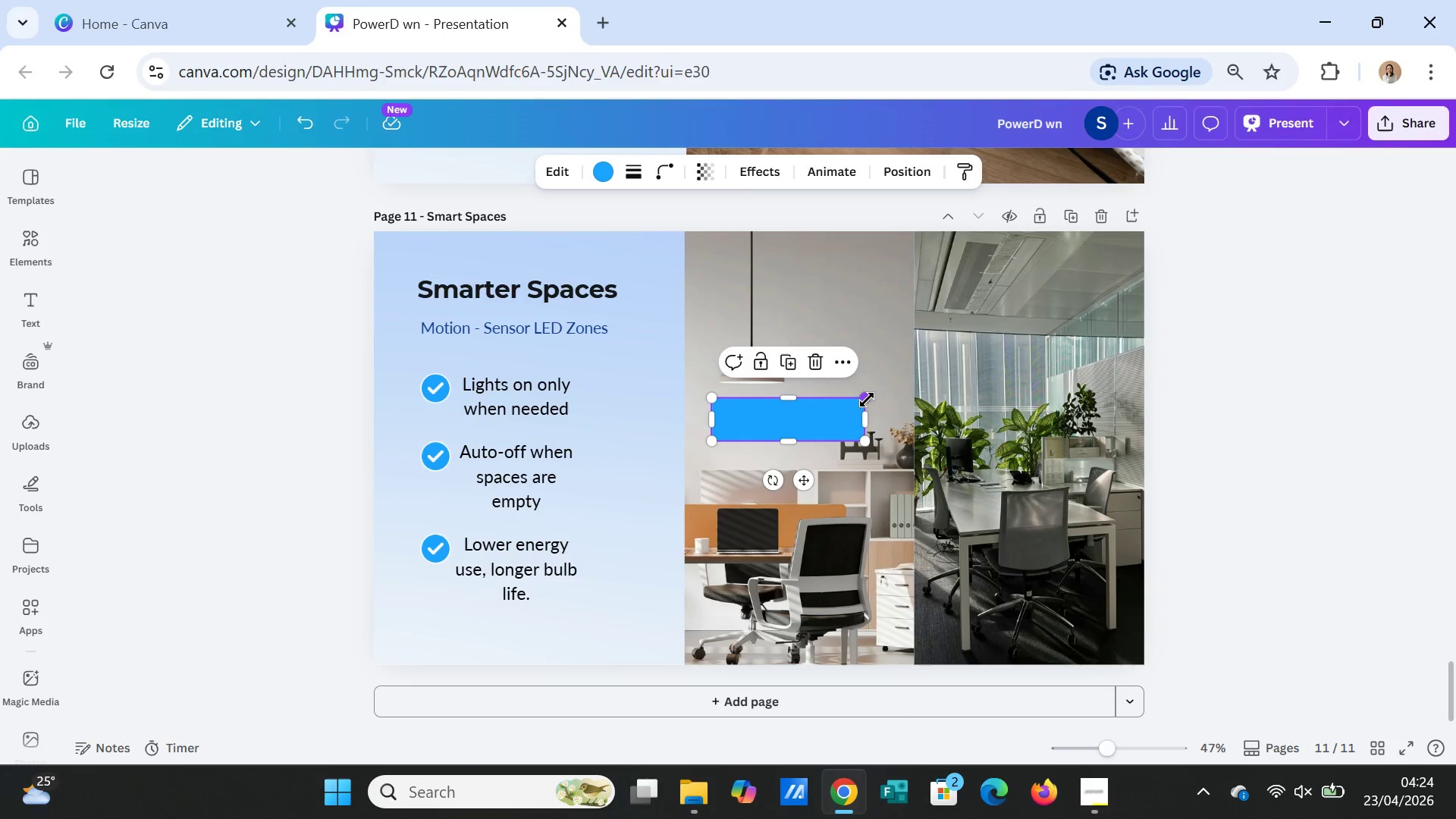 
left_click_drag(start_coordinate=[867, 400], to_coordinate=[824, 408])
 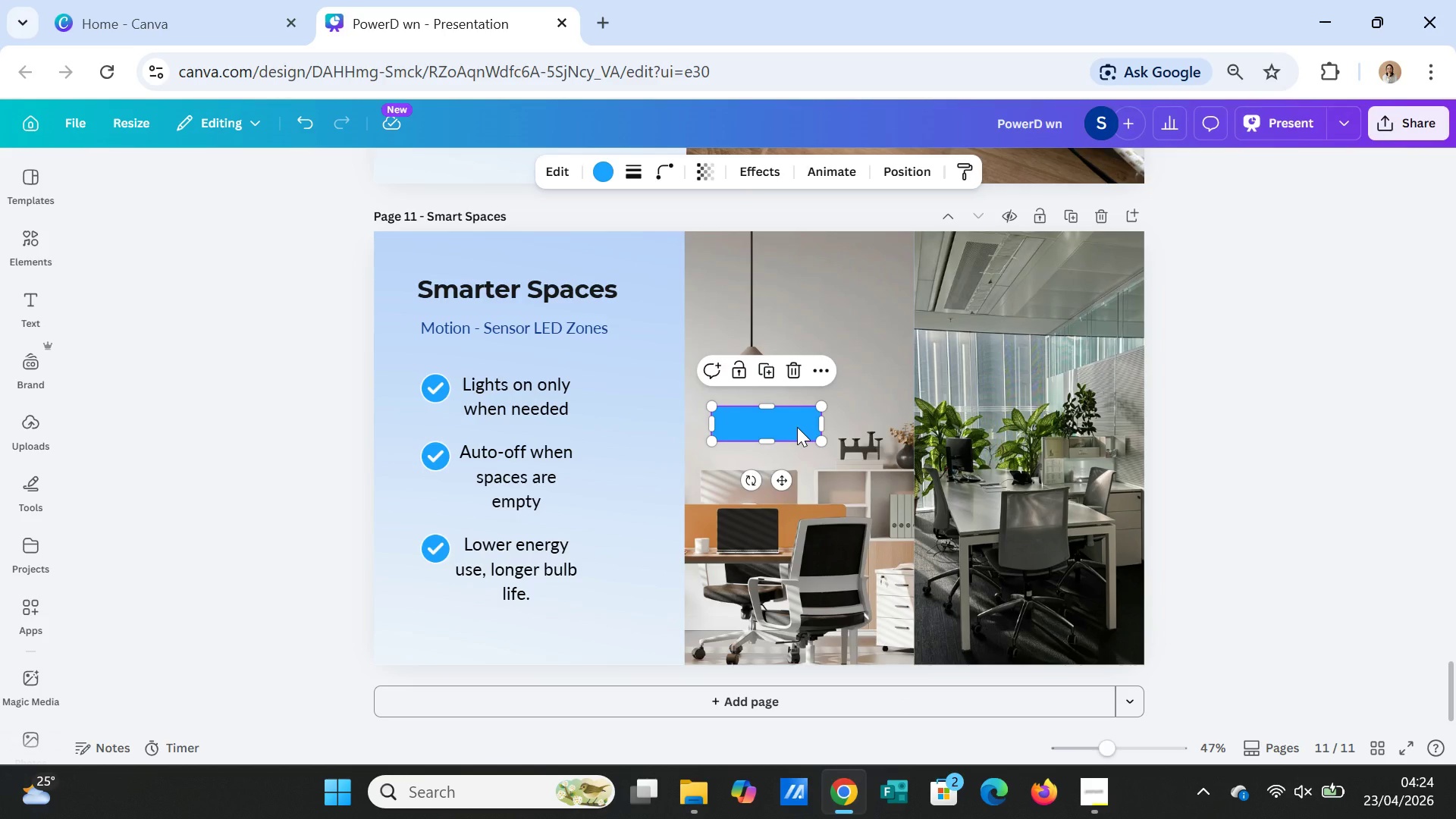 
left_click_drag(start_coordinate=[797, 427], to_coordinate=[772, 654])
 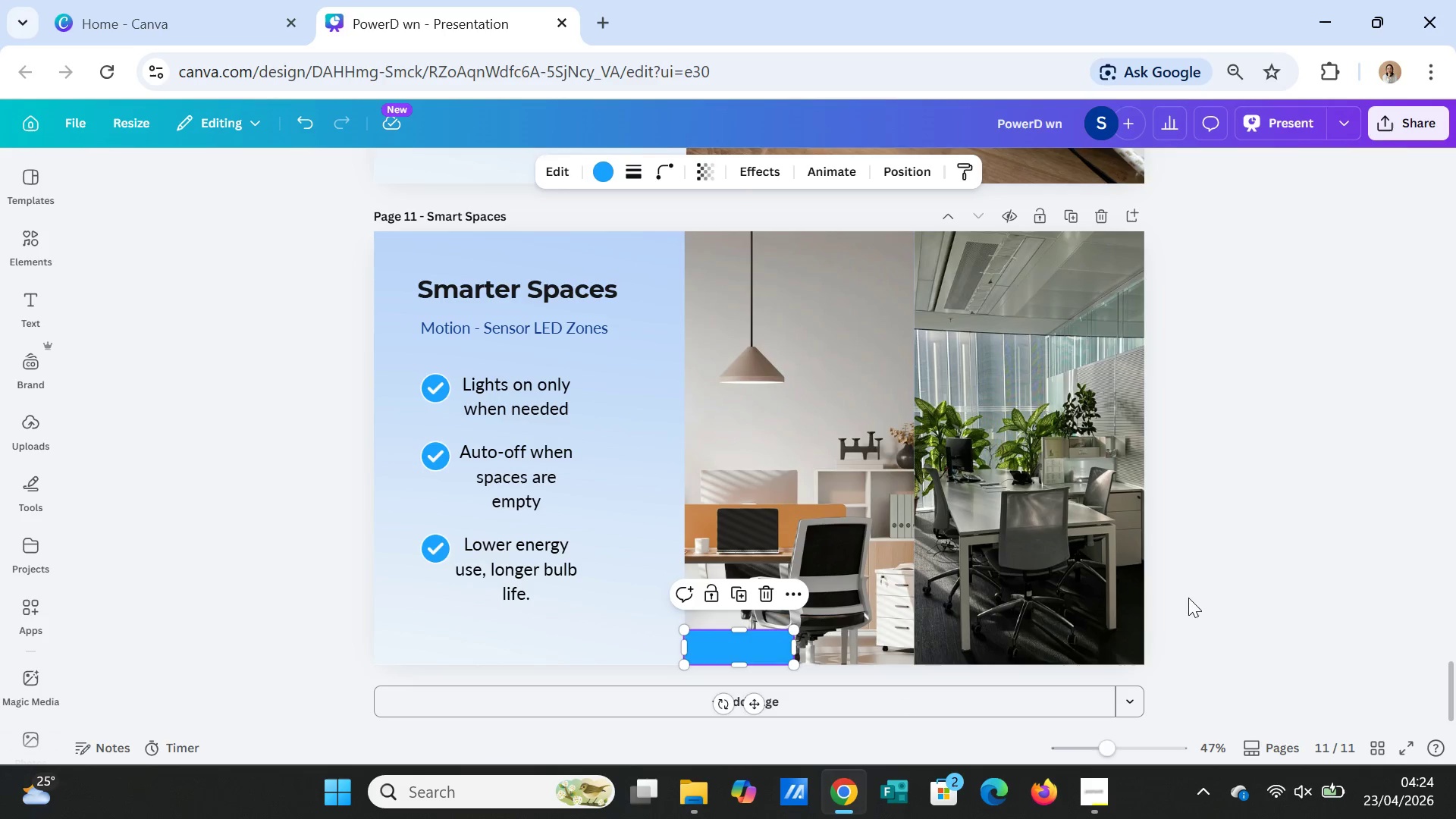 
left_click([1200, 592])
 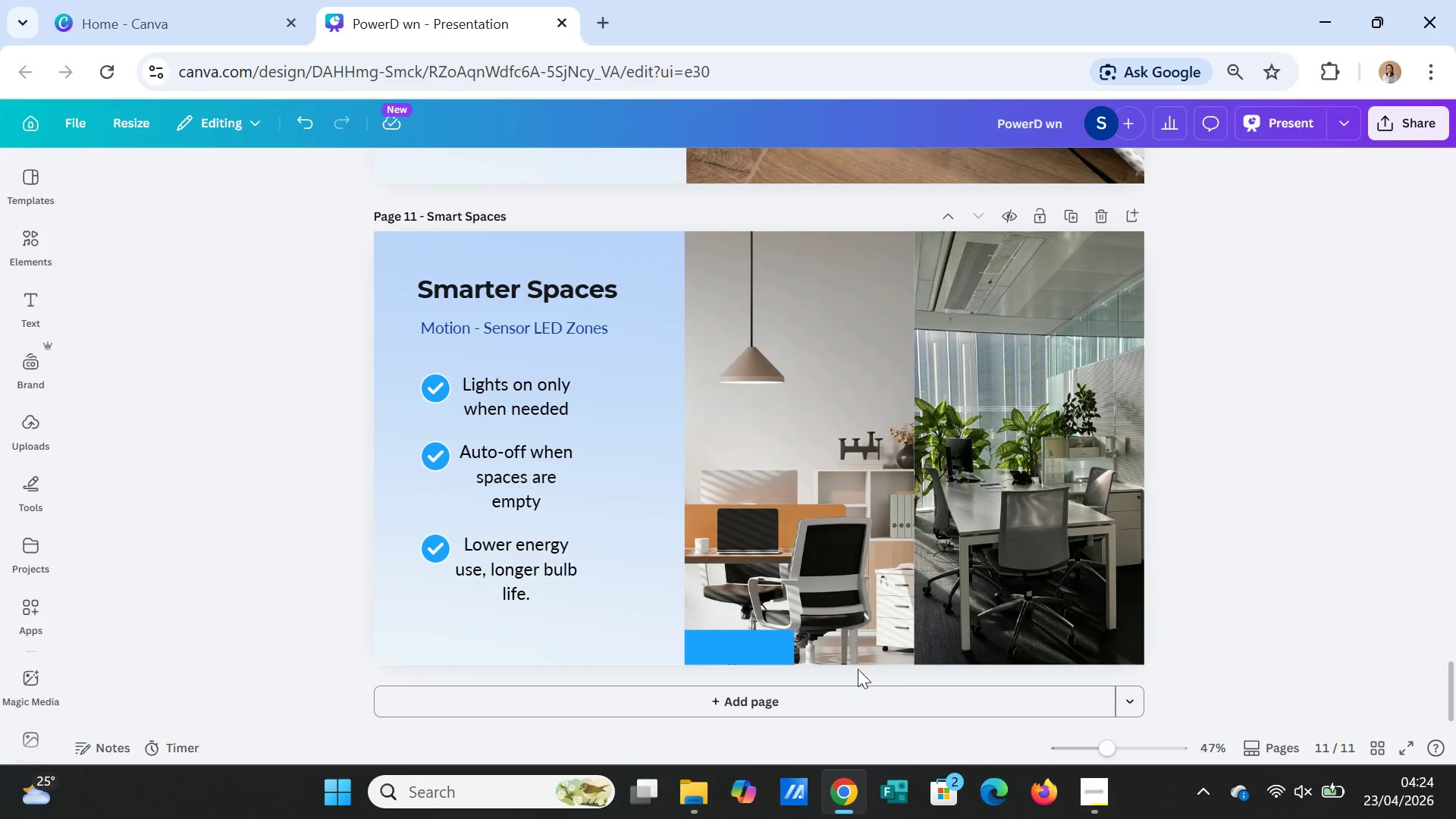 
left_click([790, 645])
 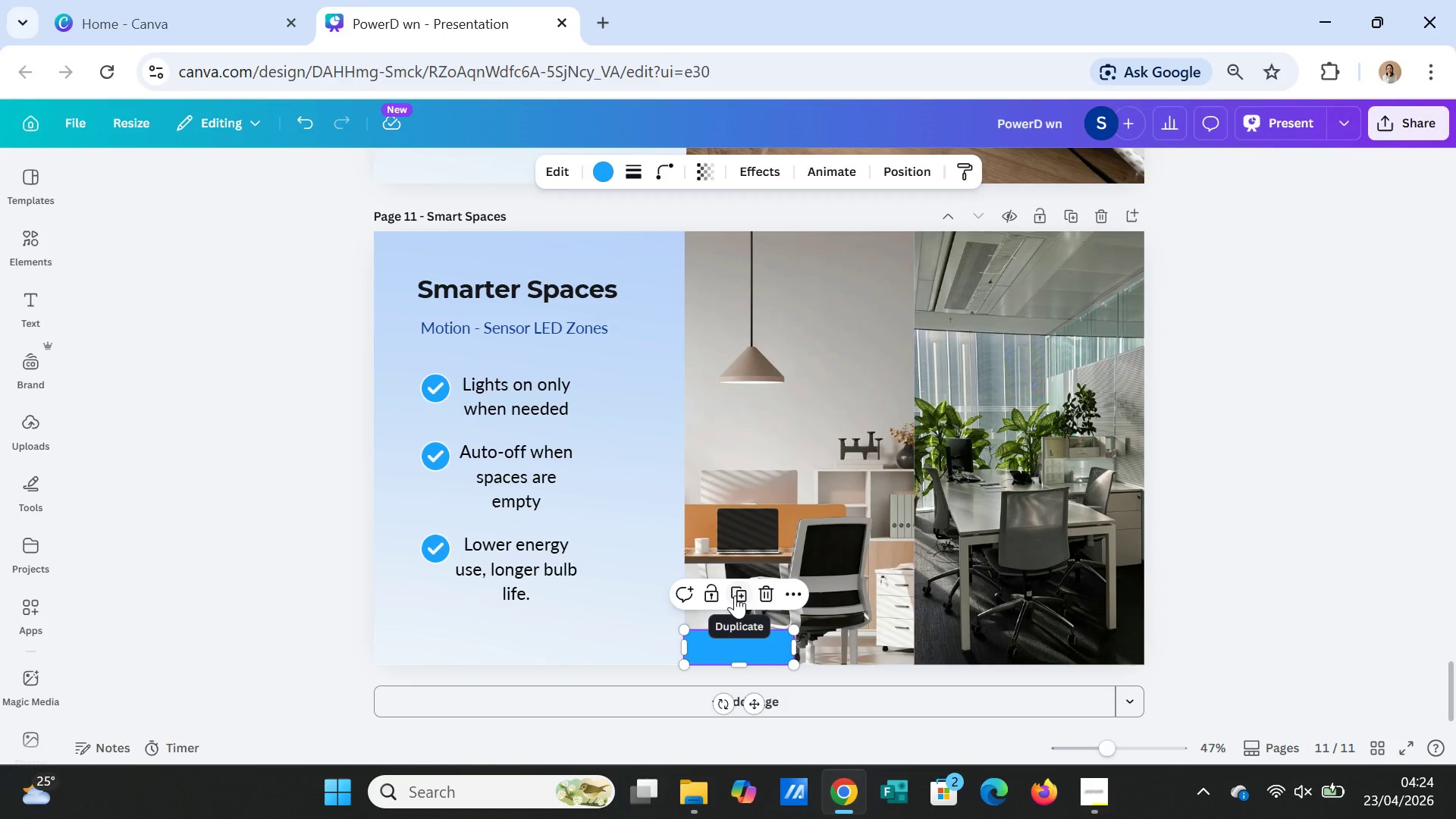 
left_click([735, 596])
 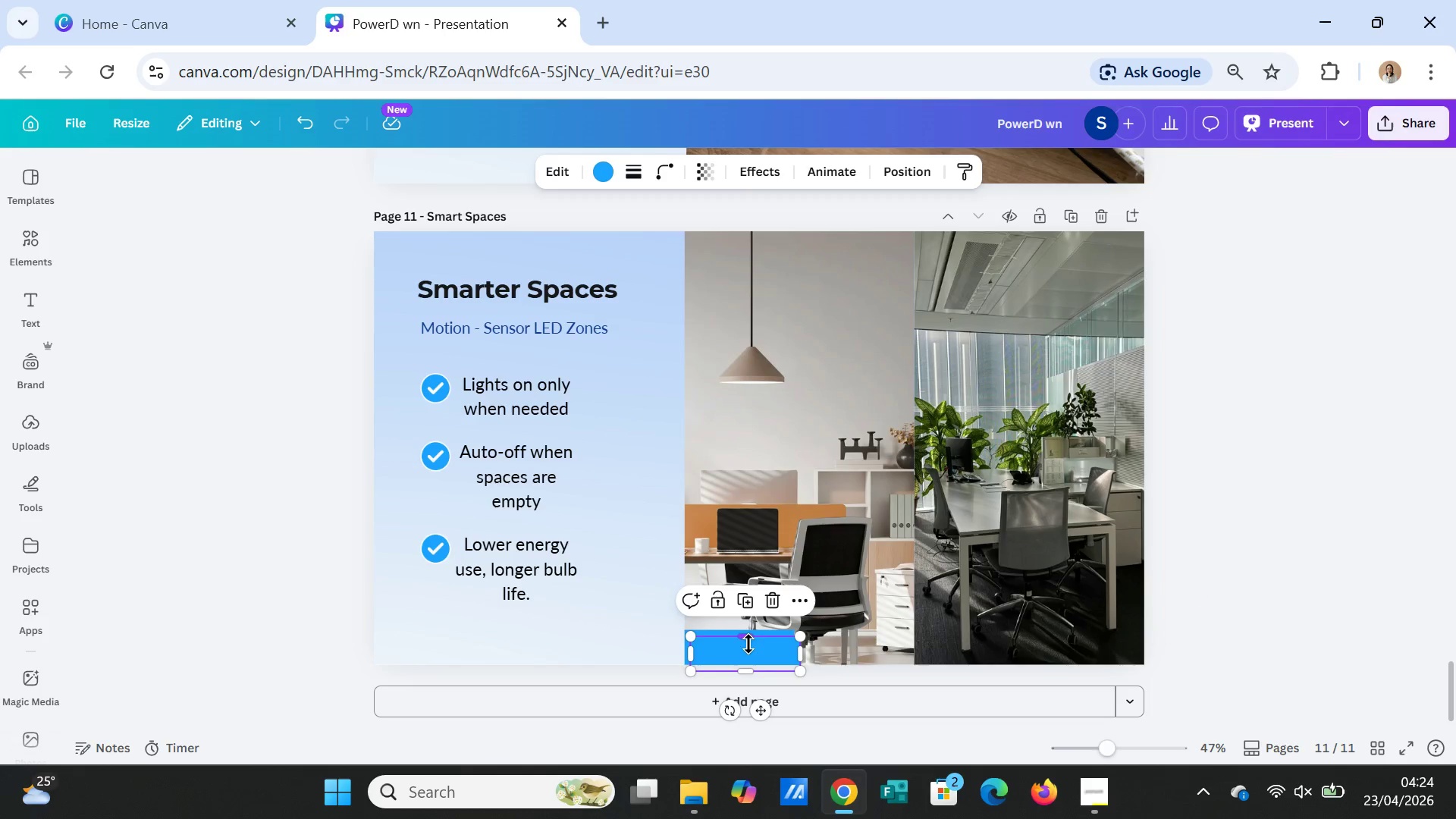 
left_click_drag(start_coordinate=[748, 646], to_coordinate=[973, 640])
 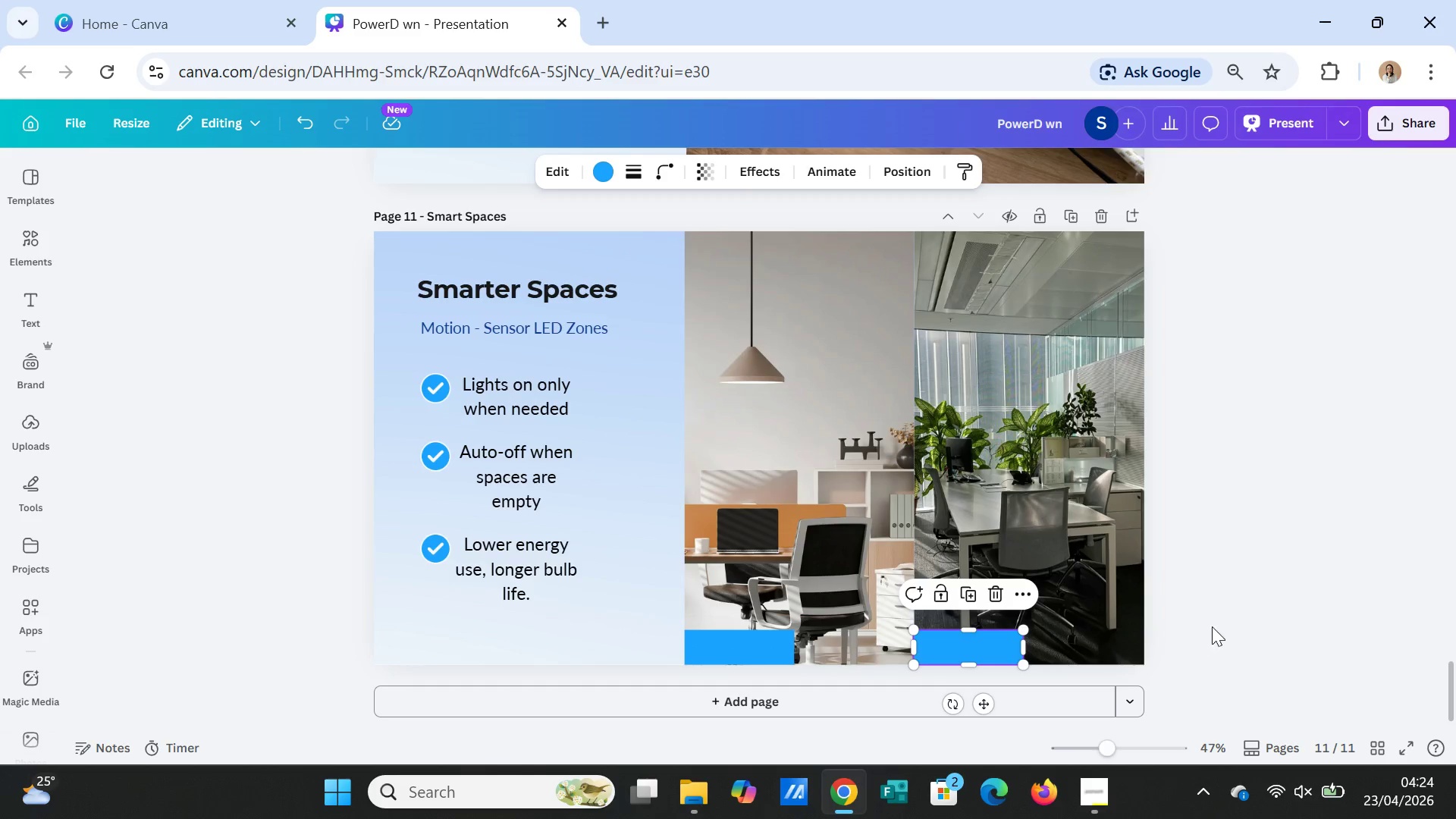 
left_click([1212, 626])
 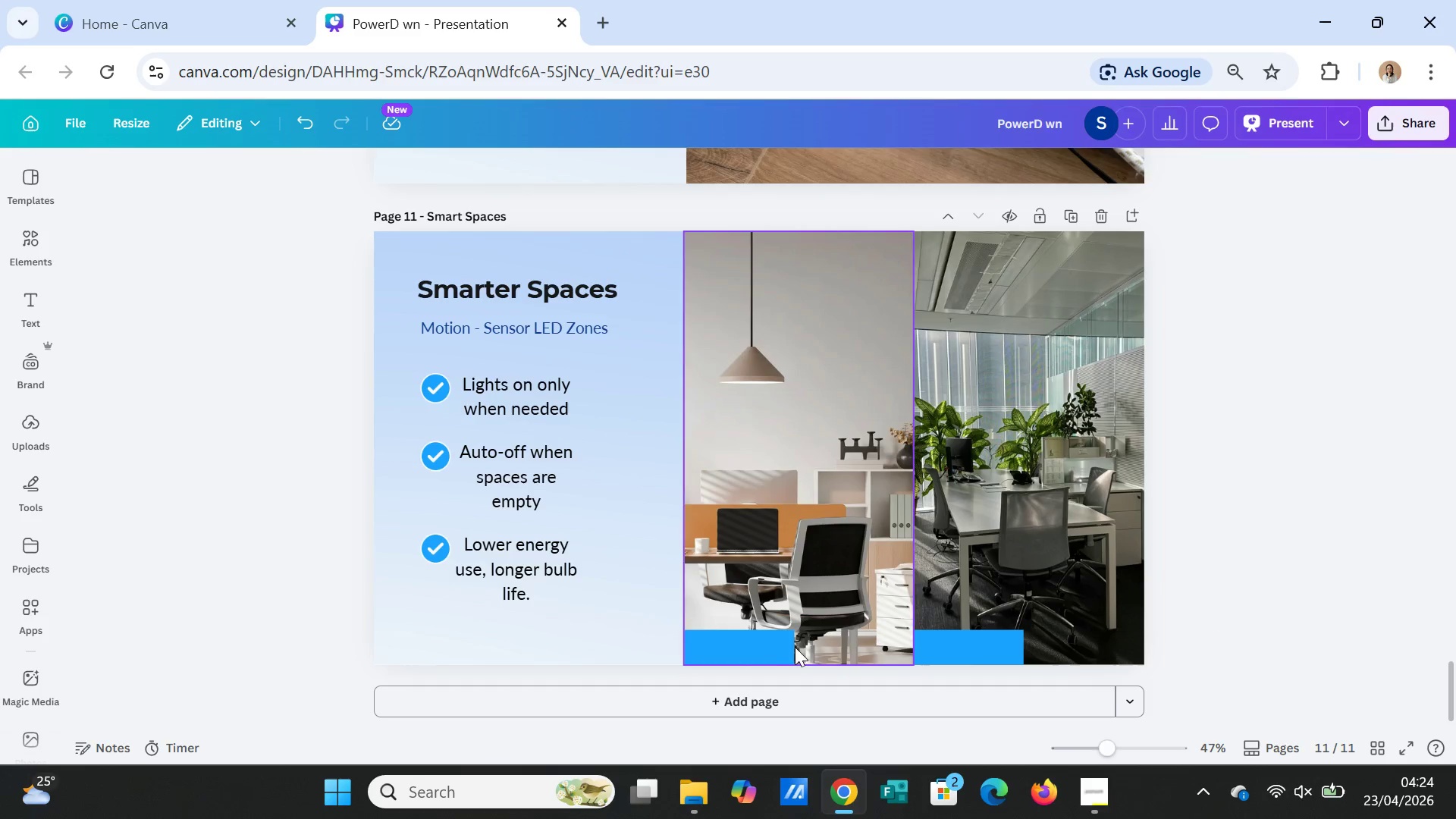 
left_click([778, 646])
 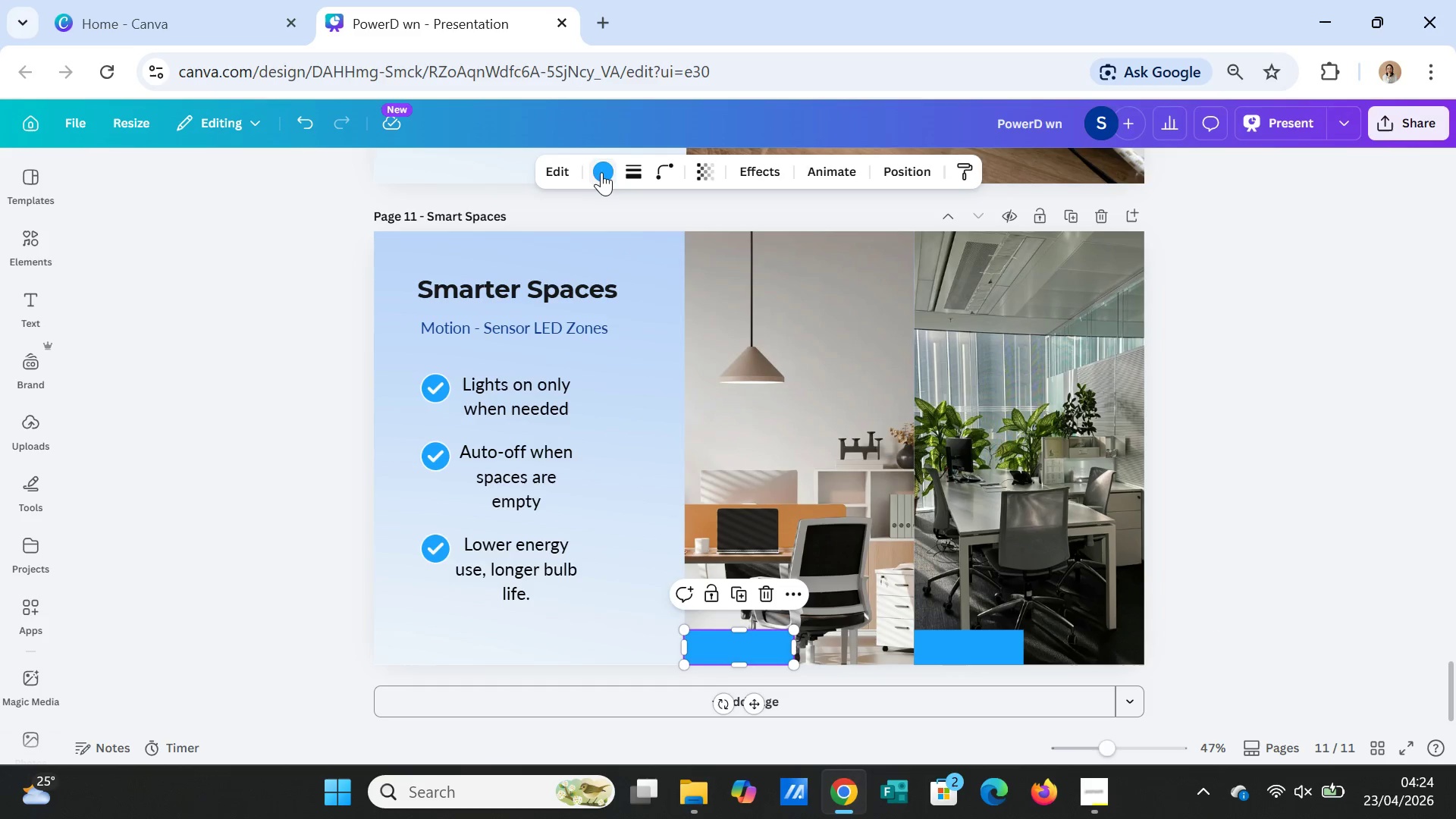 
left_click([601, 171])
 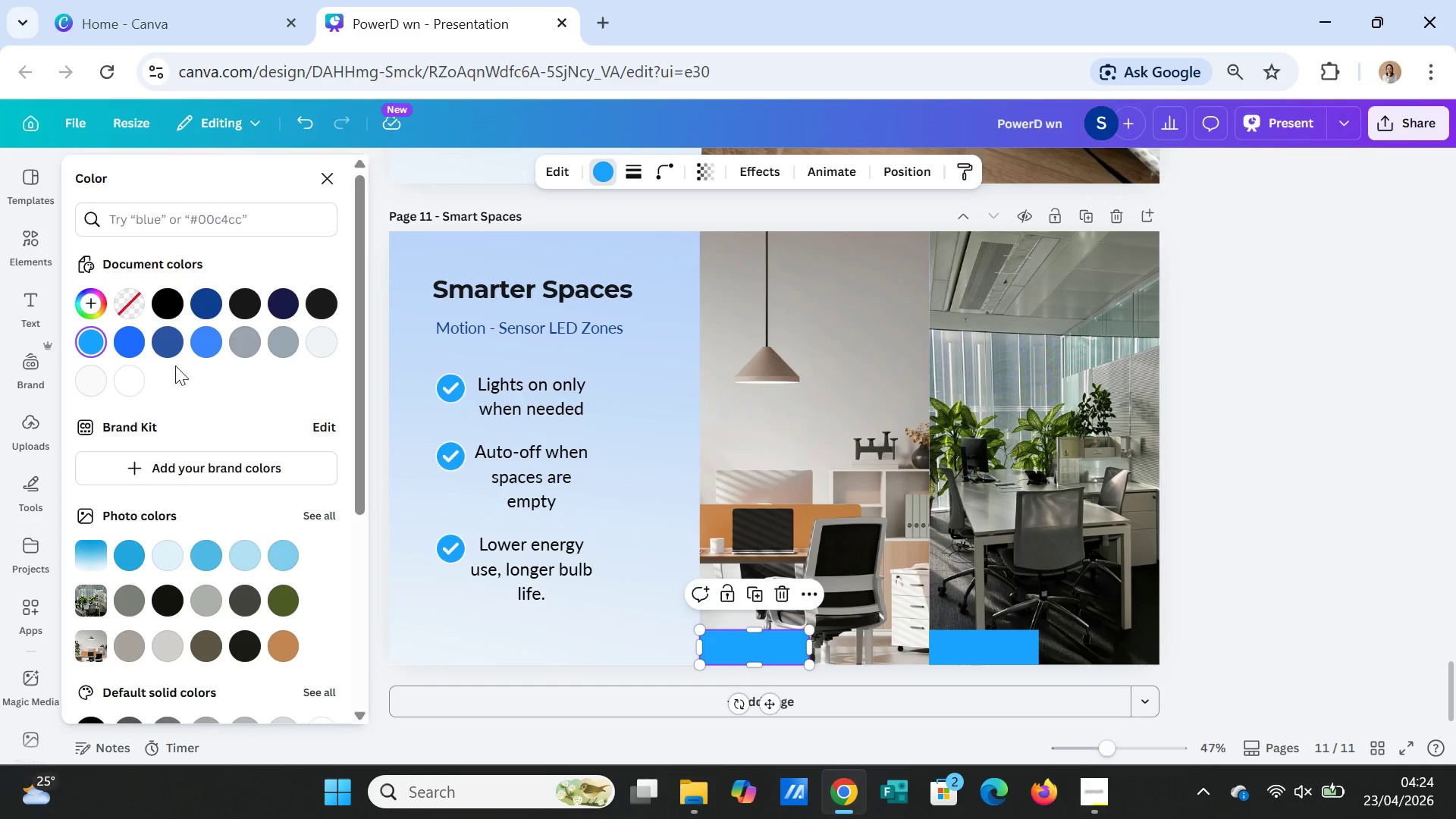 
left_click([86, 381])
 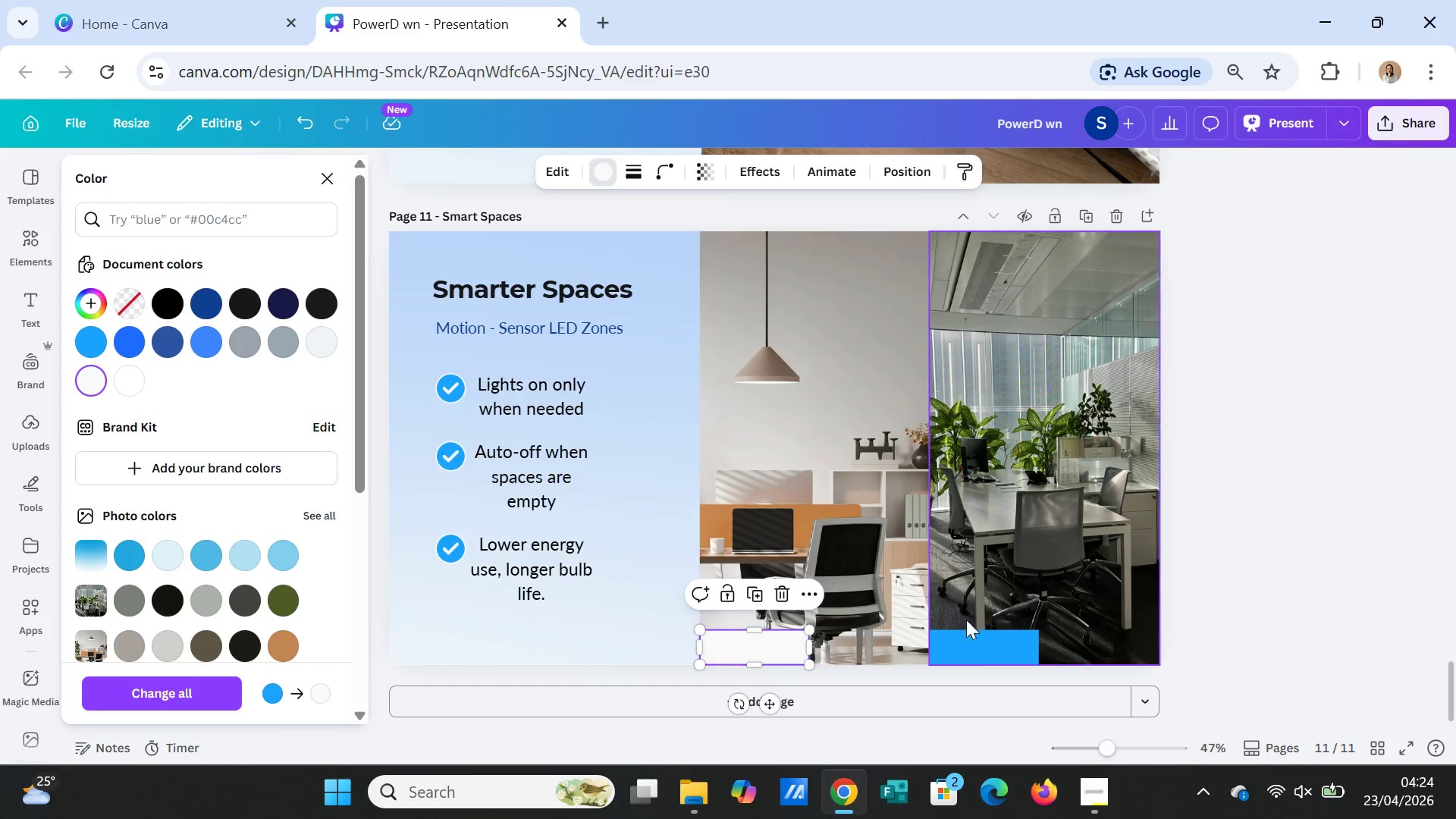 
left_click([982, 643])
 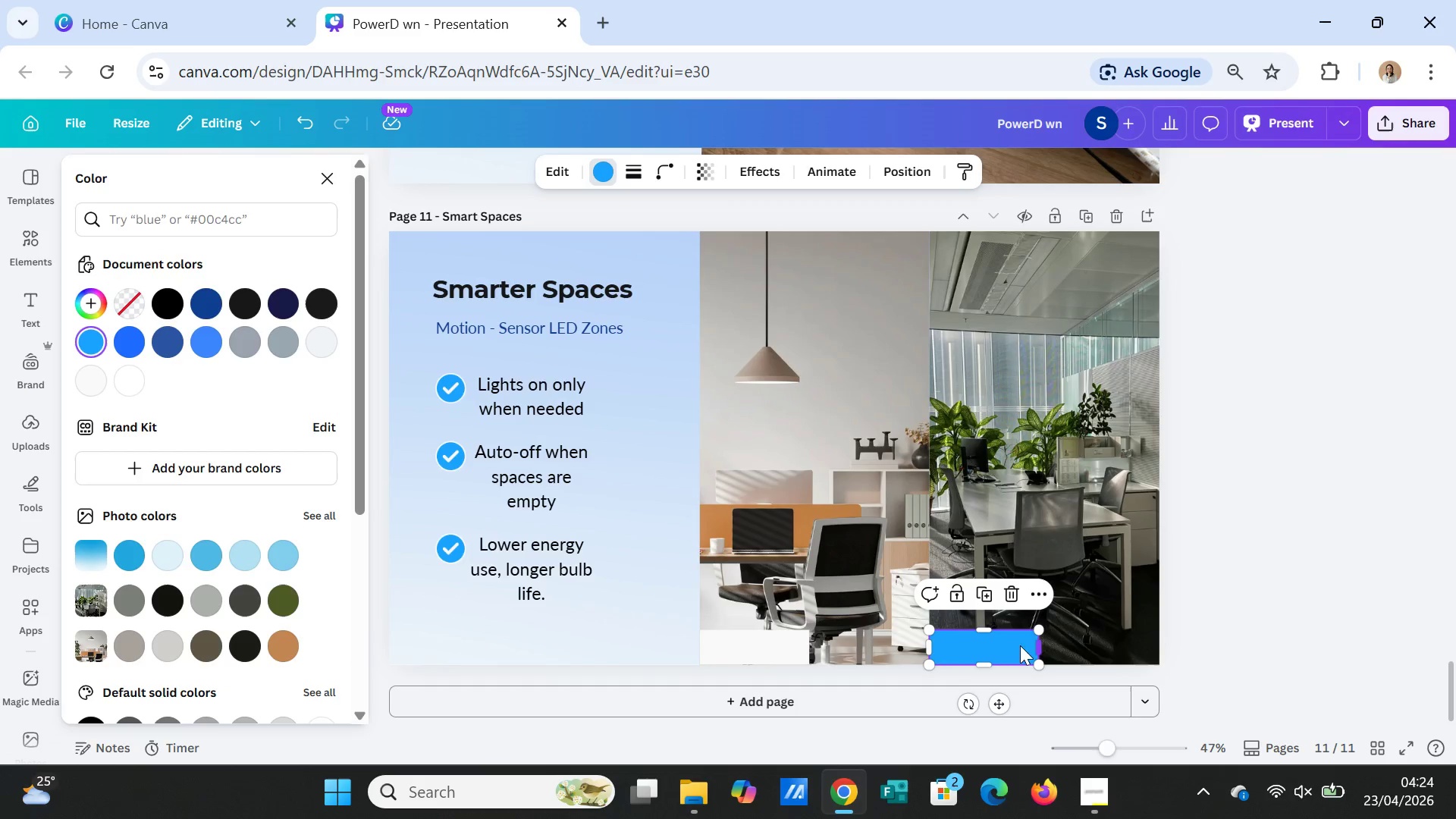 
left_click([751, 642])
 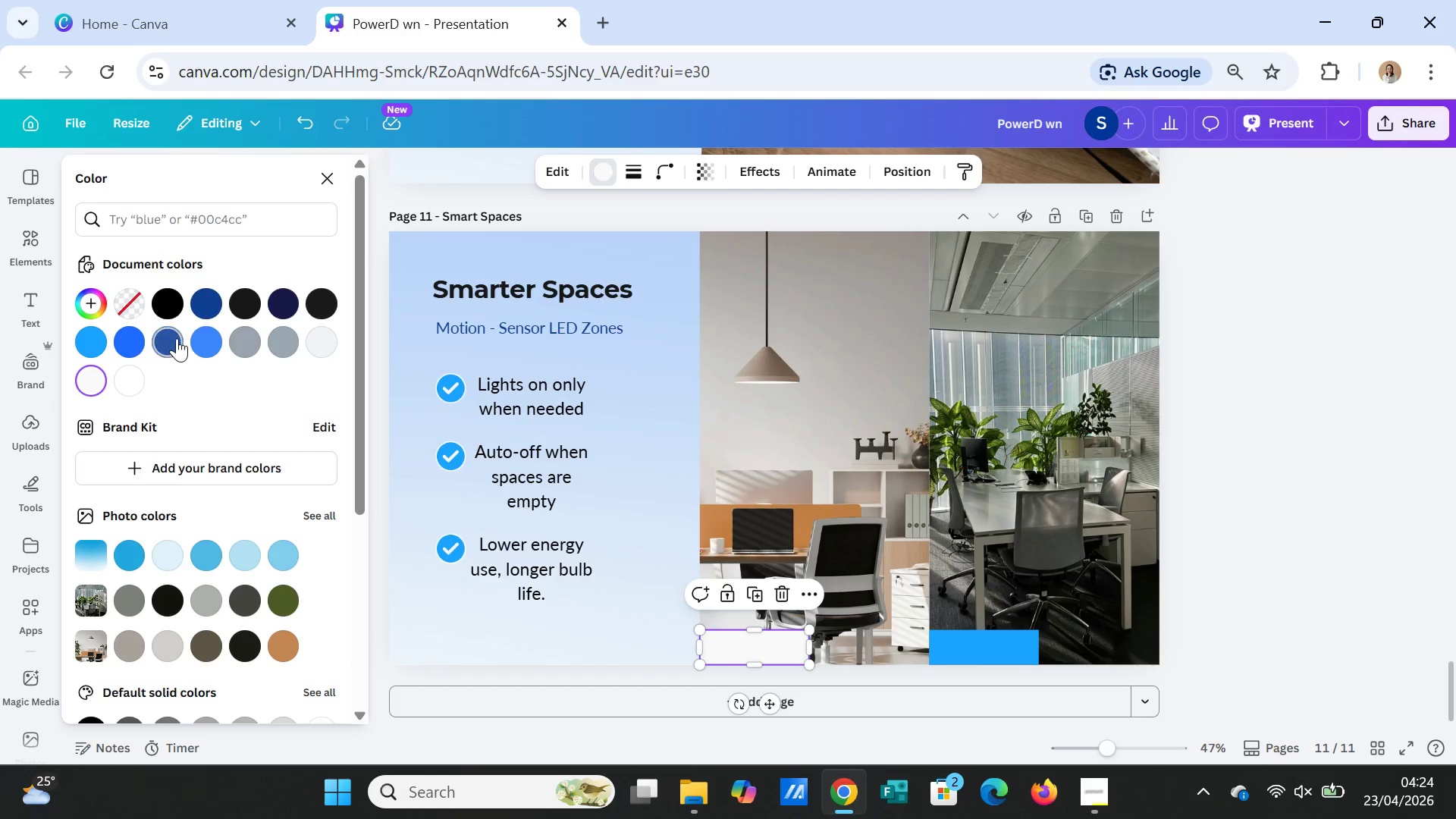 
left_click([177, 337])
 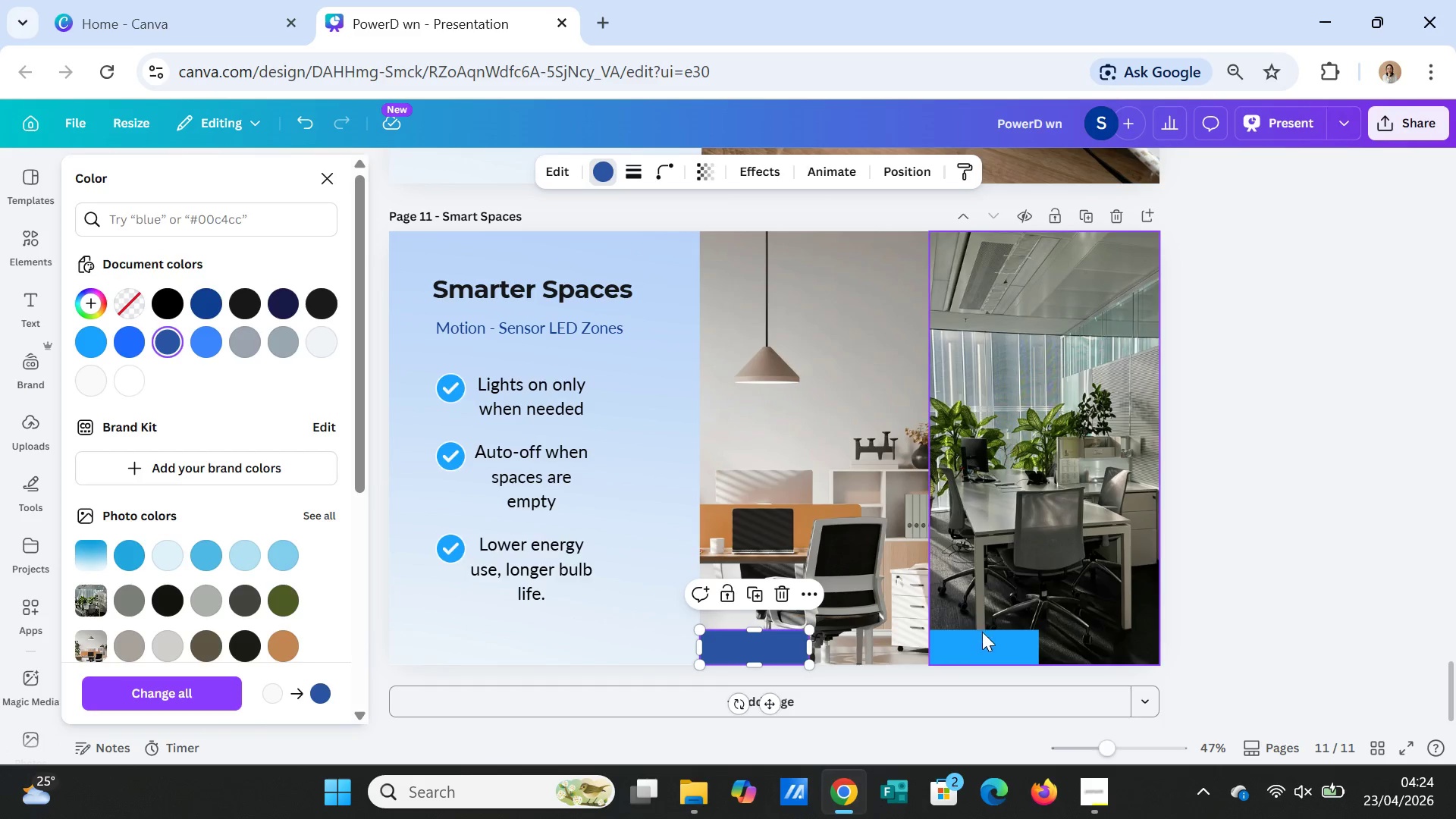 
left_click([984, 642])
 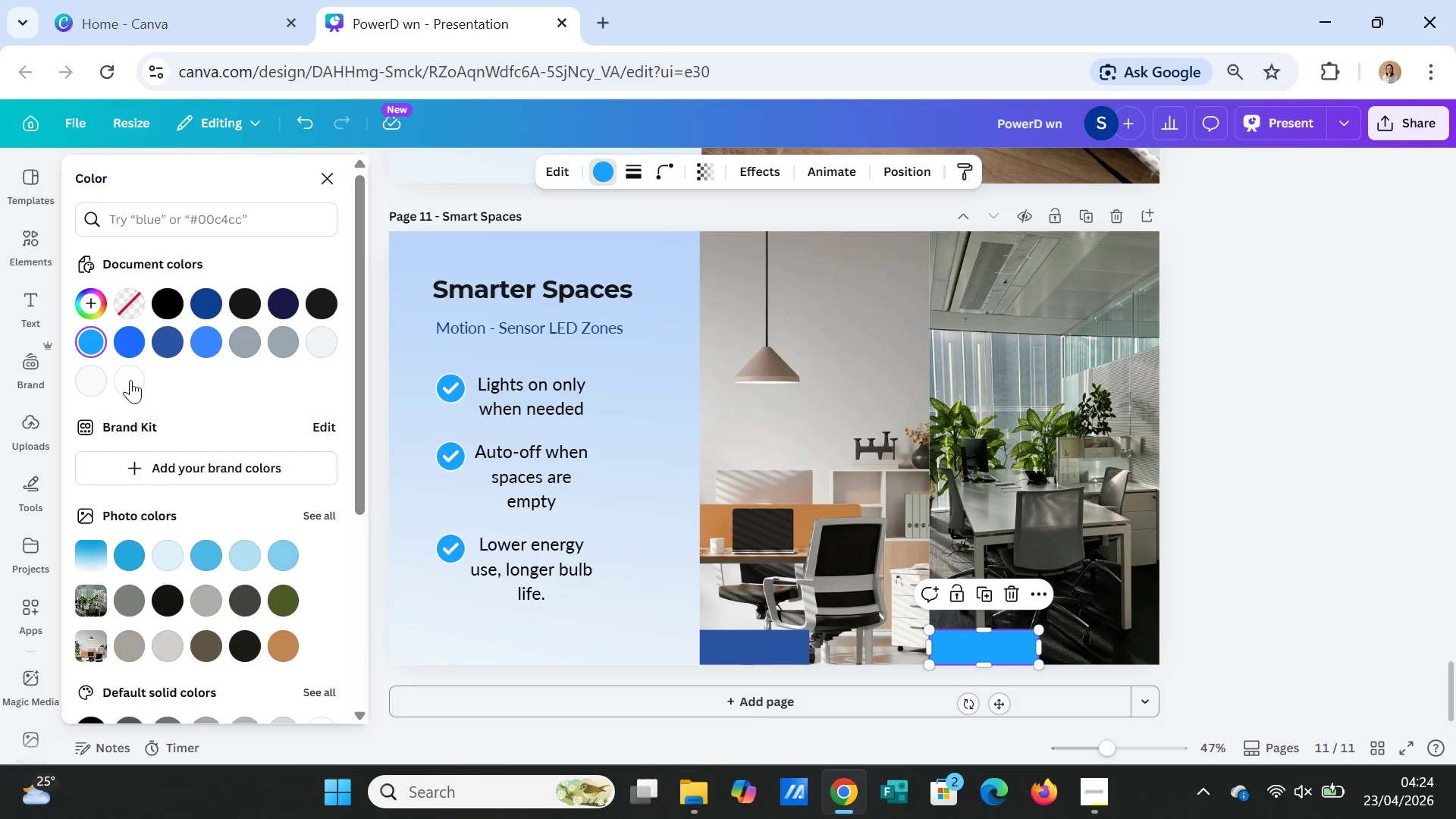 
left_click([129, 381])
 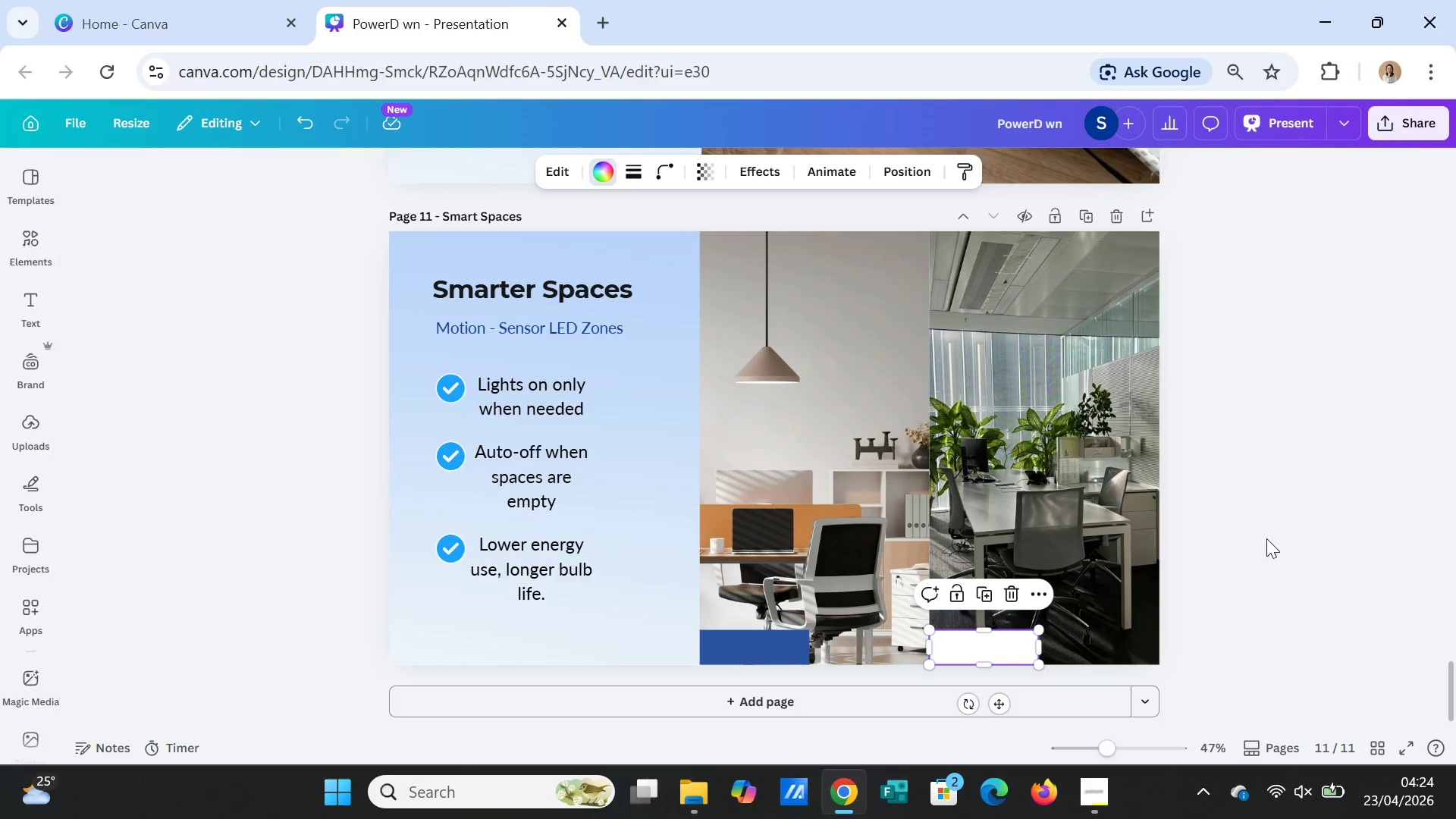 
double_click([1266, 538])
 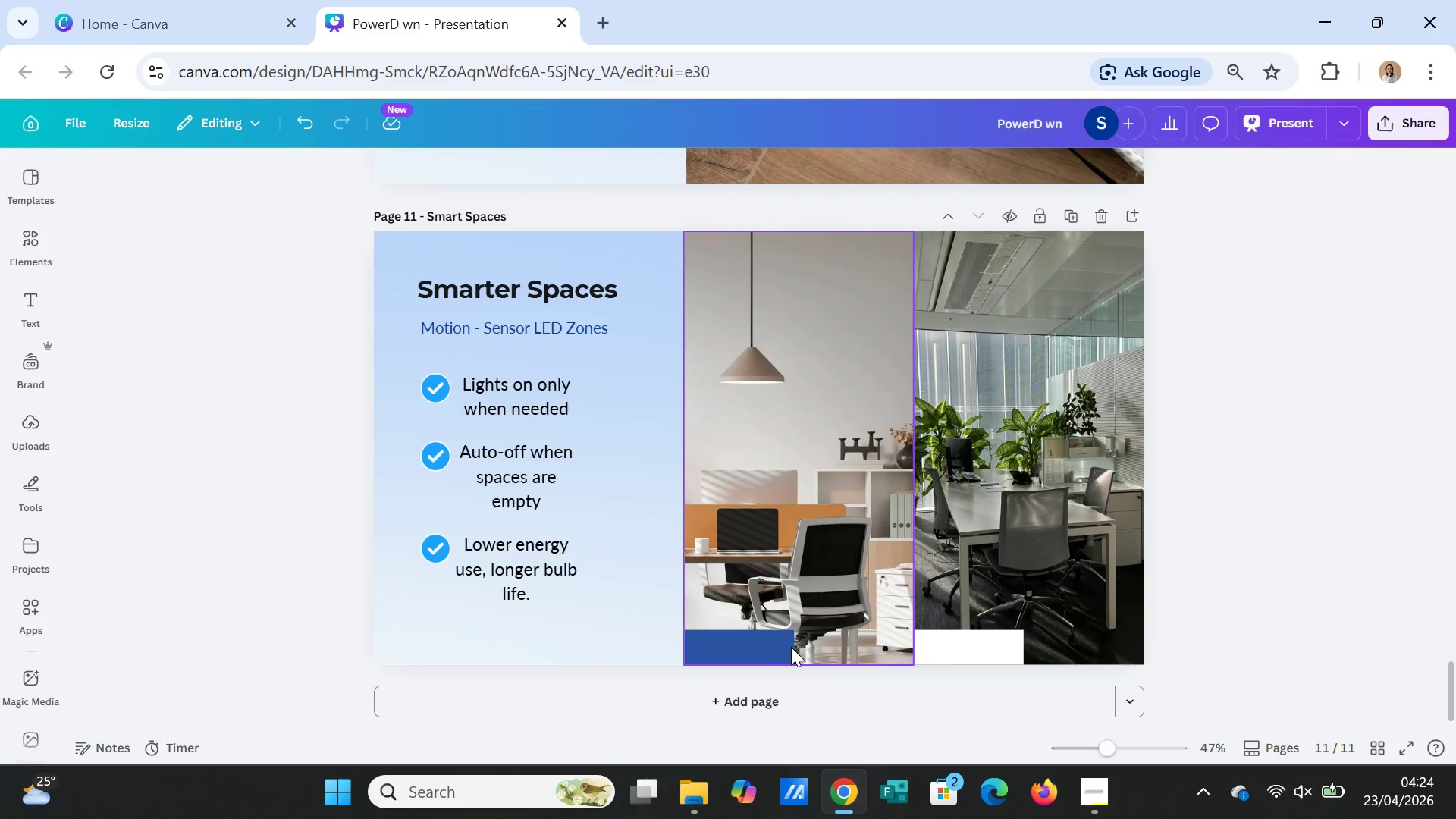 
left_click([780, 645])
 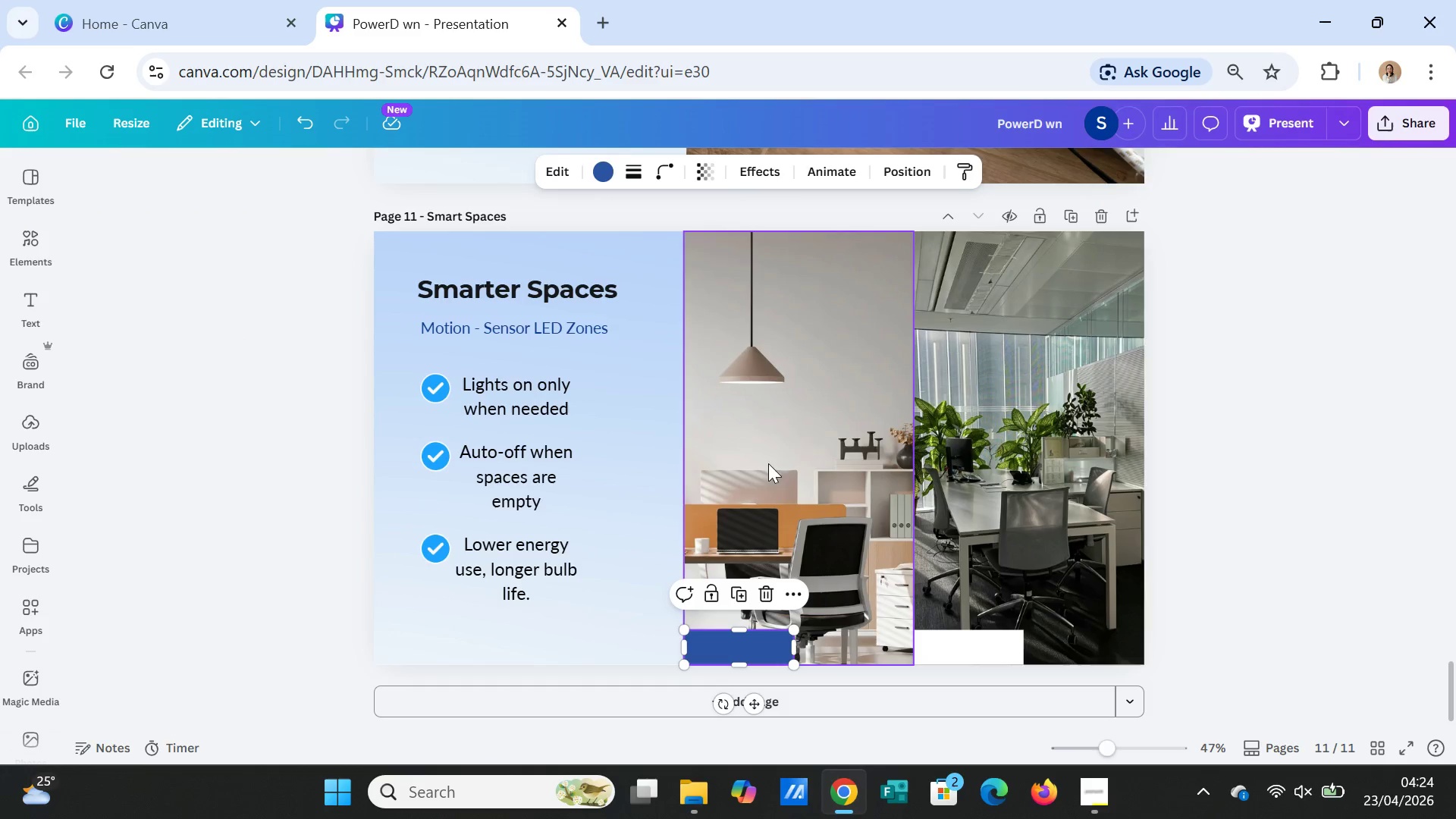 
wait(6.45)
 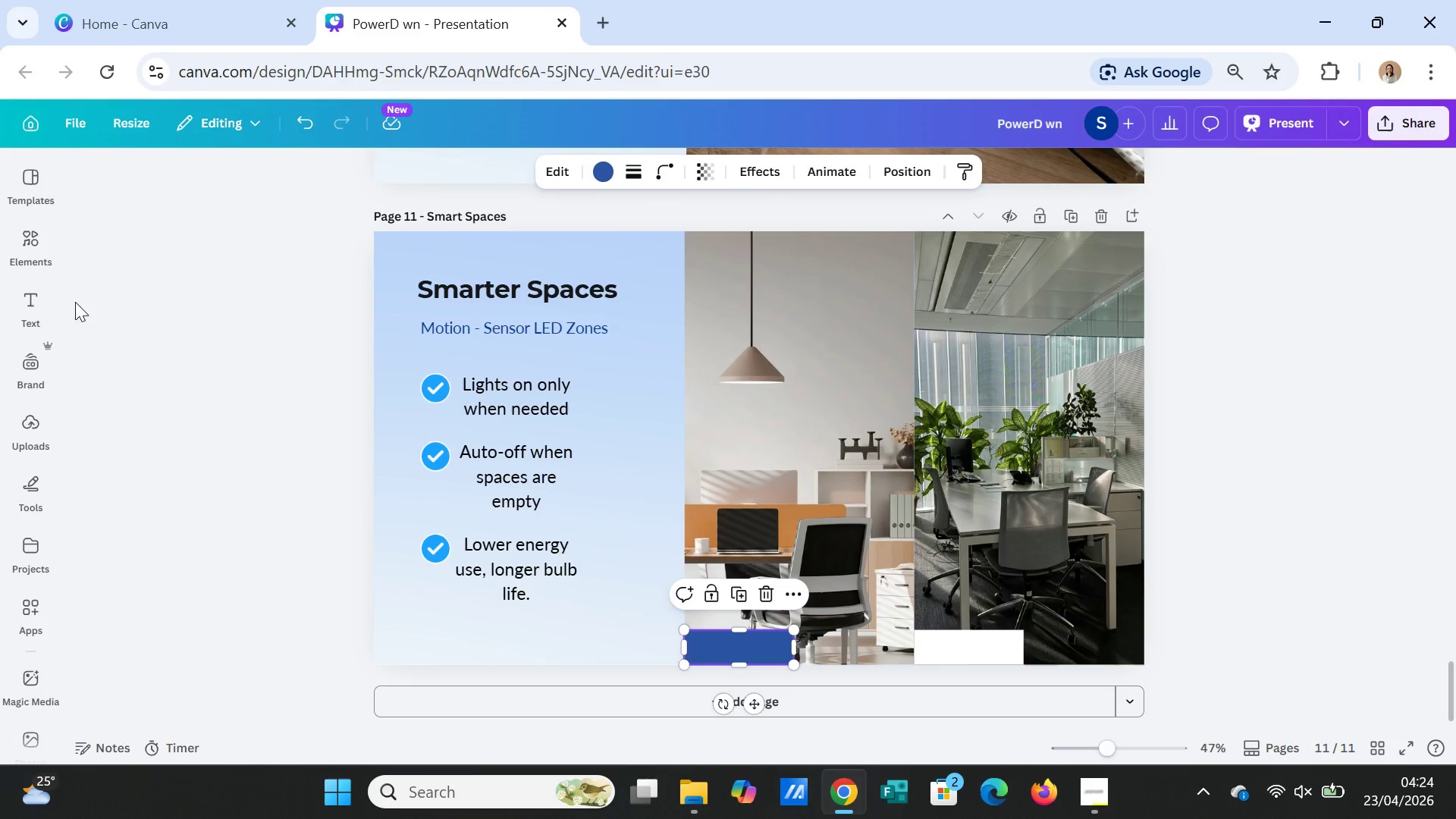 
left_click([30, 296])
 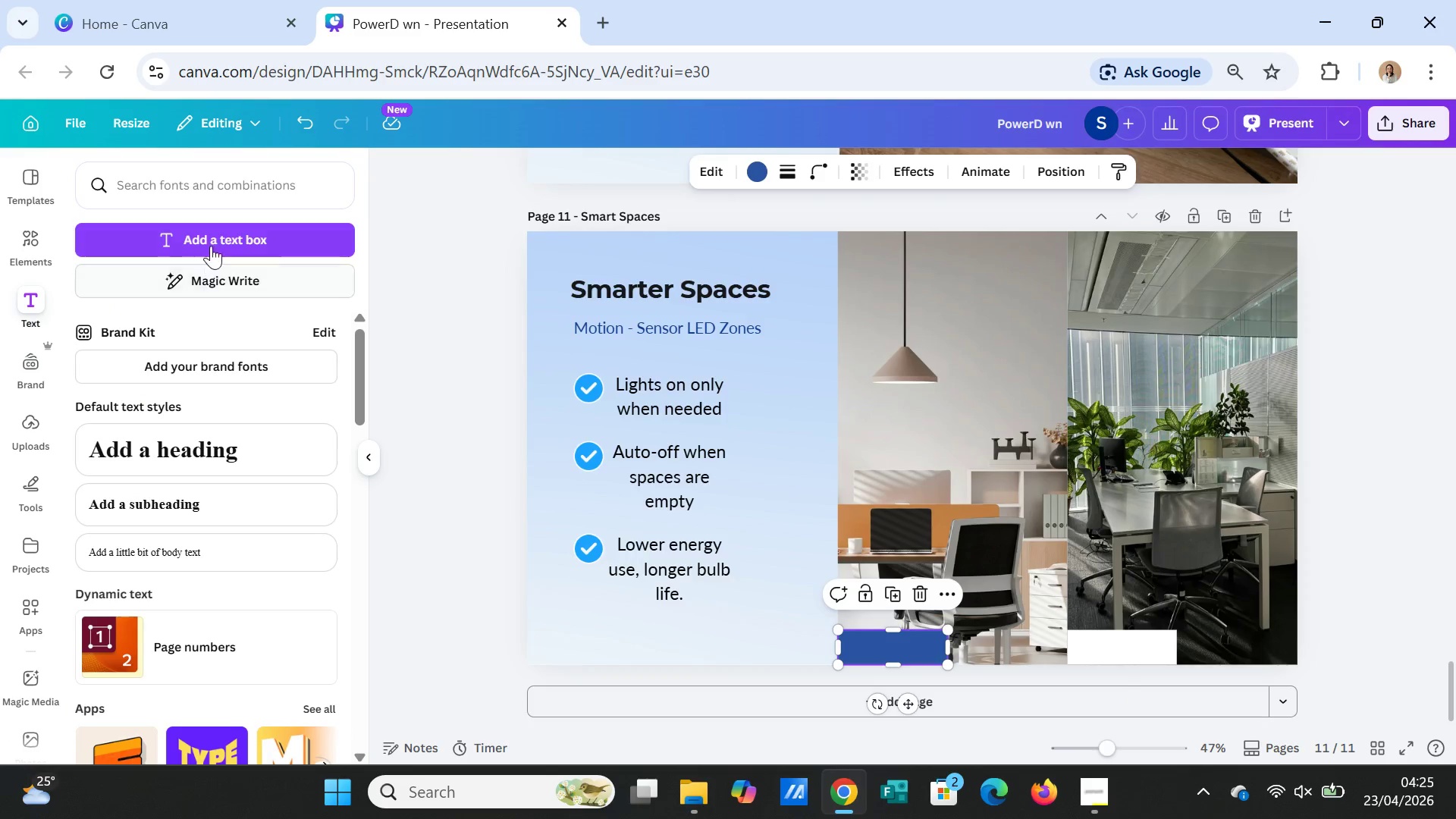 
left_click([212, 239])
 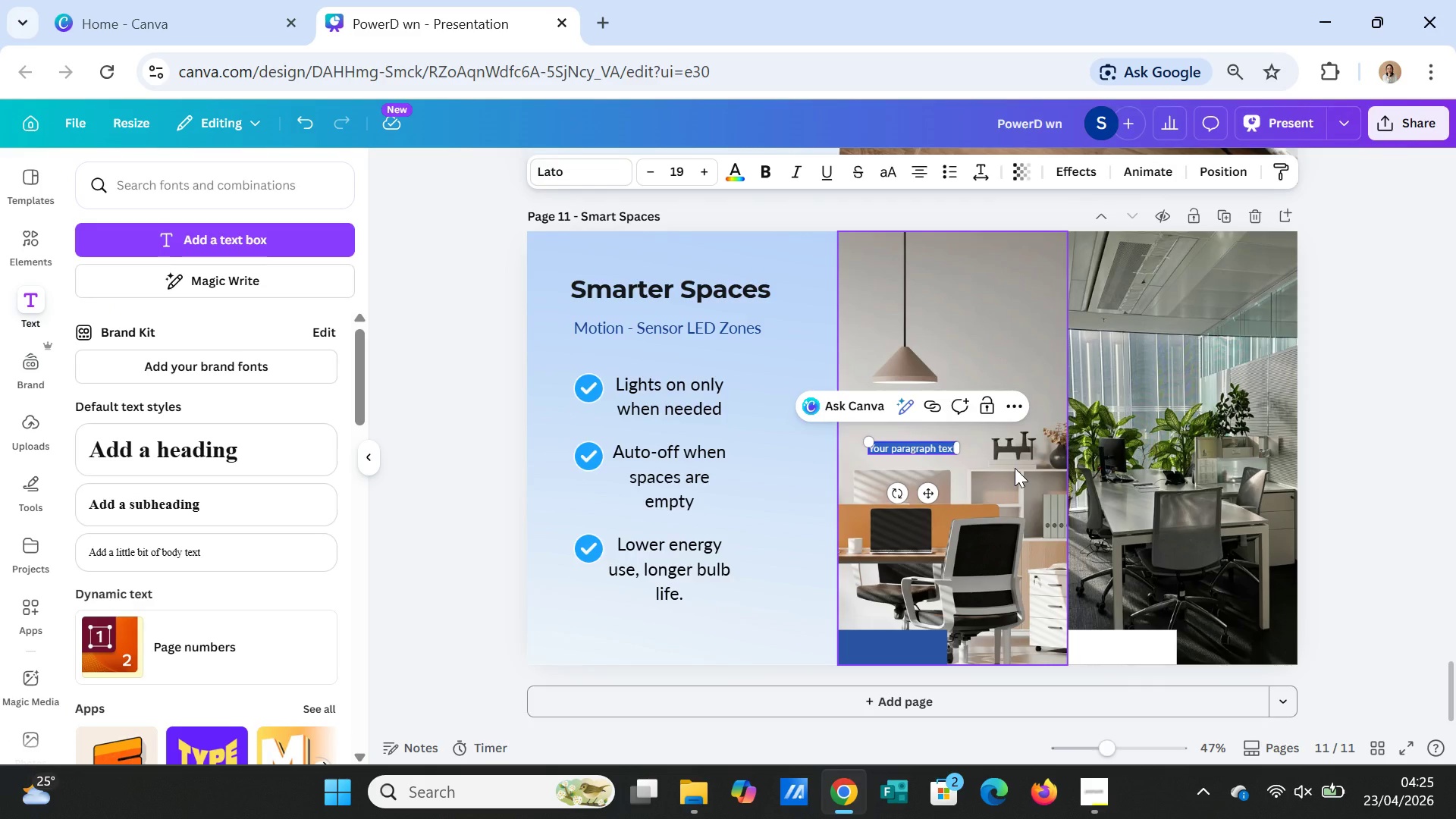 
type(Occupied)
 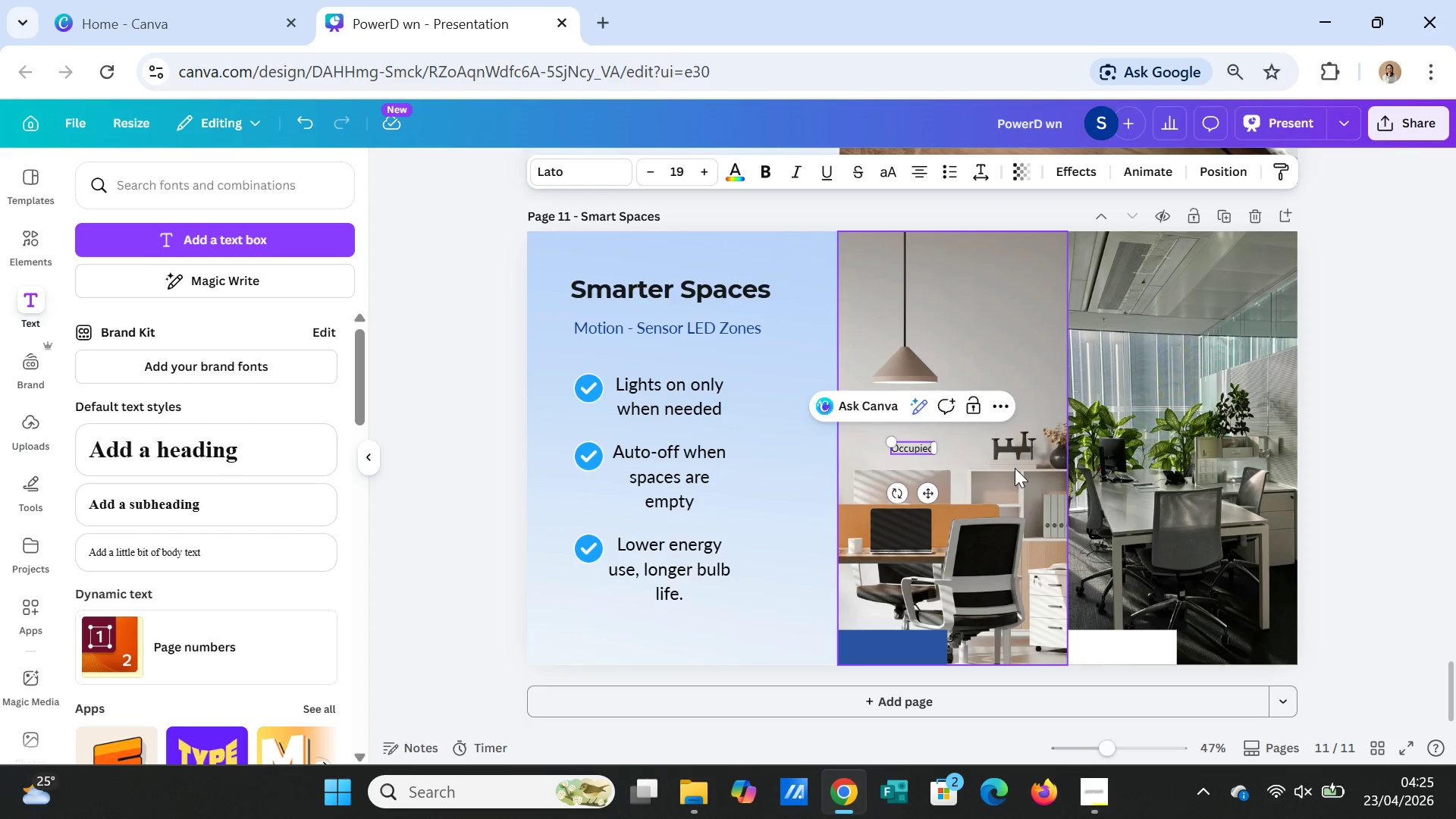 
wait(5.5)
 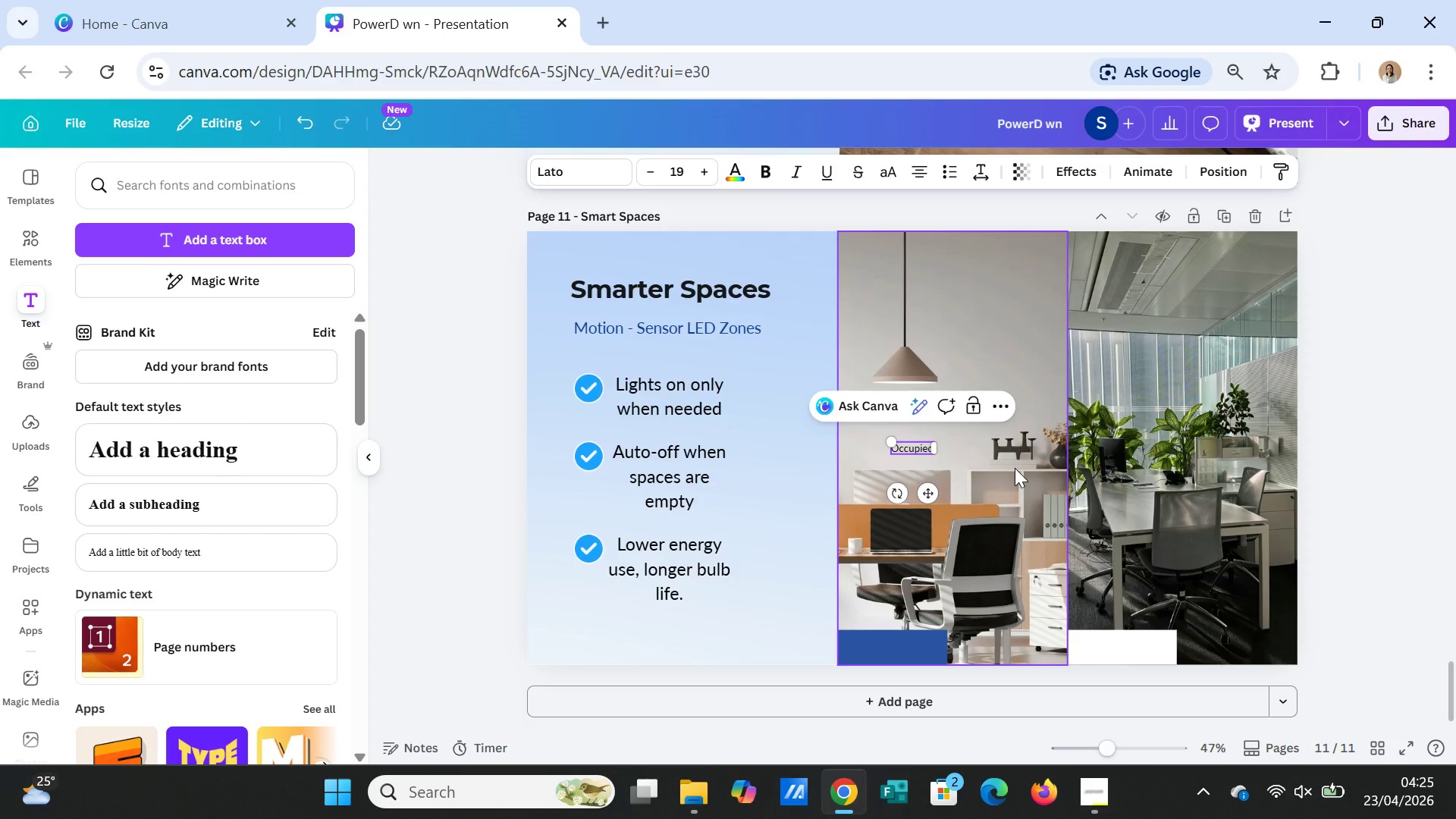 
key(Enter)
 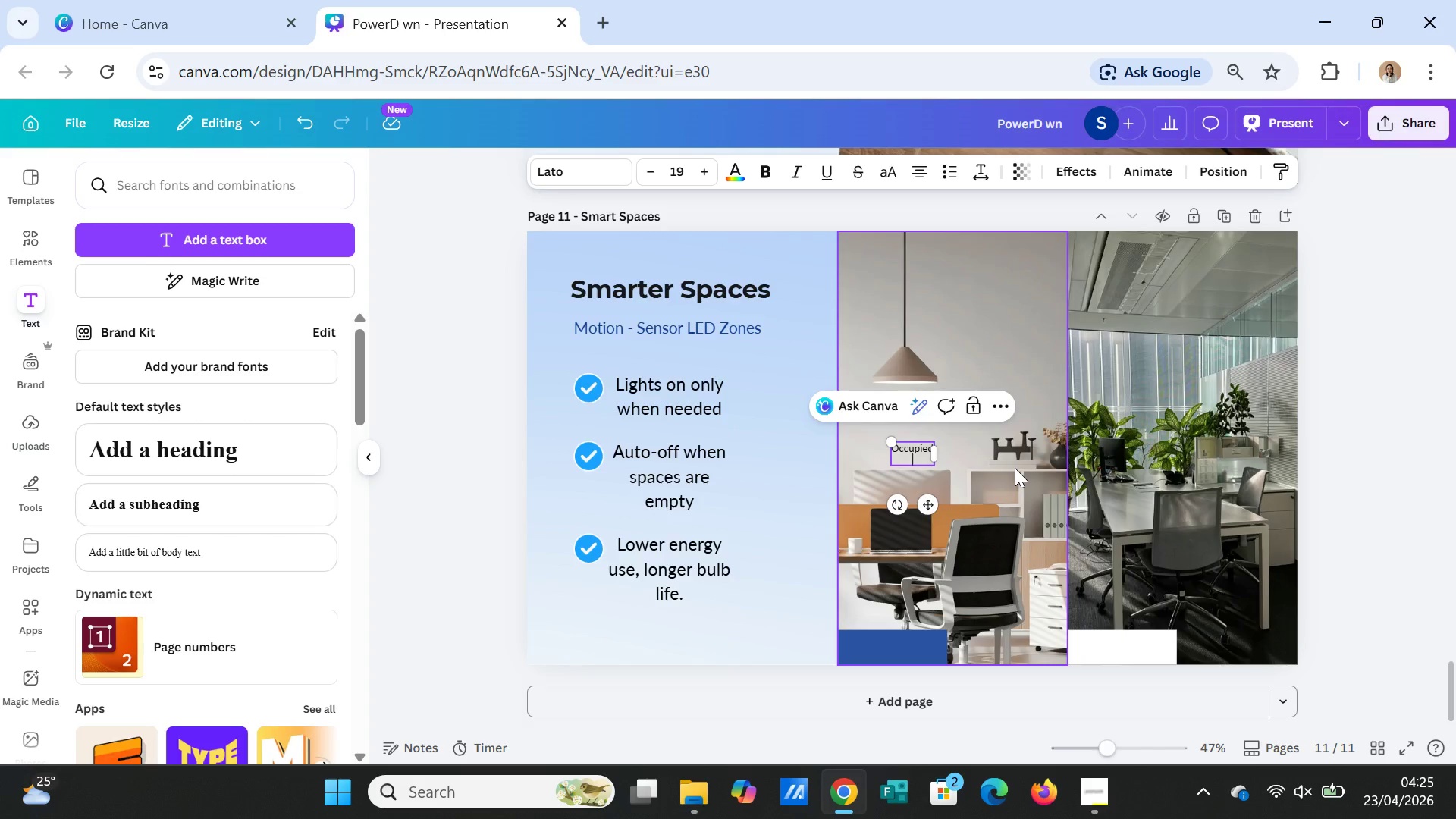 
type(Lights)
 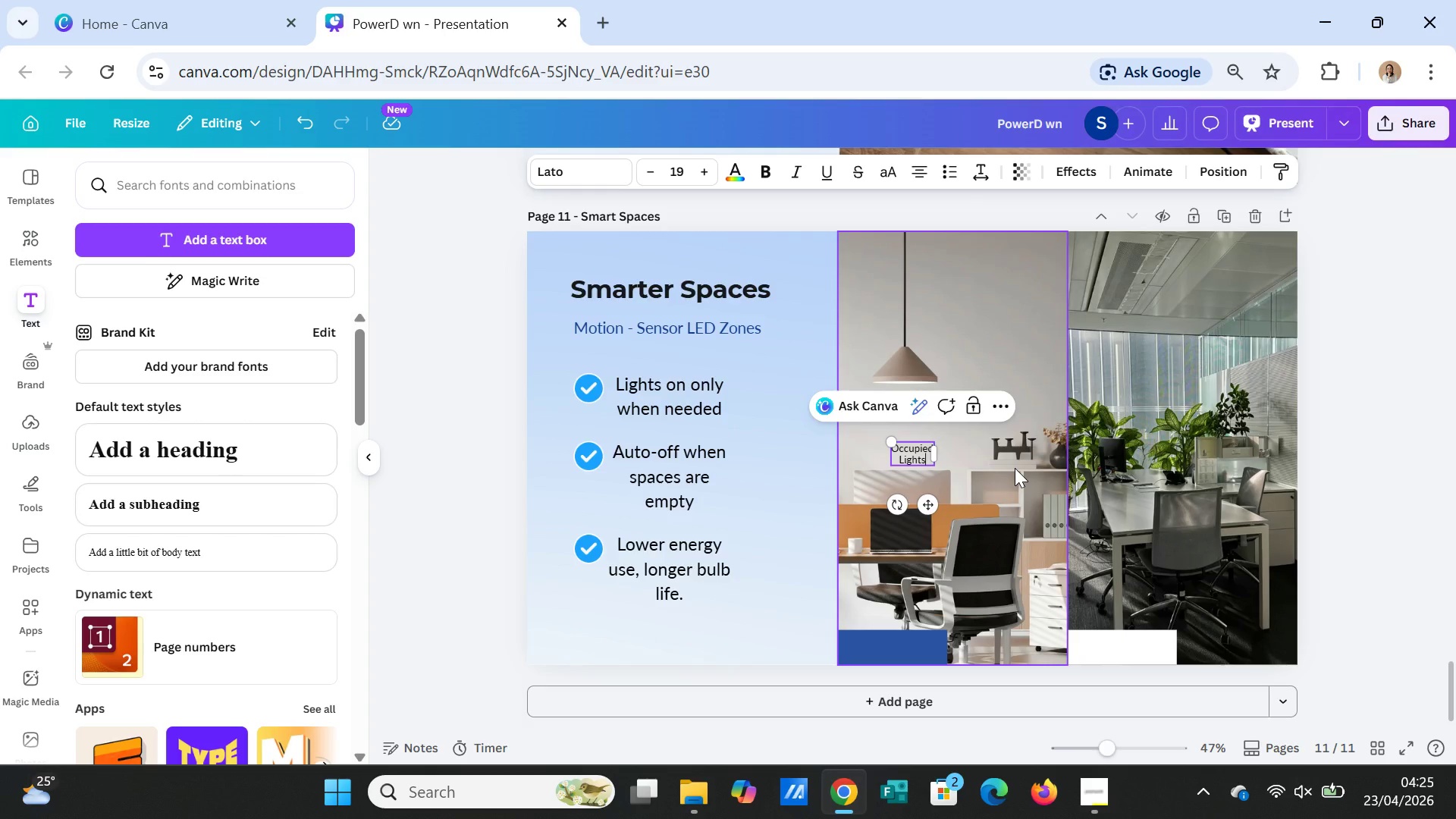 
wait(5.88)
 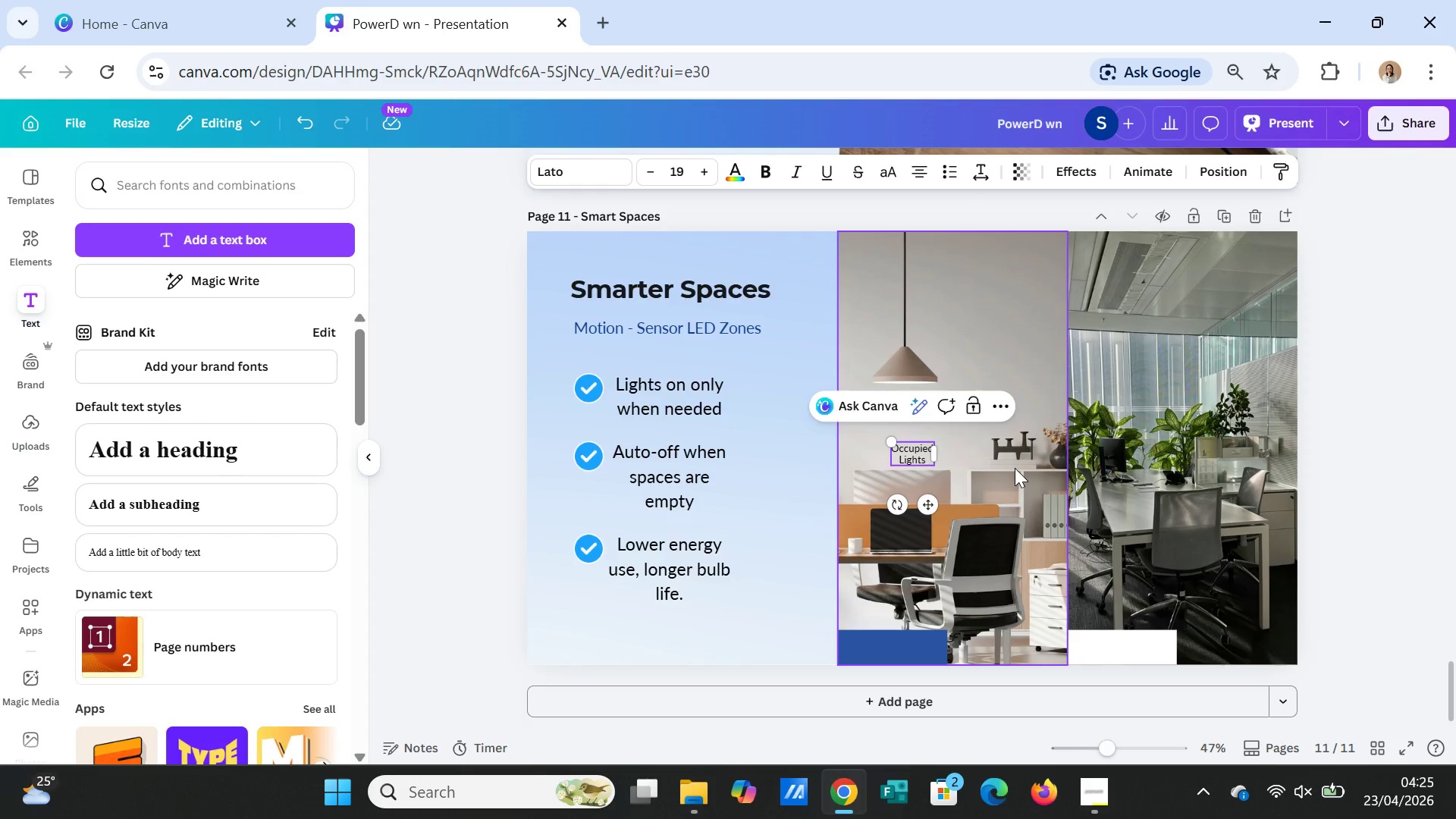 
type( ON)
 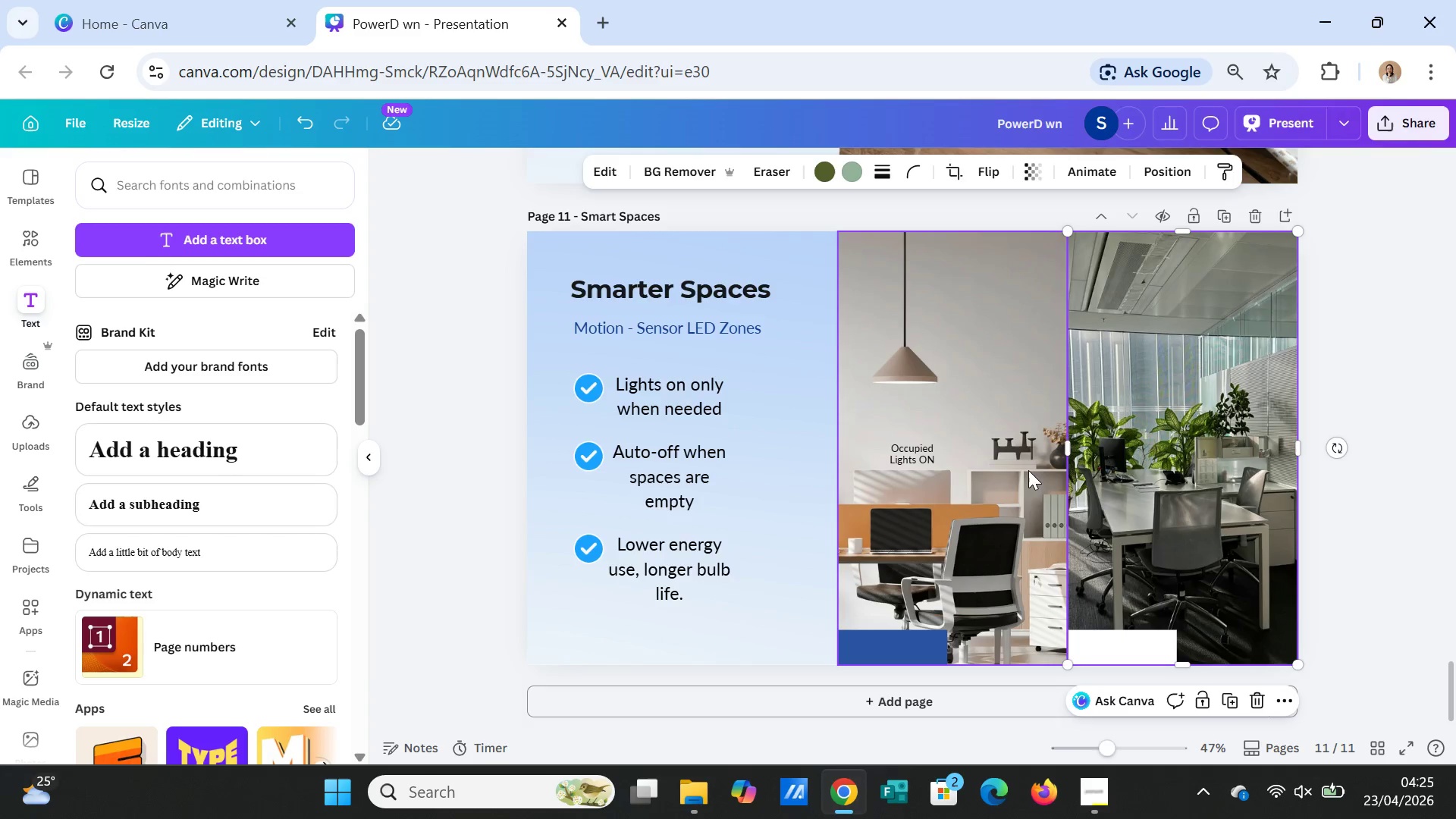 
left_click_drag(start_coordinate=[918, 455], to_coordinate=[899, 650])
 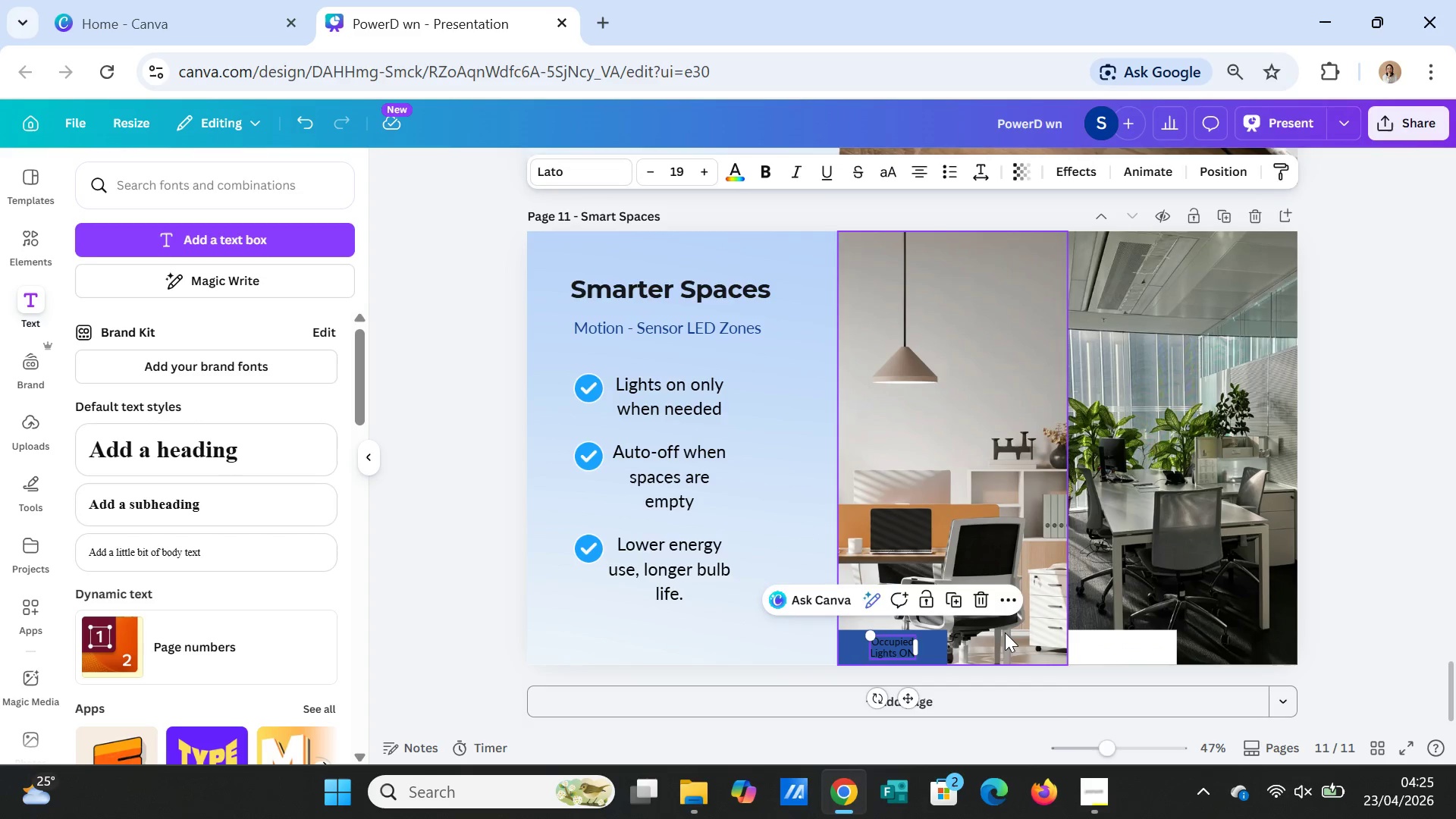 
left_click([1005, 632])
 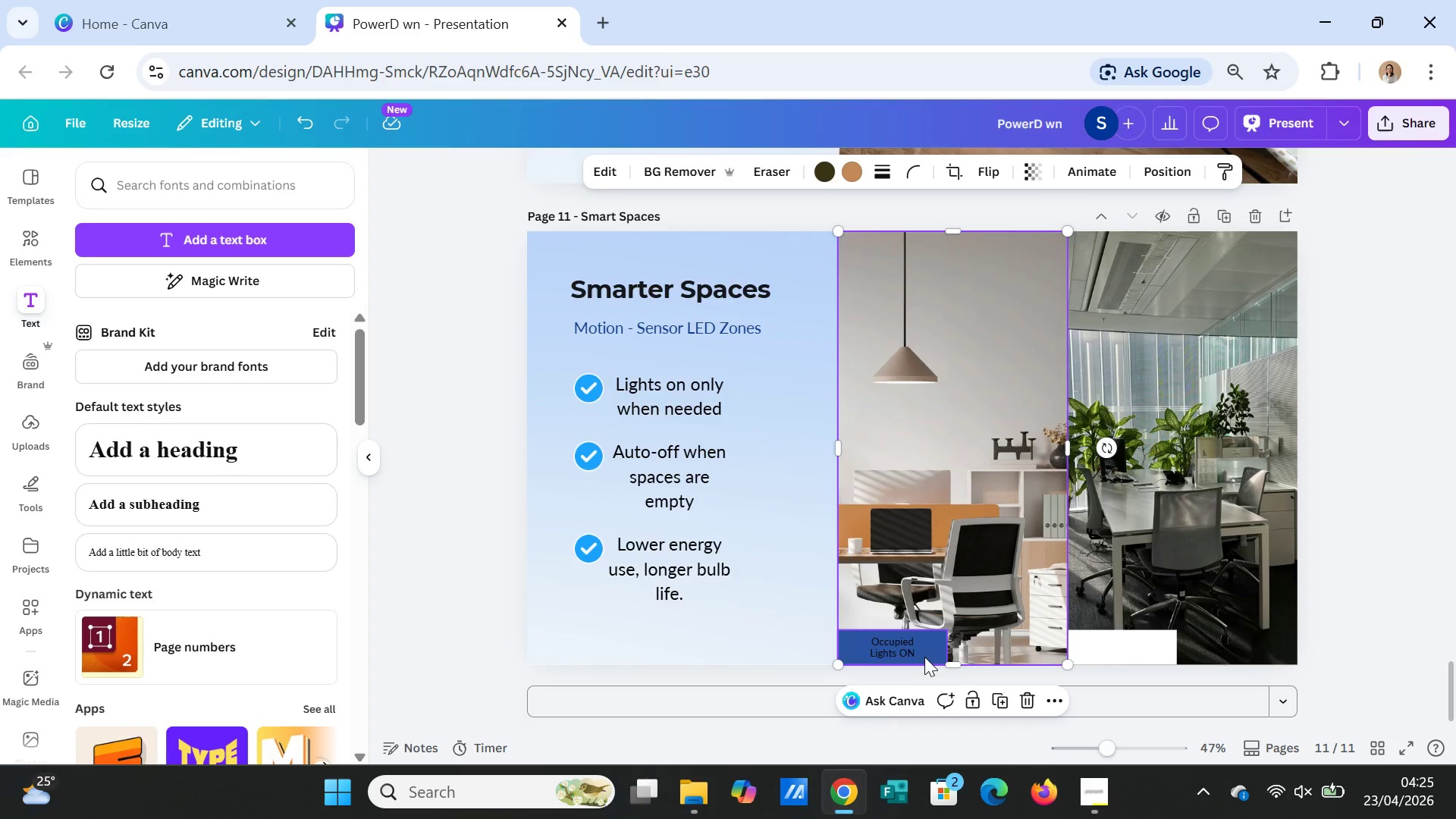 
left_click([901, 651])
 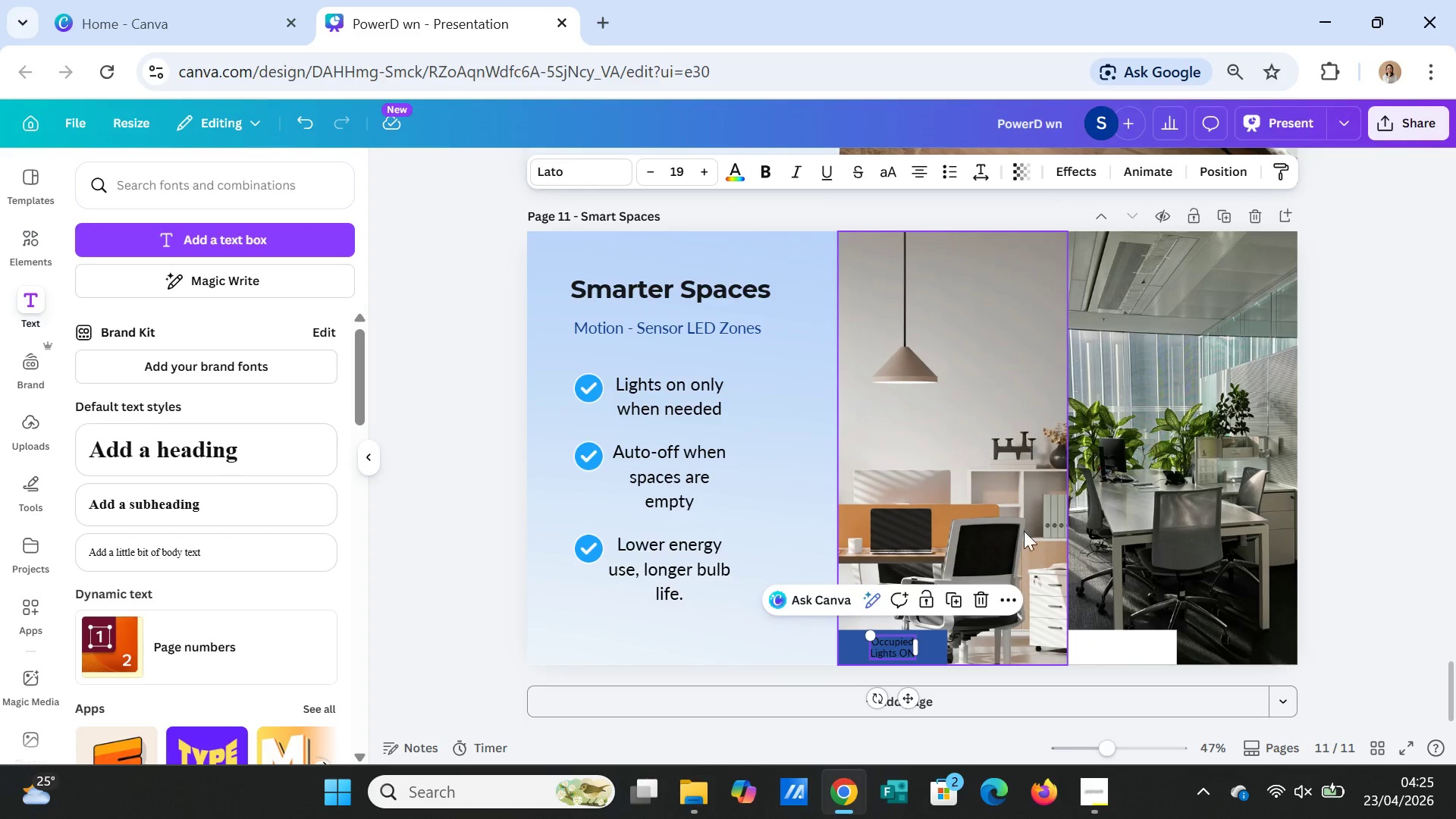 
left_click([928, 653])
 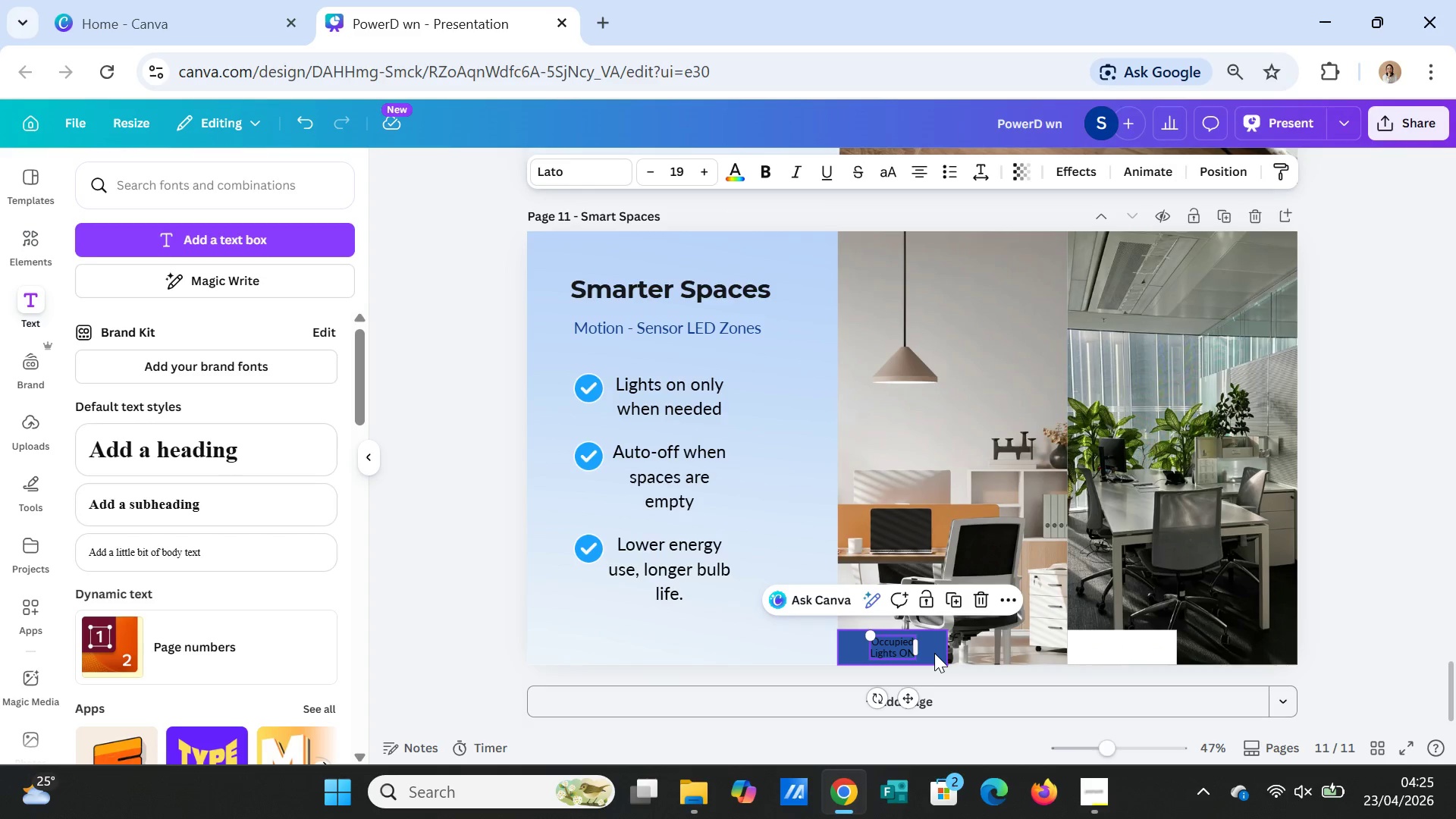 
left_click([934, 653])
 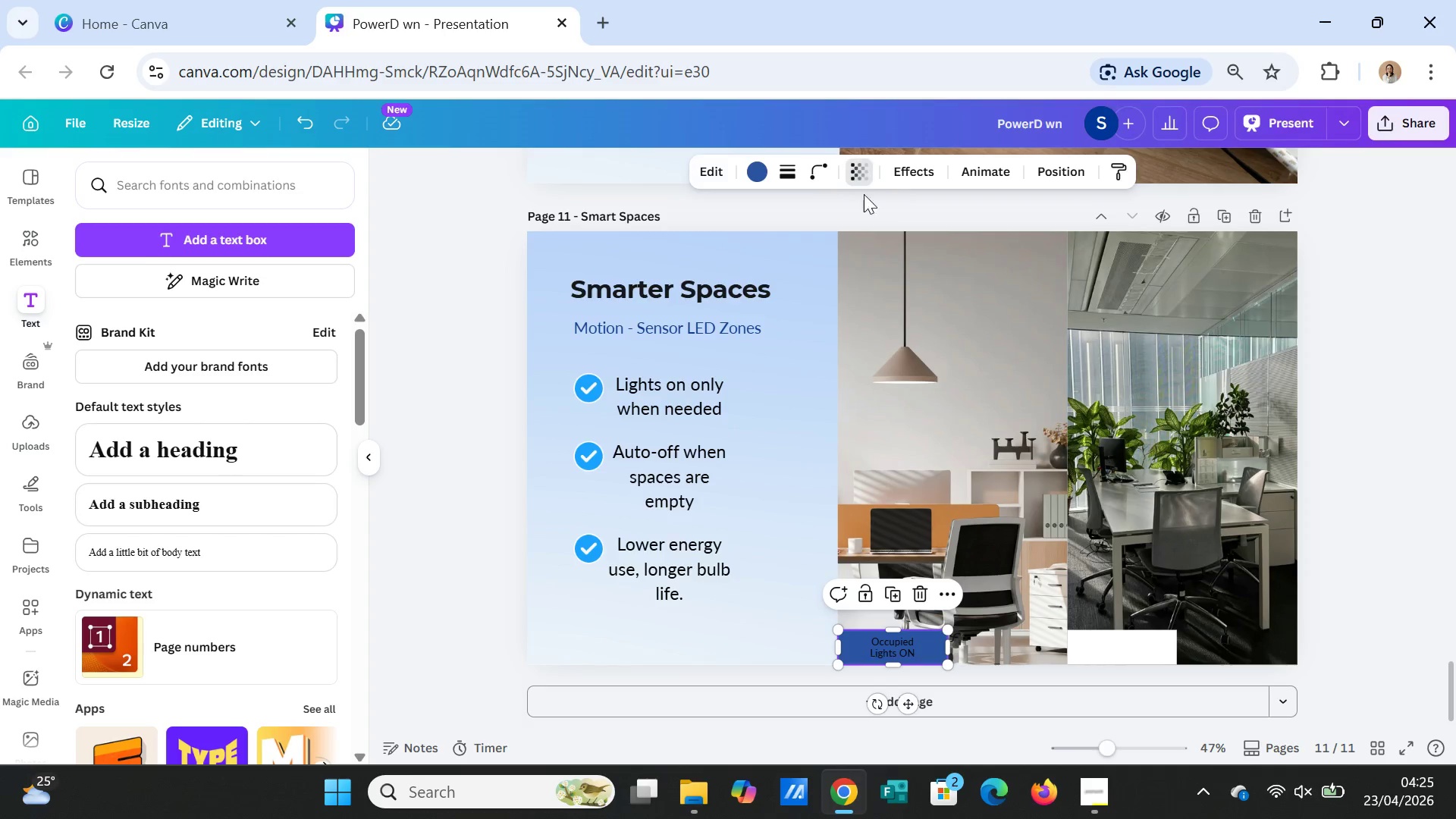 
left_click_drag(start_coordinate=[898, 240], to_coordinate=[823, 240])
 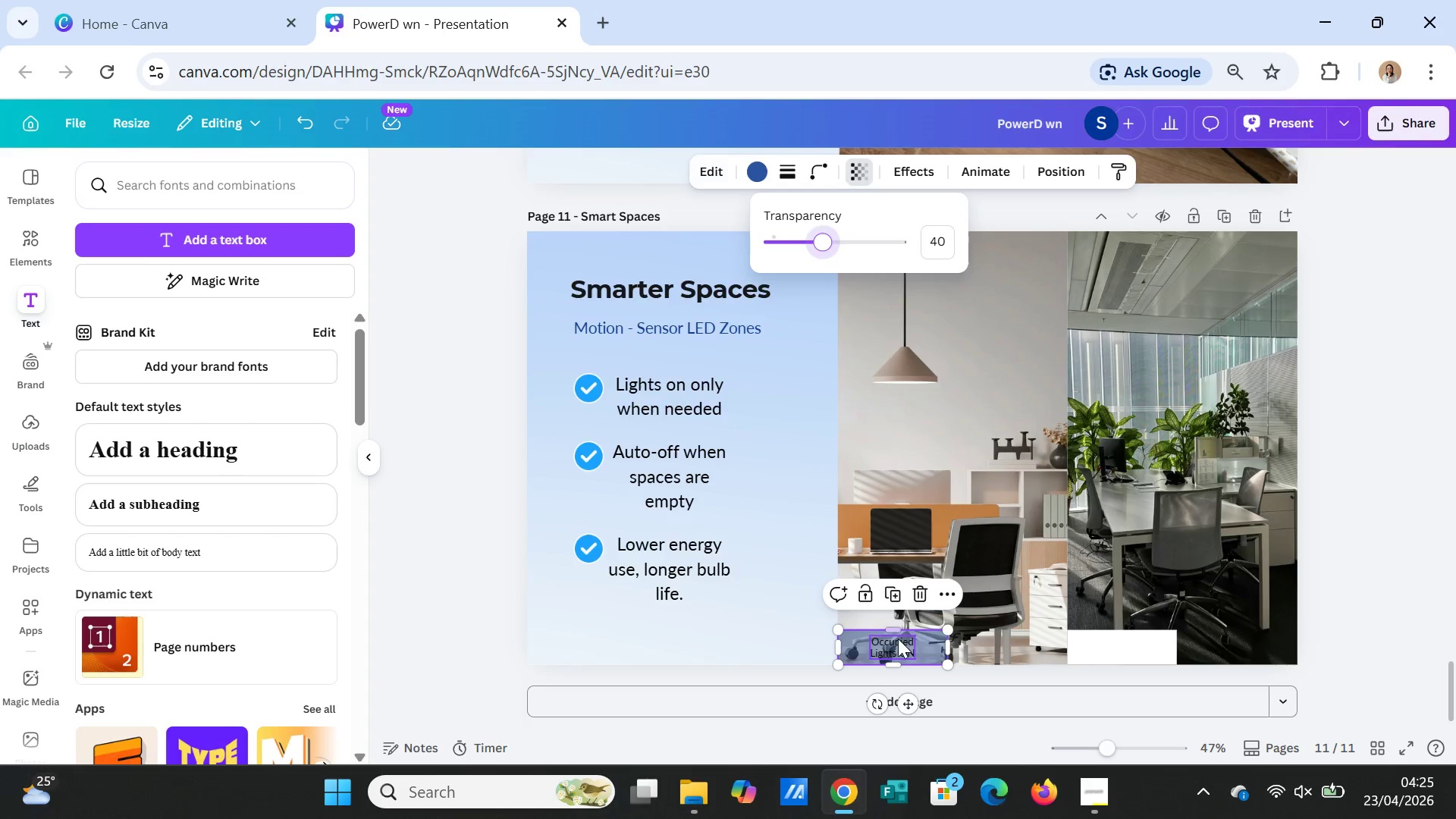 
left_click([896, 642])
 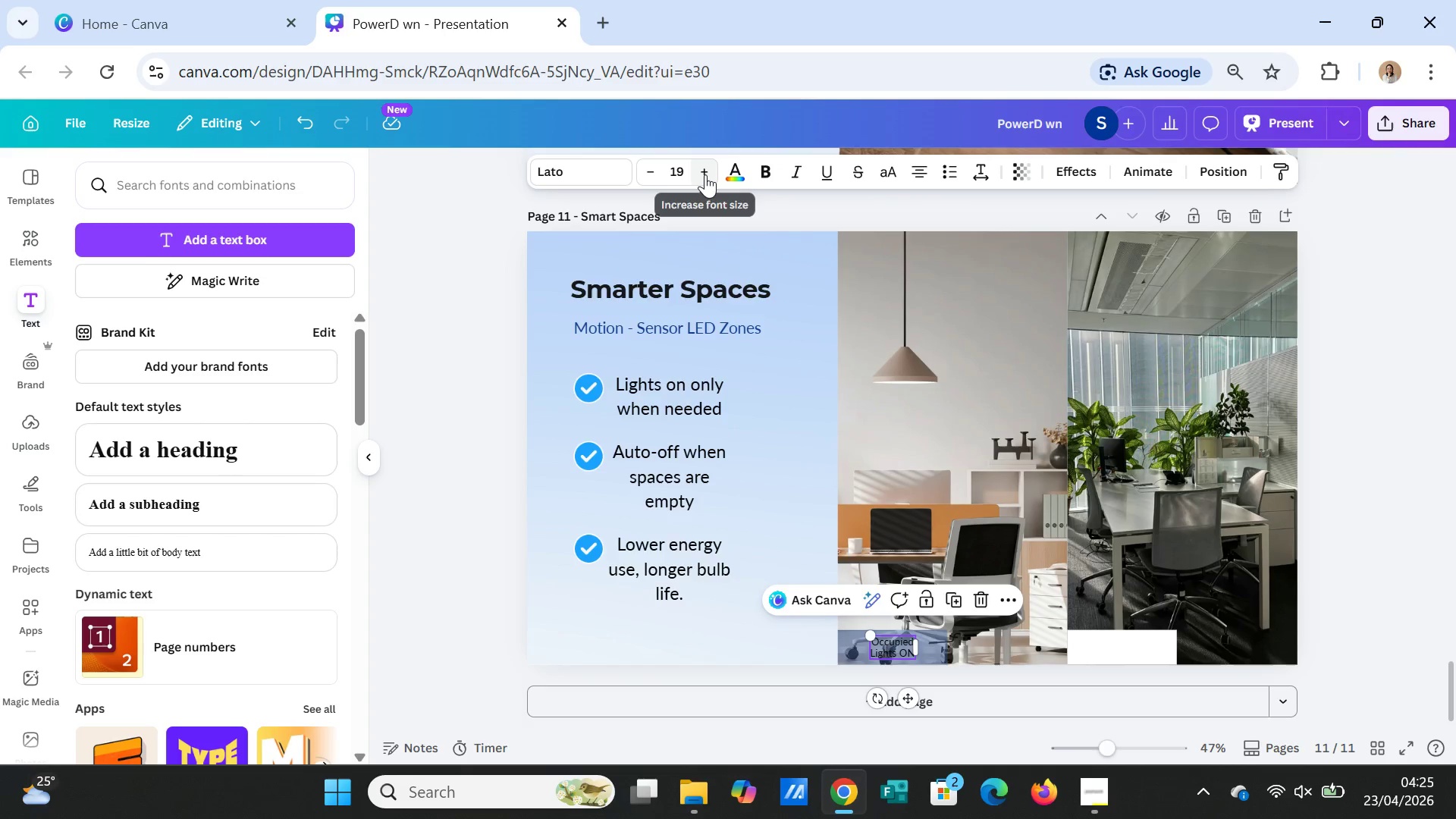 
double_click([705, 174])
 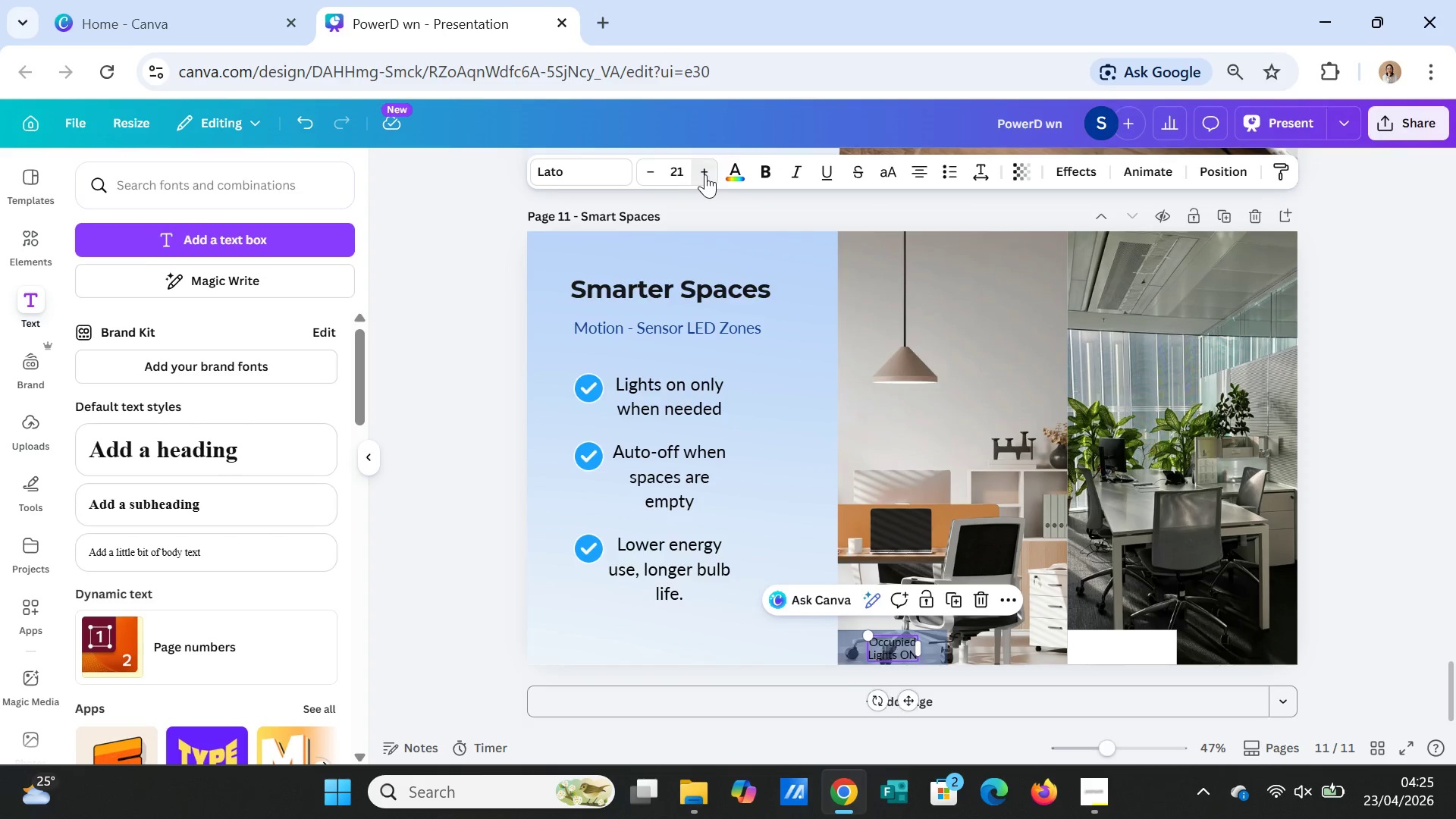 
triple_click([705, 174])
 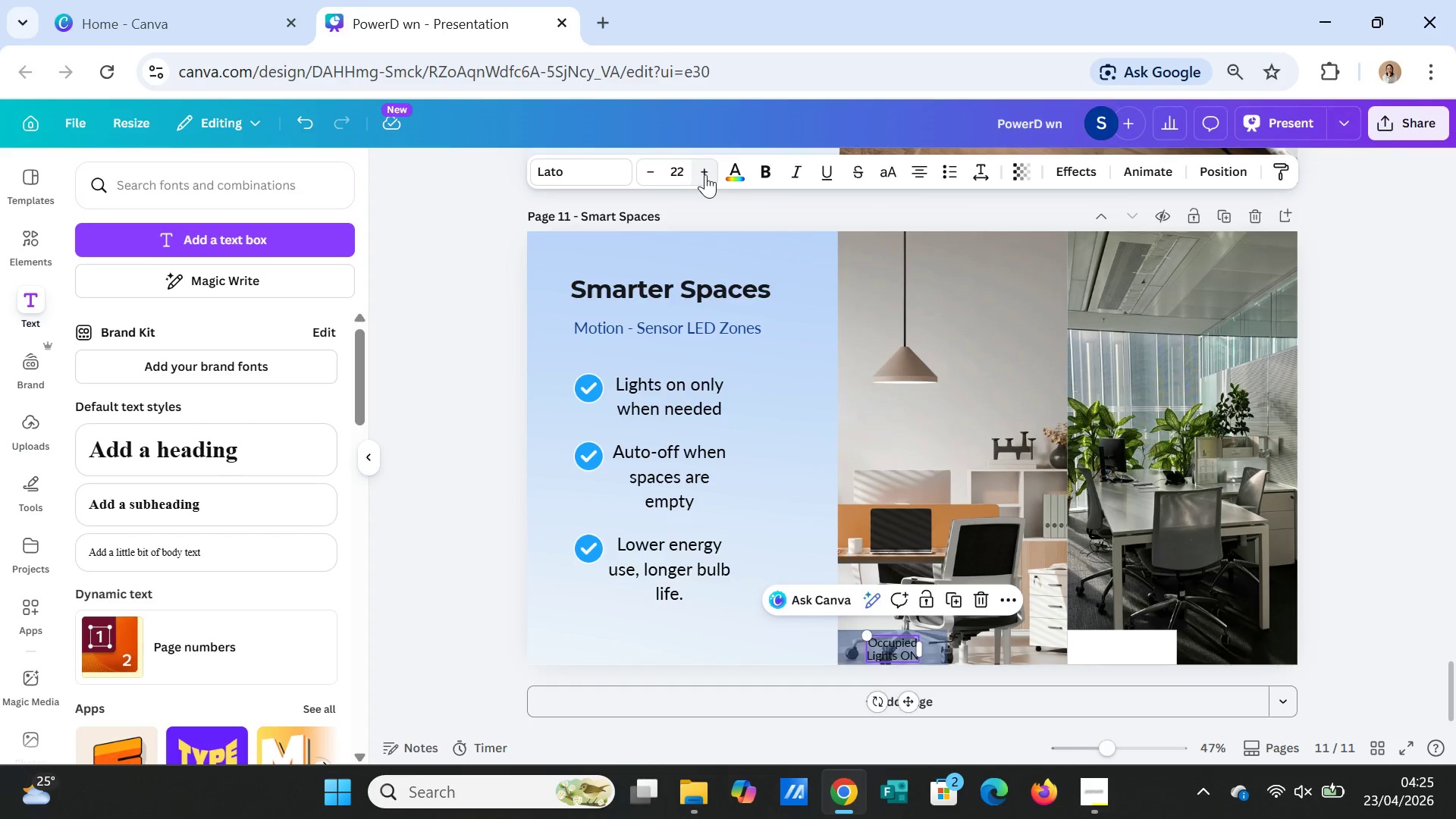 
triple_click([705, 174])
 